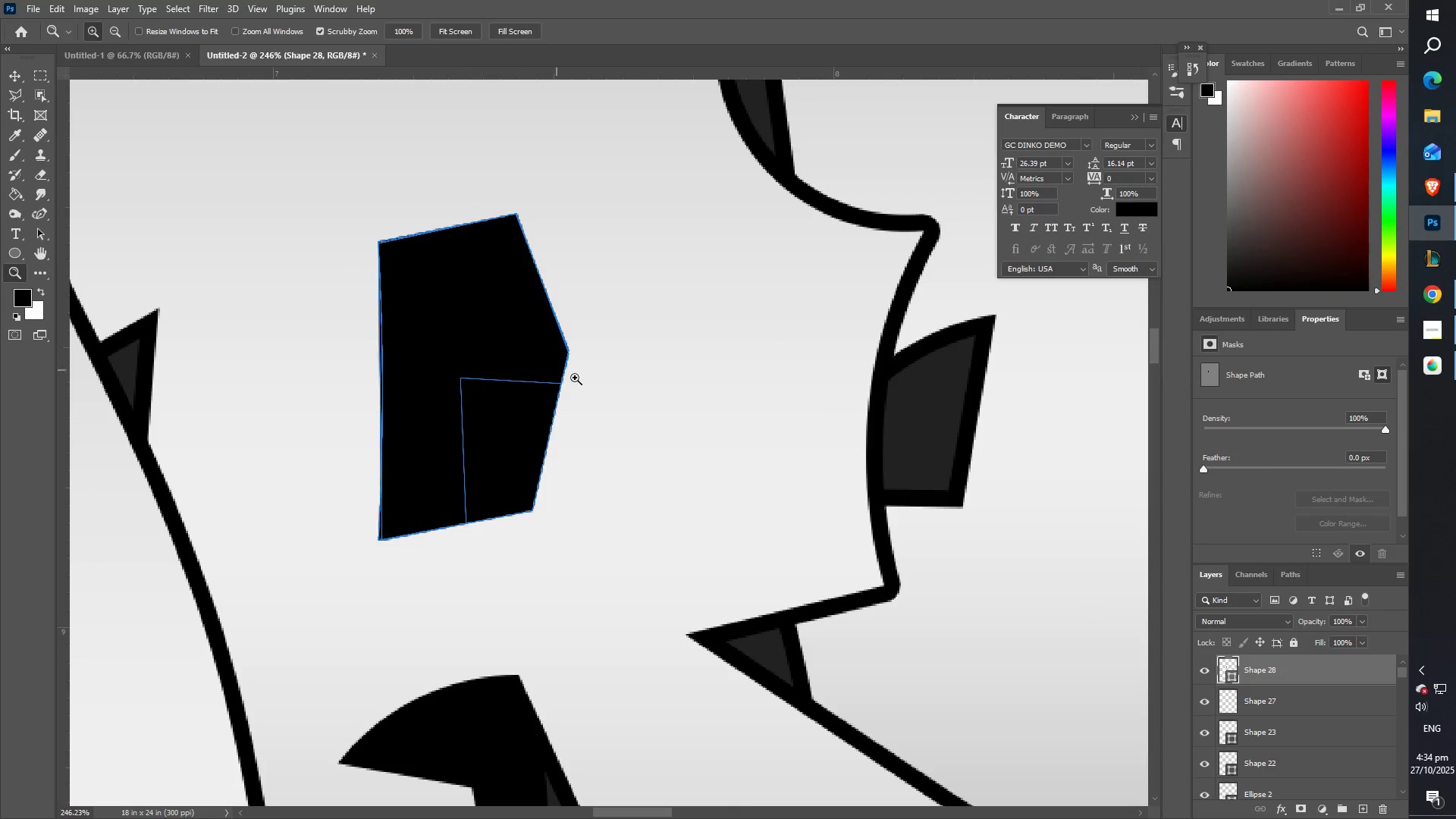 
key(Control+ControlLeft)
 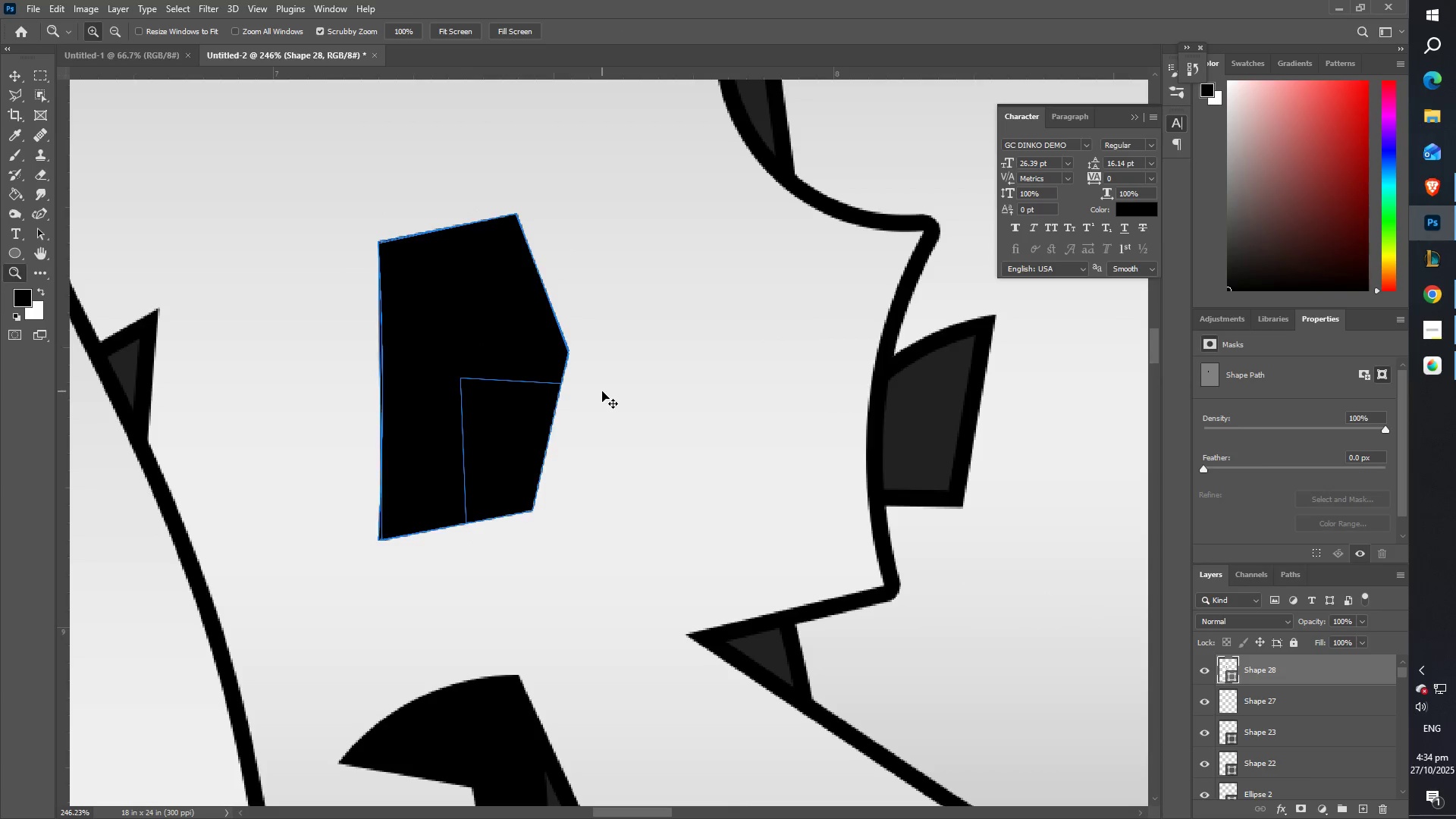 
key(Control+Z)
 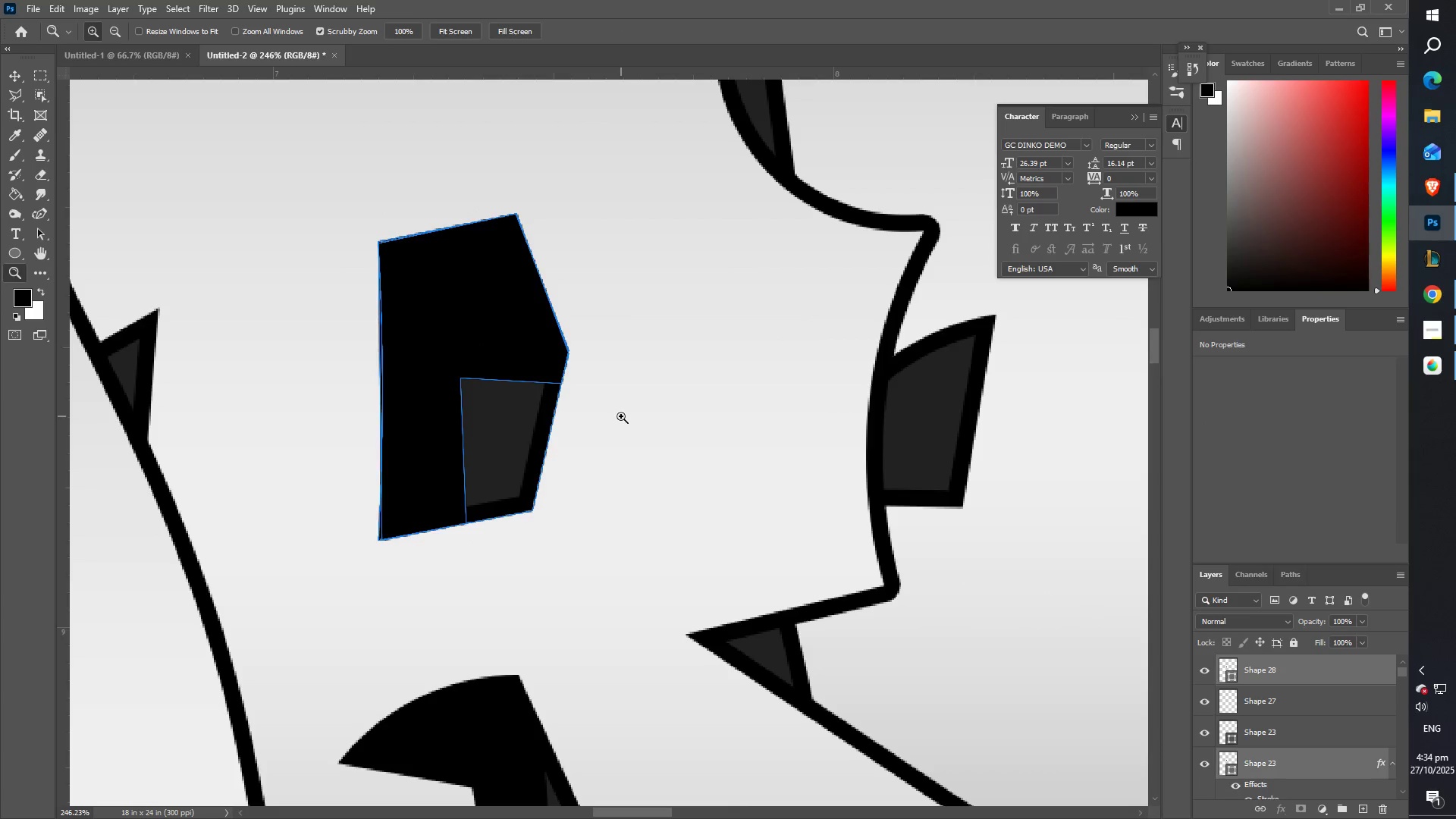 
type(ZZ)
 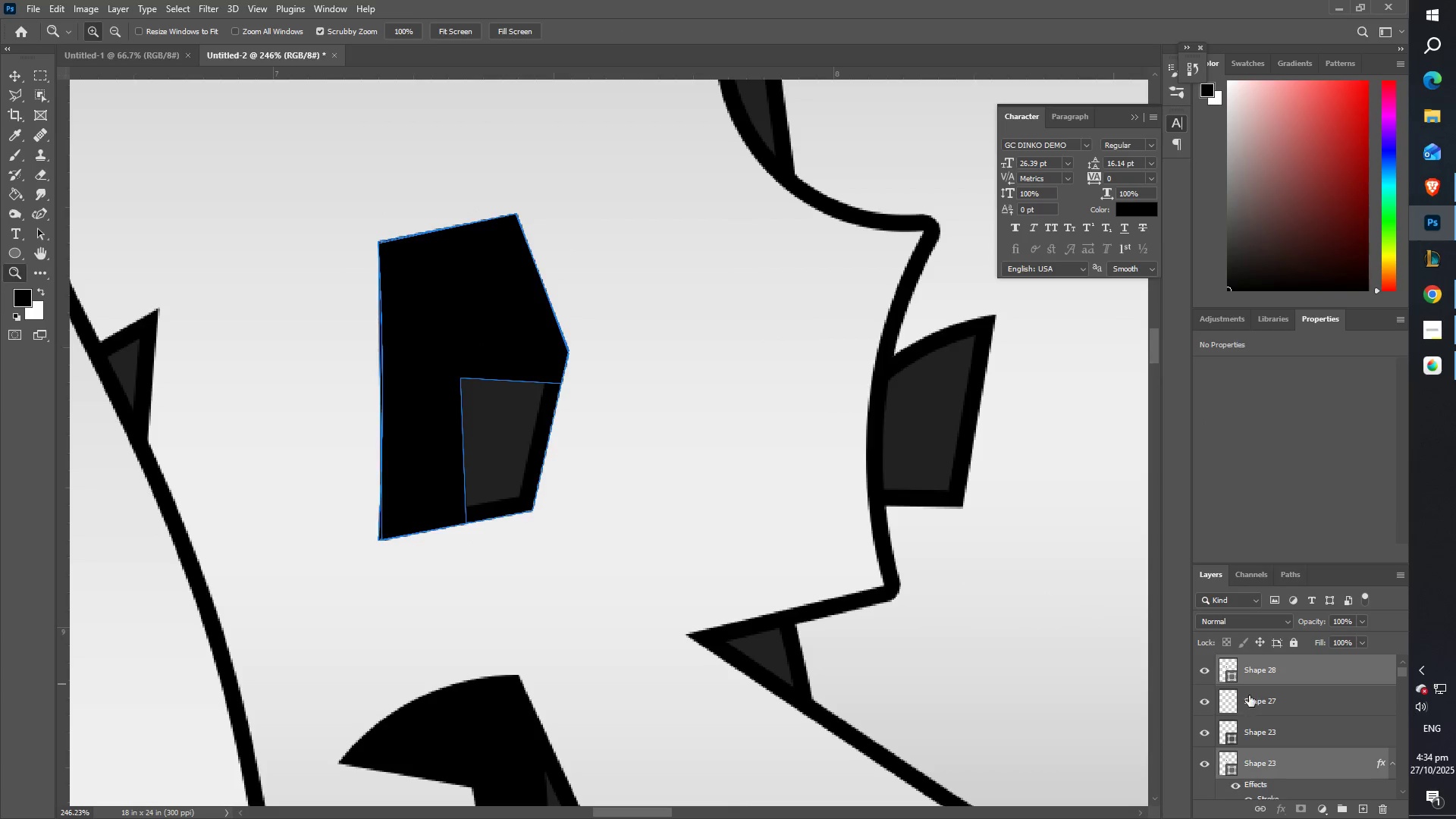 
right_click([1274, 670])
 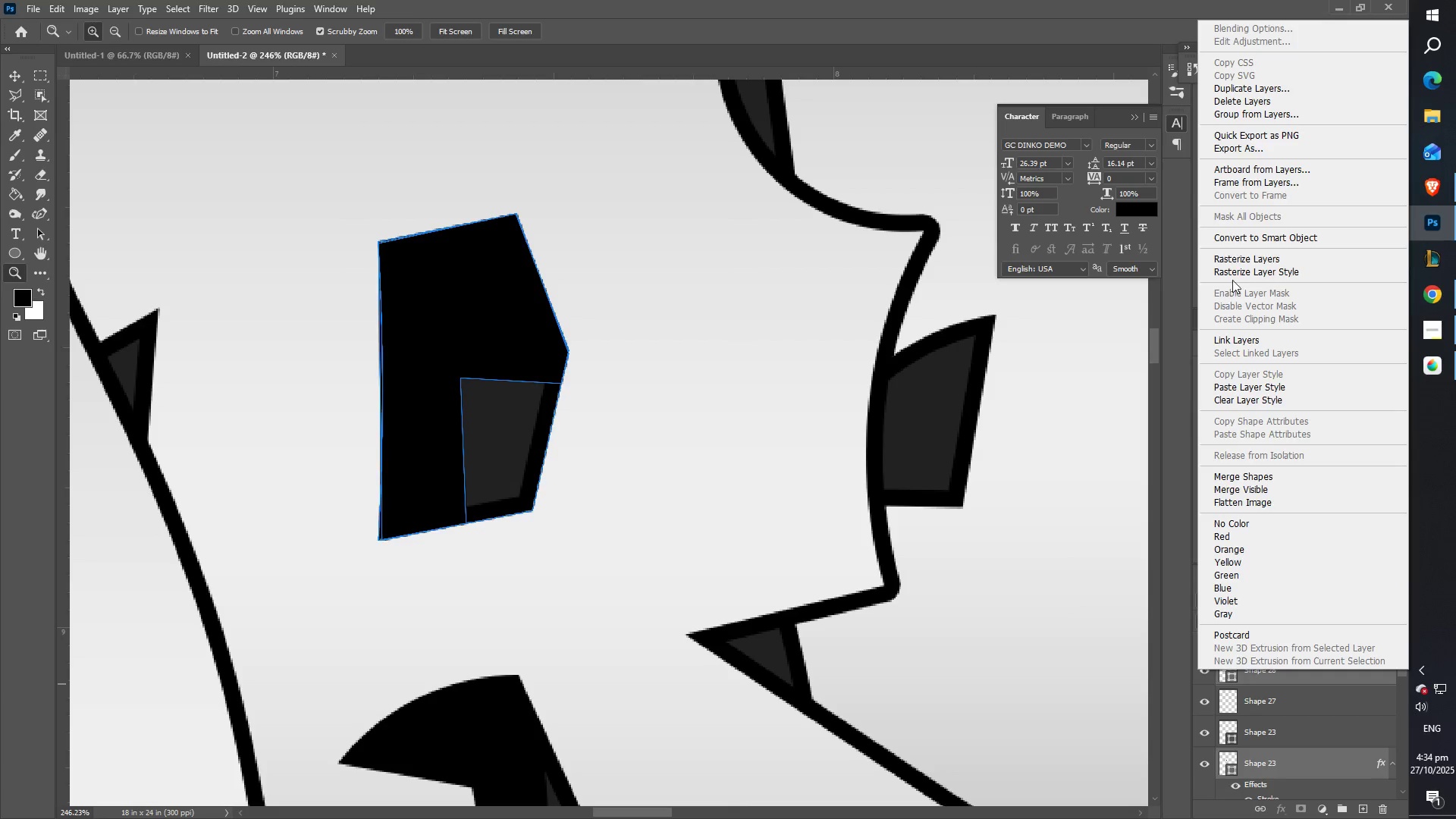 
left_click([1241, 259])
 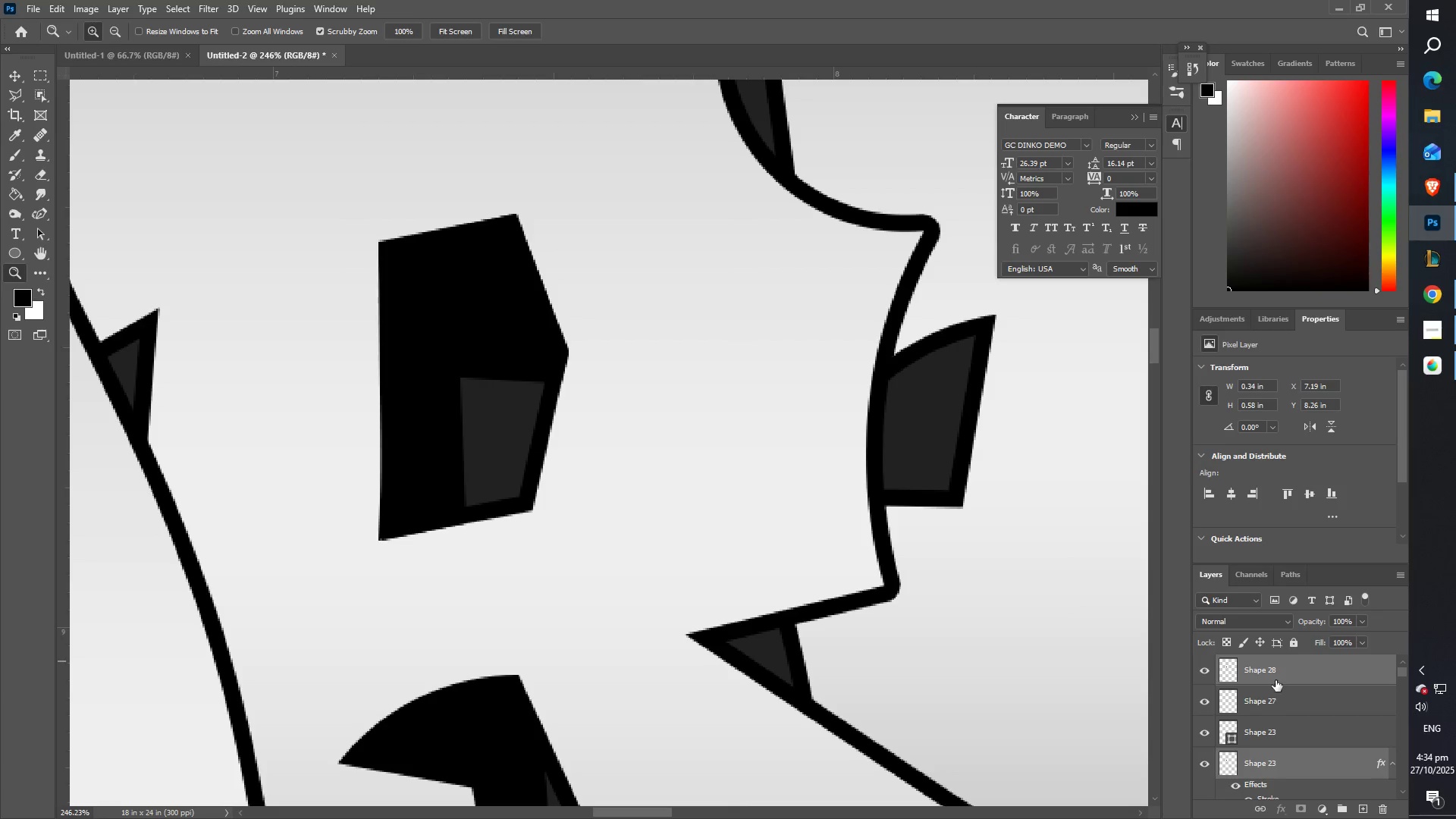 
right_click([1277, 671])
 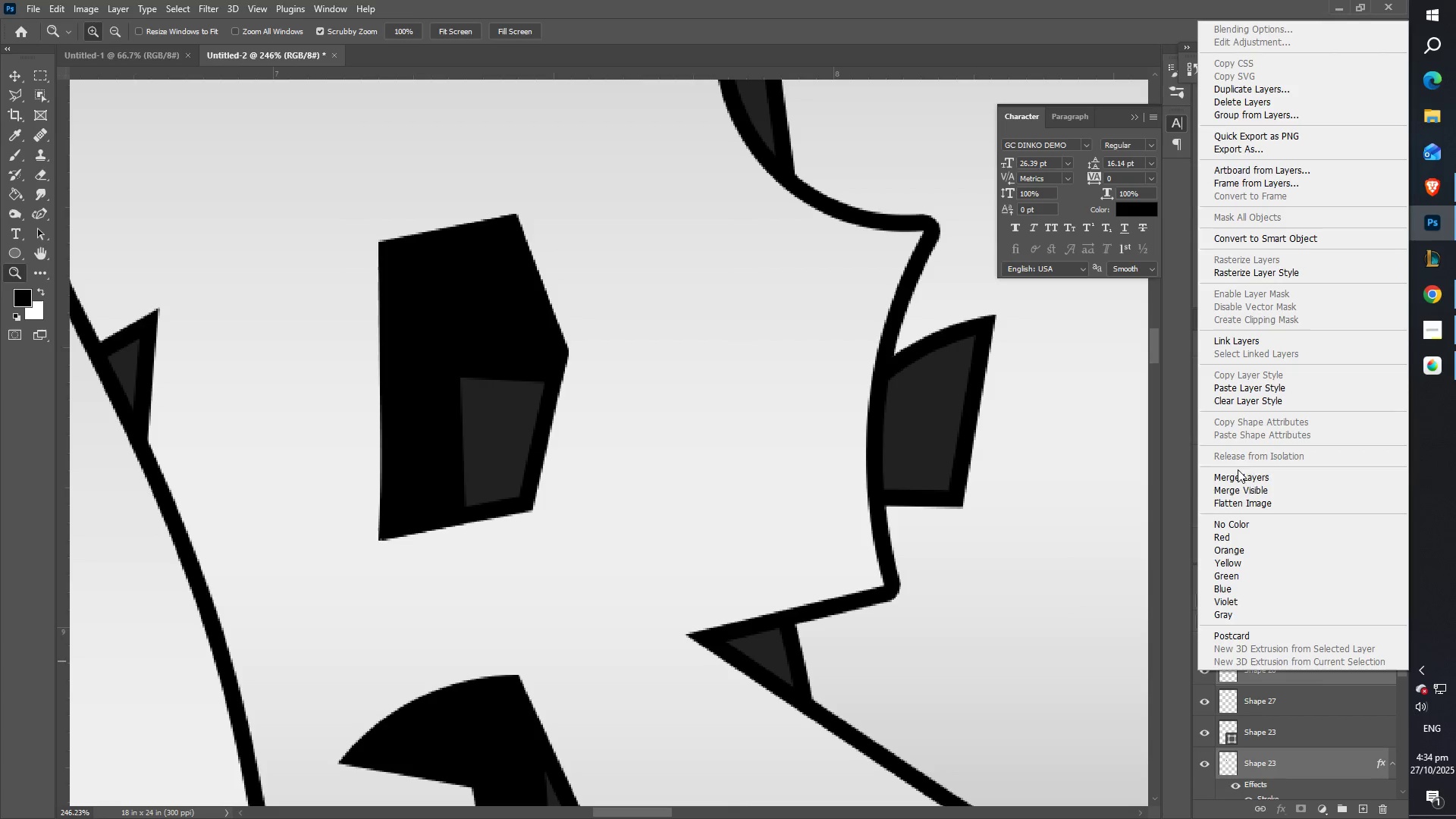 
left_click([1241, 480])
 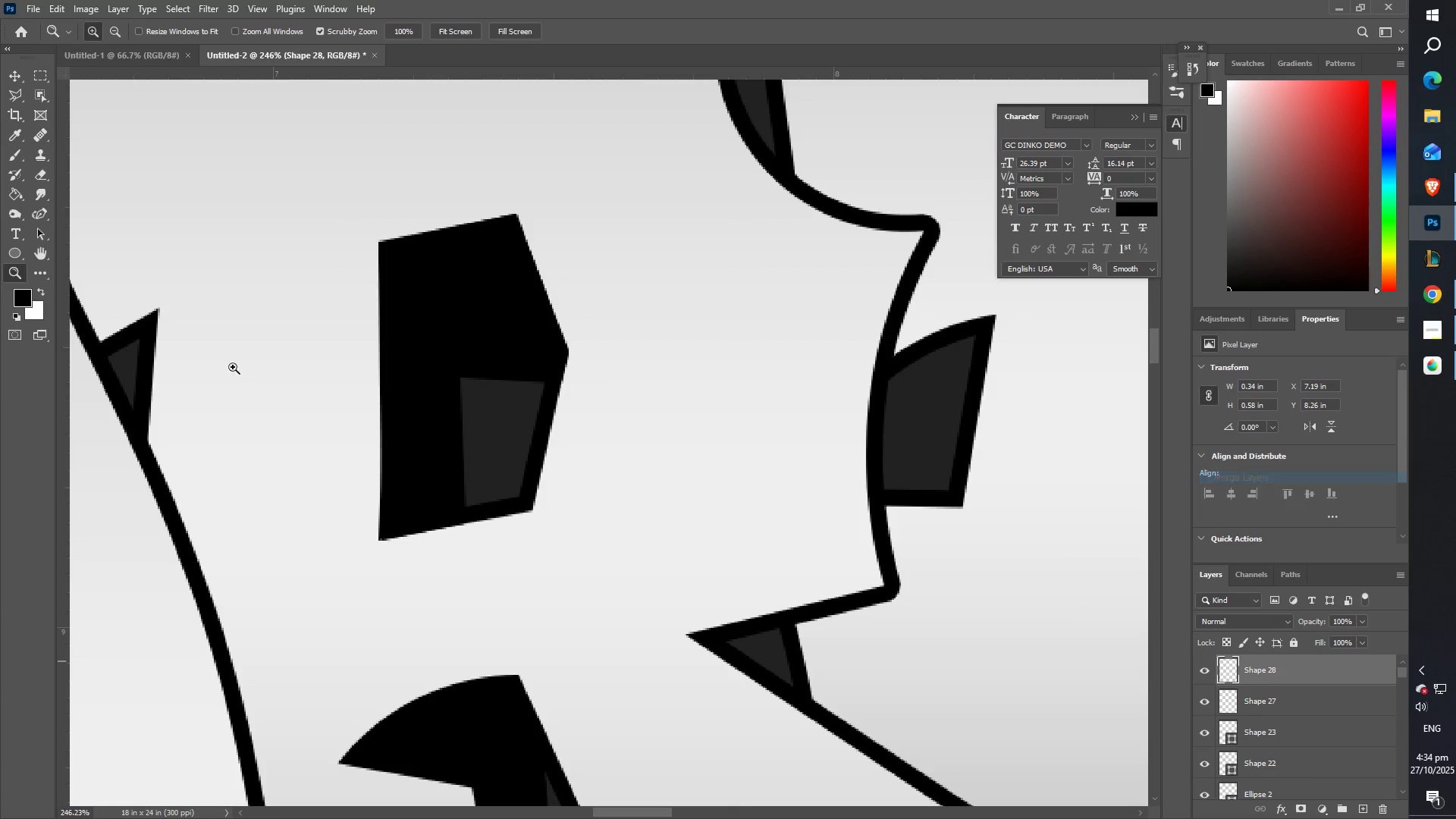 
type(ZZZ)
 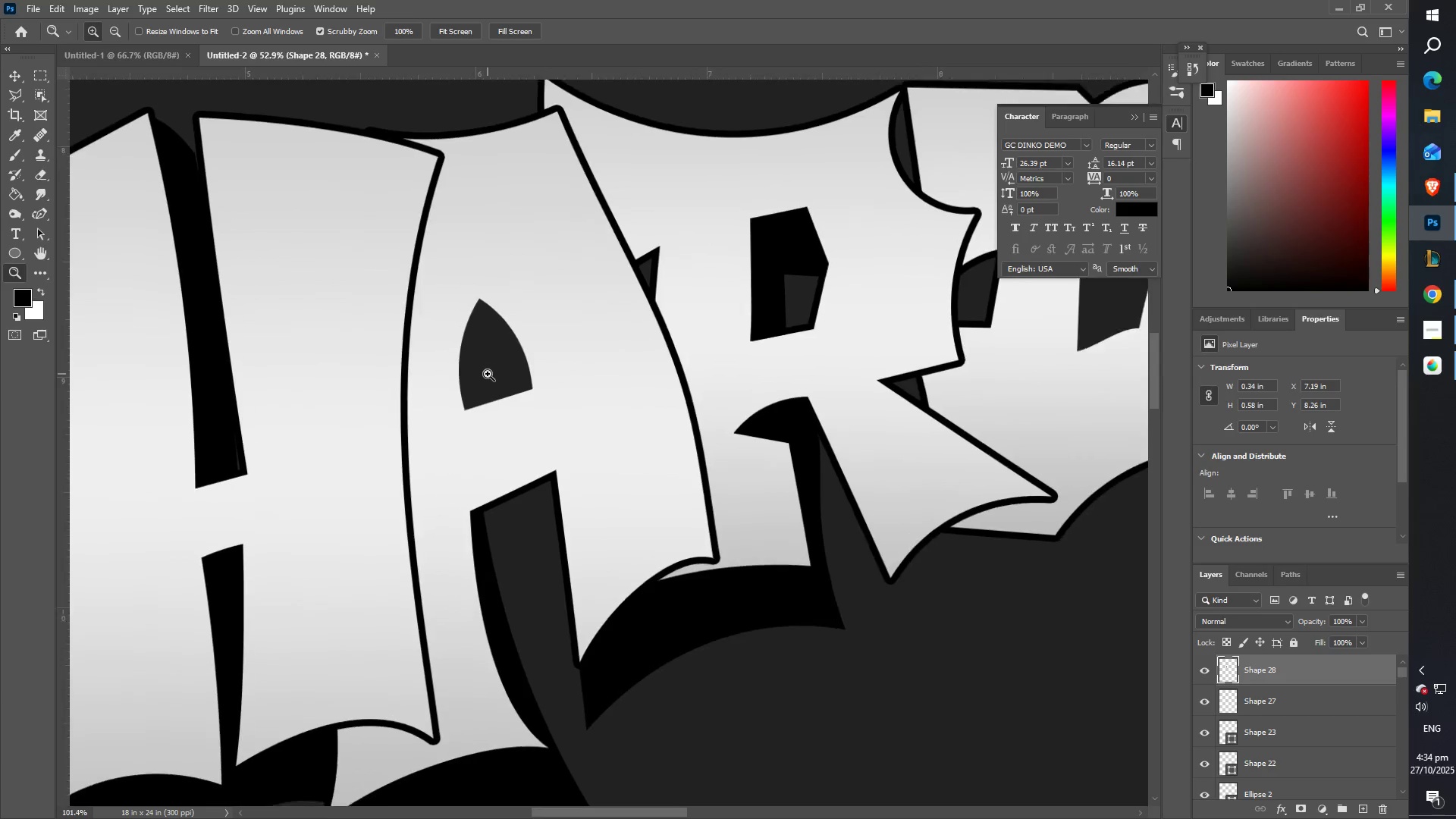 
hold_key(key=Space, duration=0.56)
 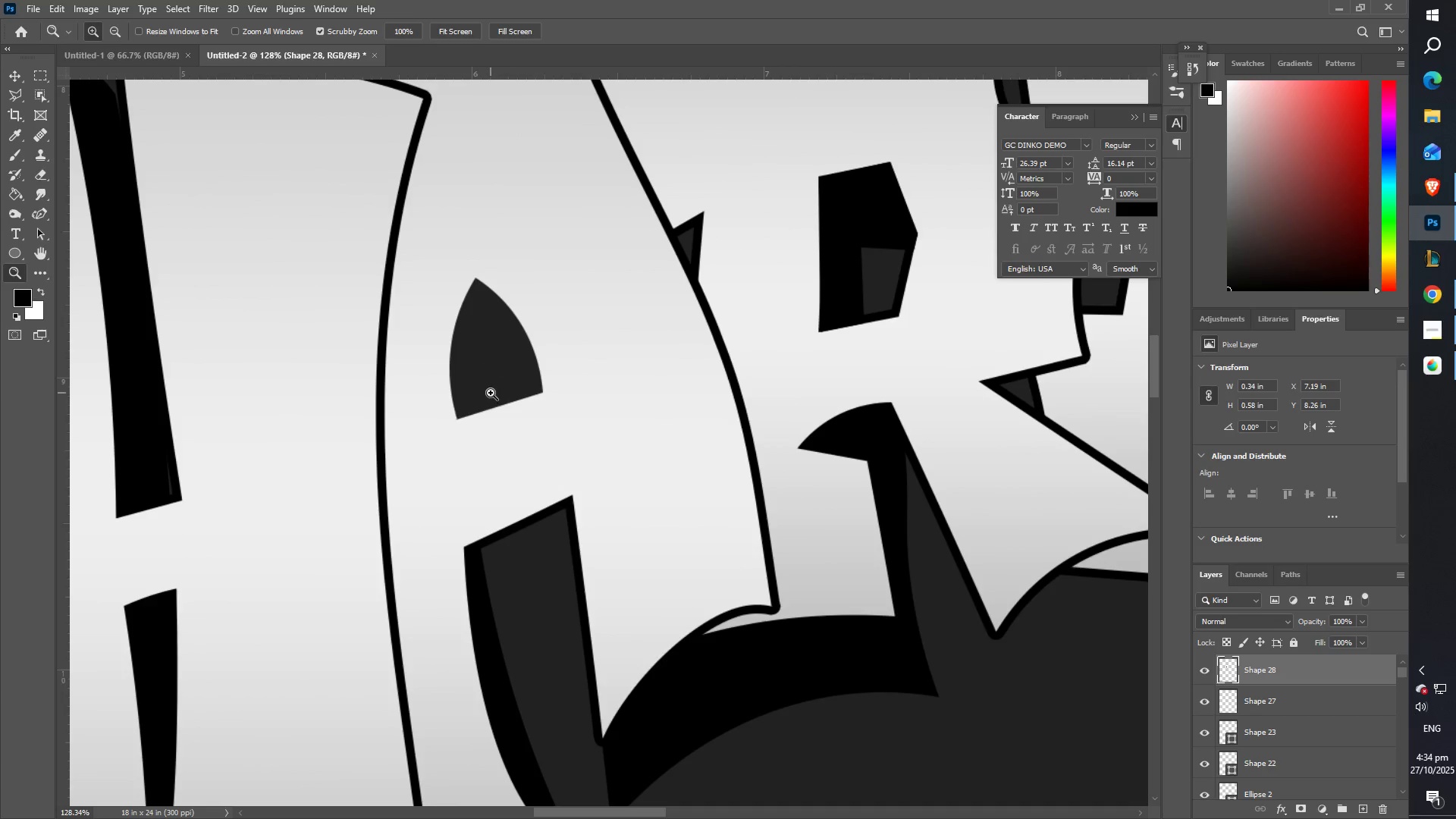 
type(ZZZ)
 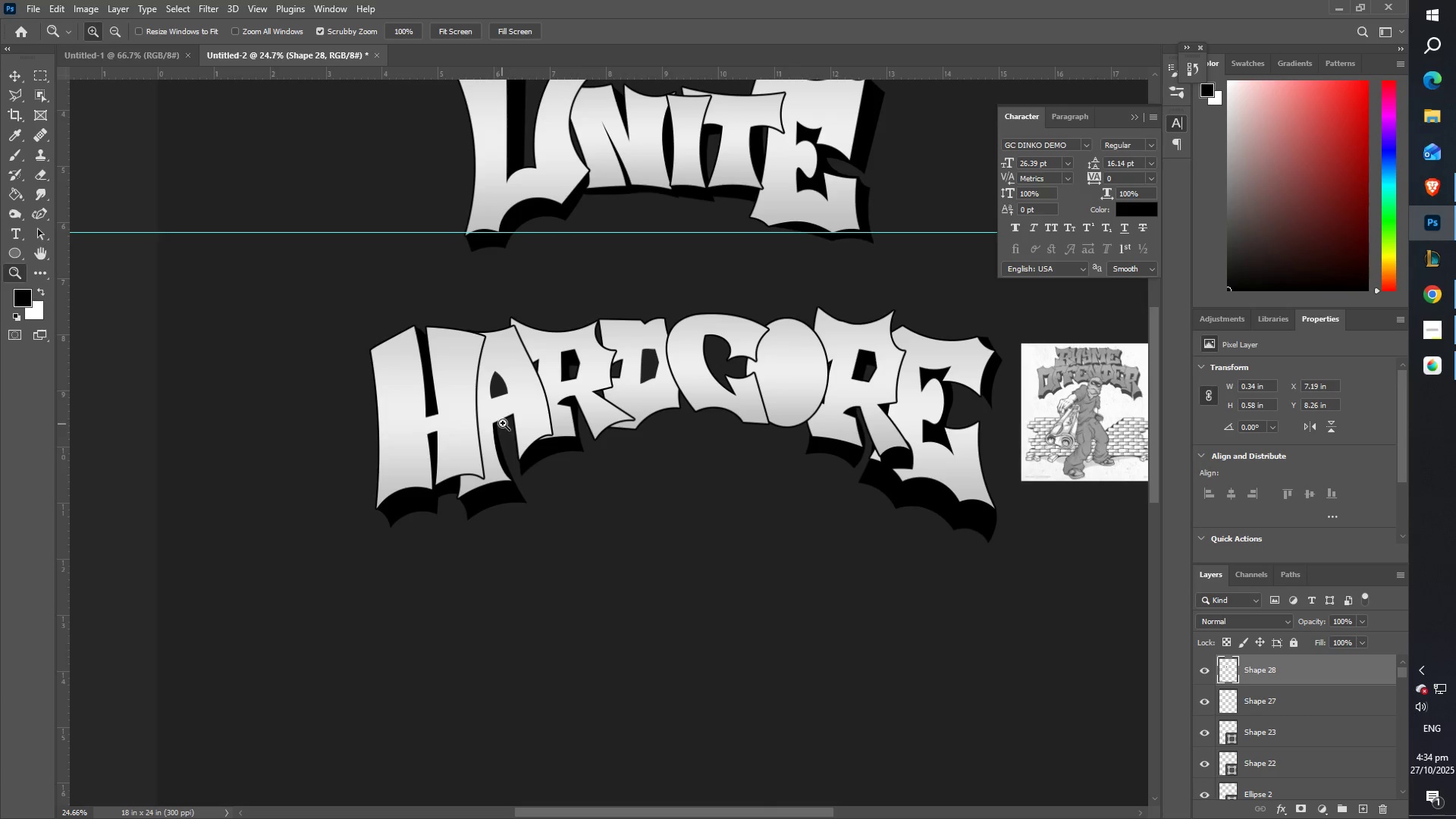 
hold_key(key=Space, duration=0.46)
 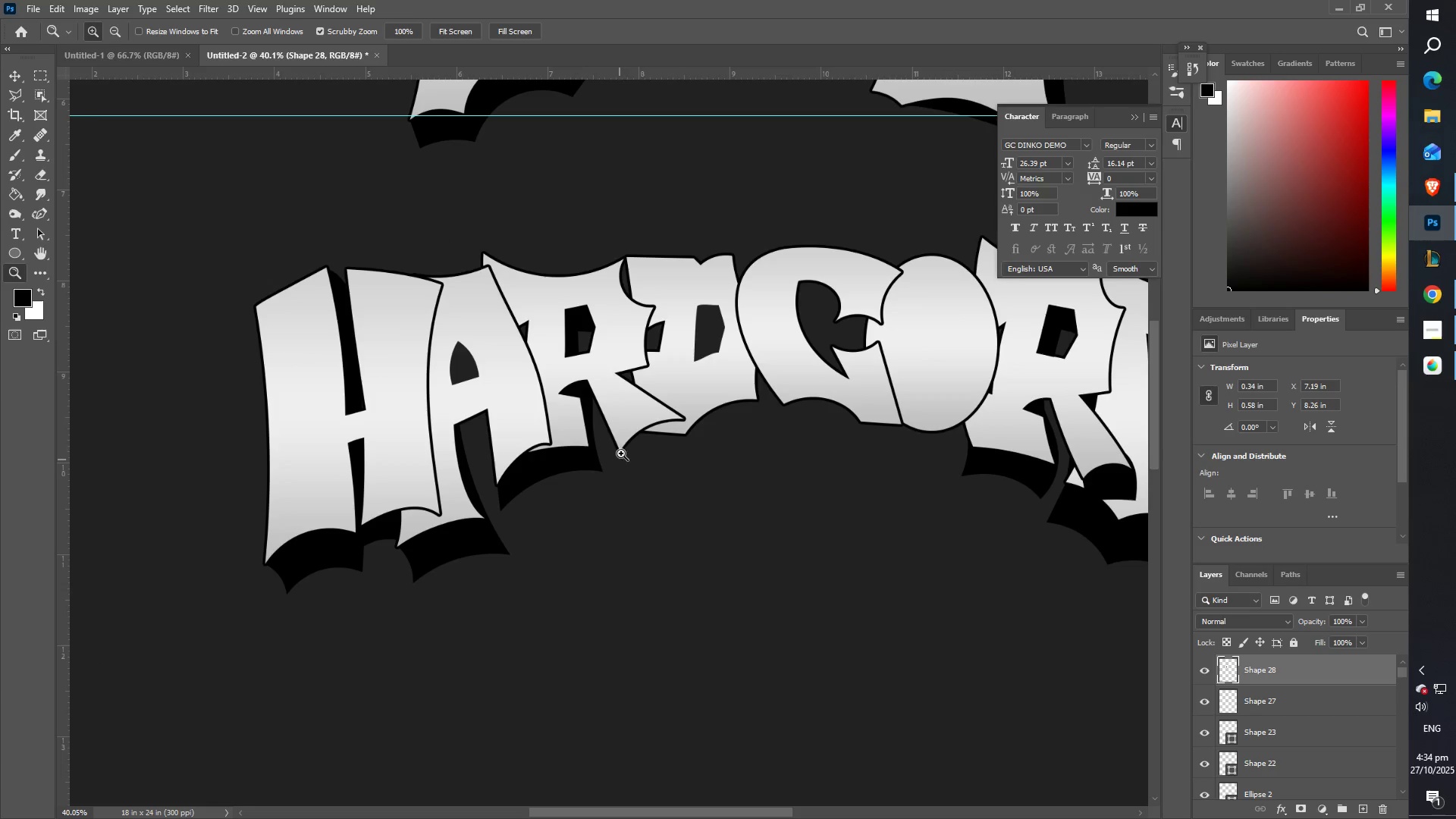 
scroll: coordinate [827, 410], scroll_direction: up, amount: 2.0
 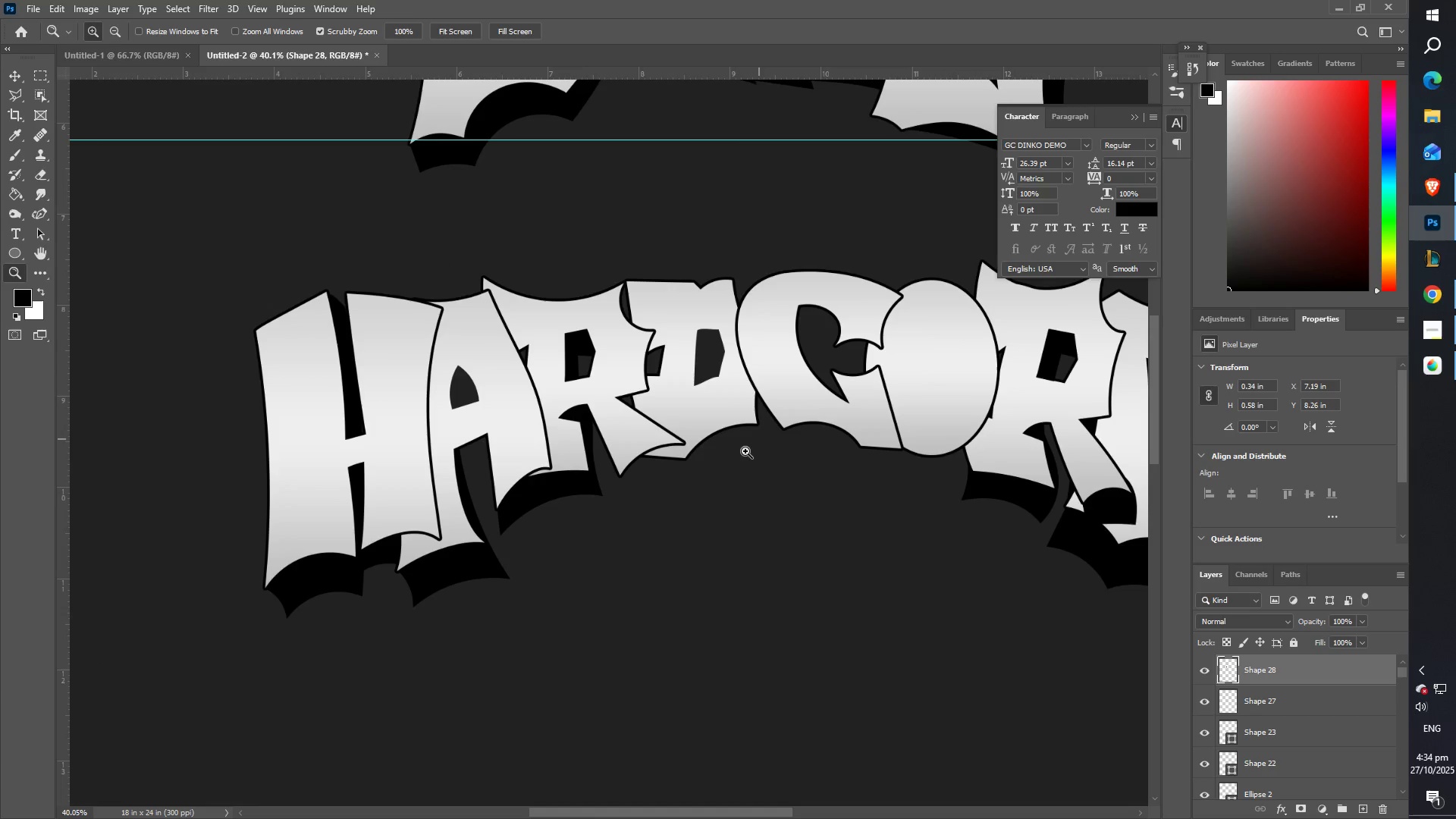 
hold_key(key=Space, duration=0.72)
 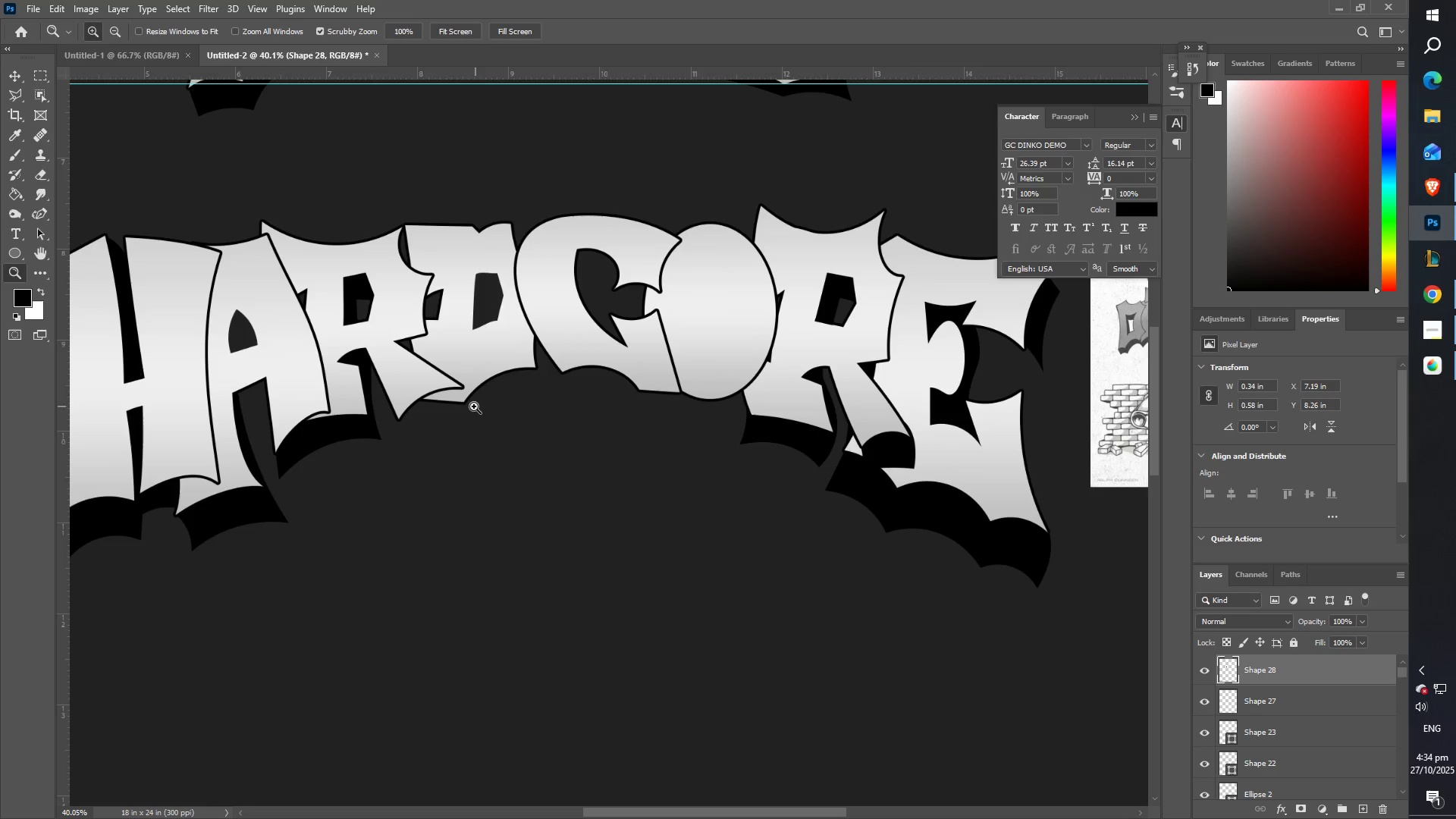 
key(Z)
 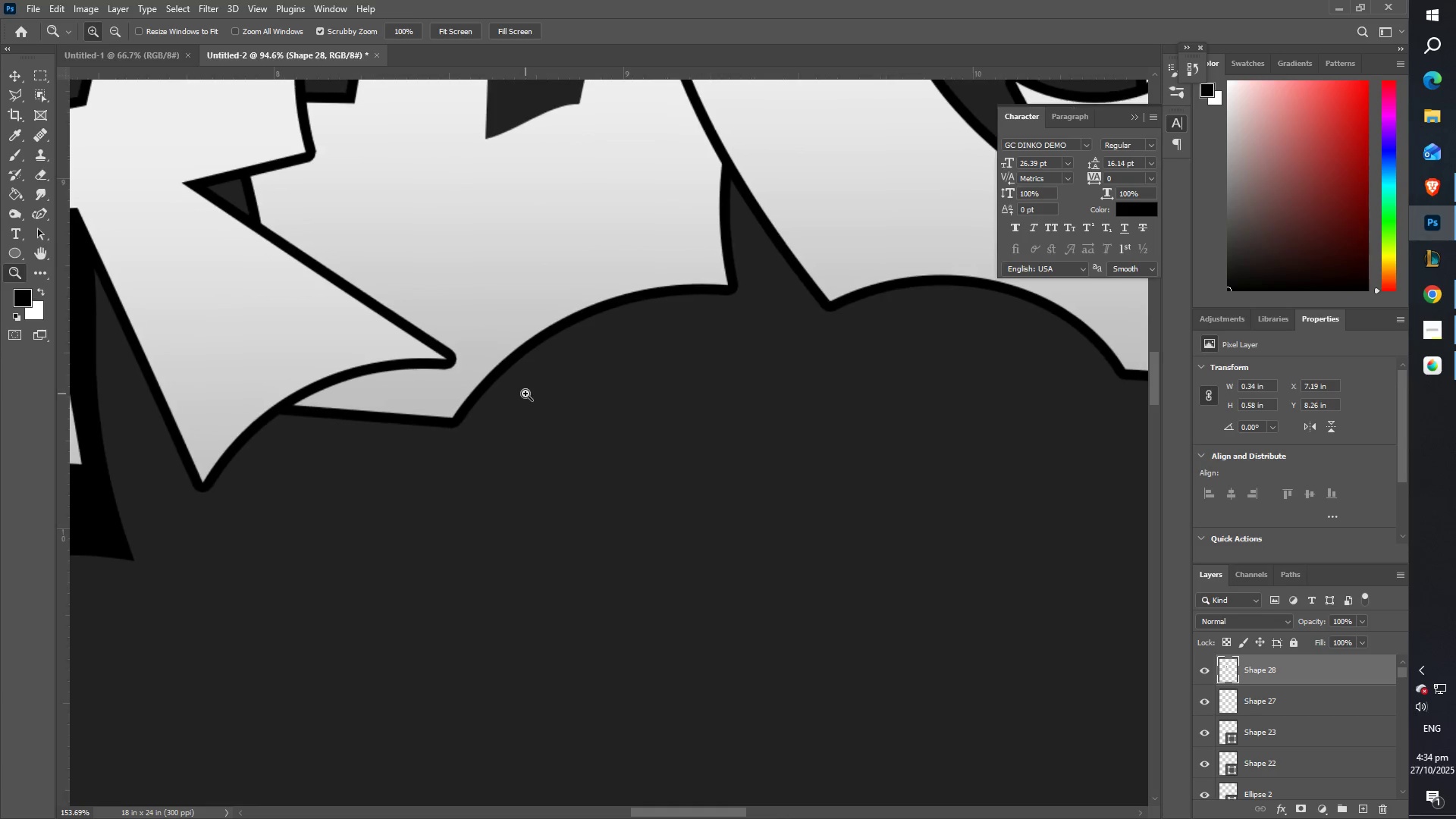 
hold_key(key=Space, duration=0.58)
 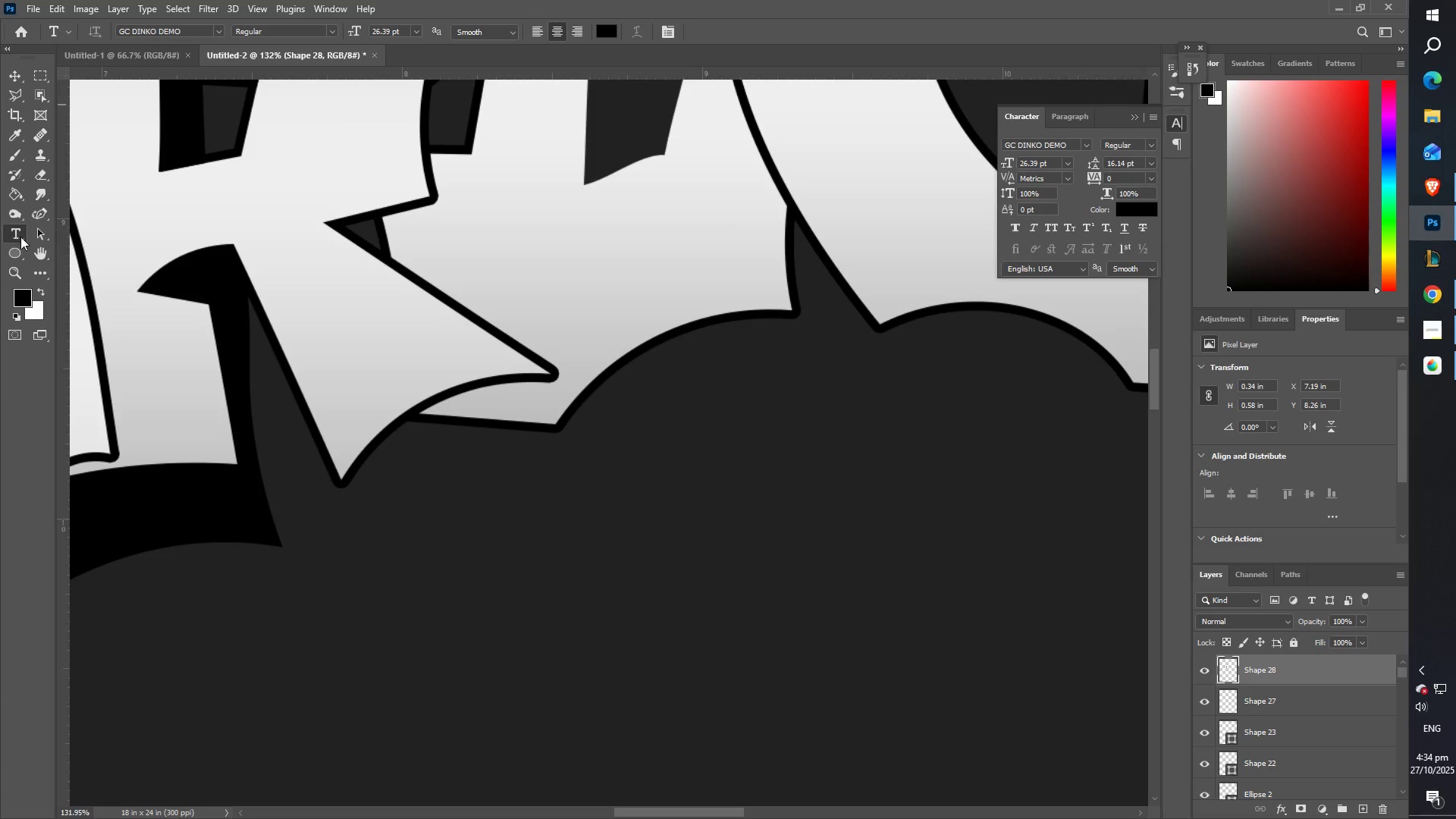 
left_click([32, 216])
 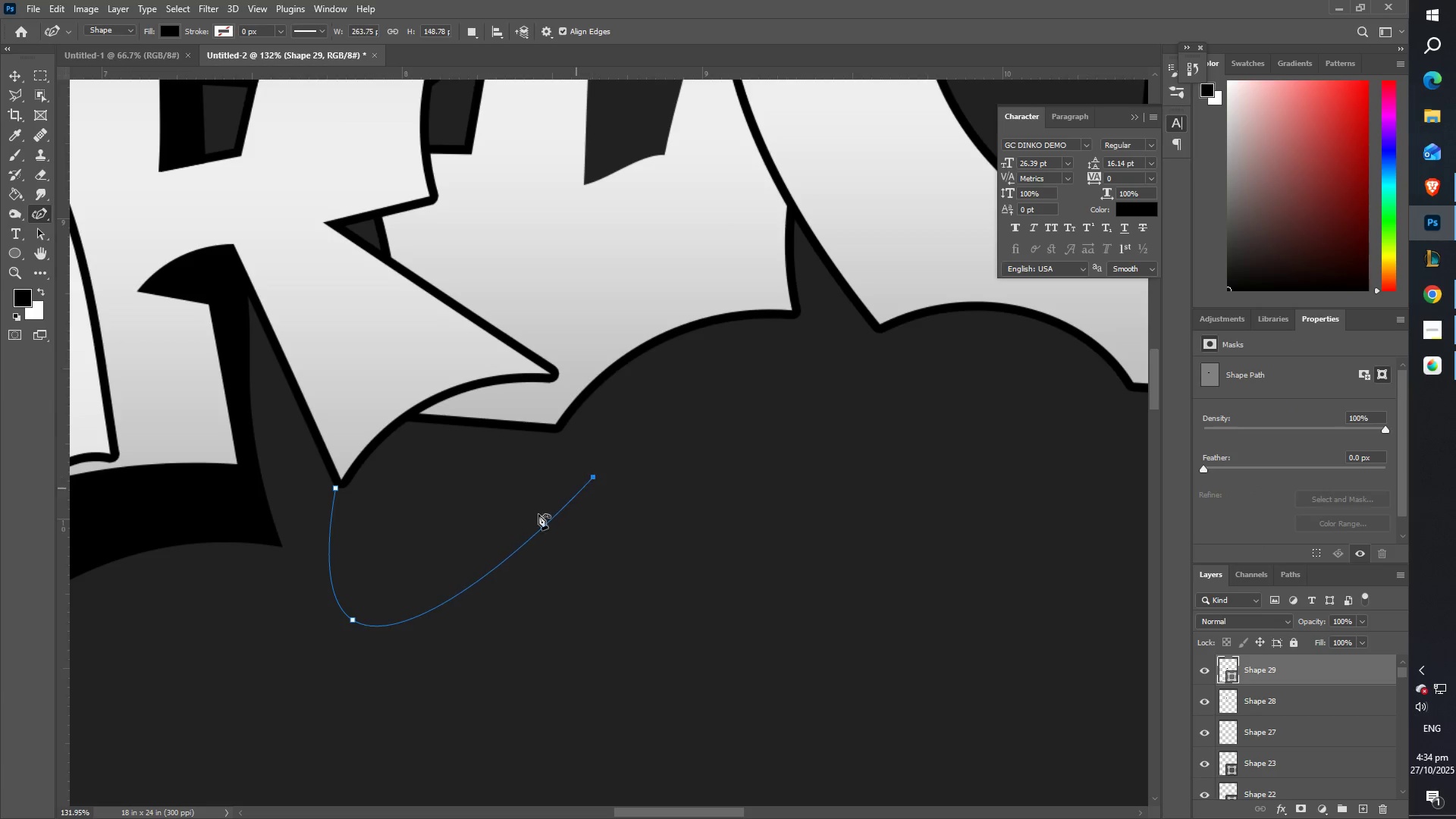 
double_click([358, 624])
 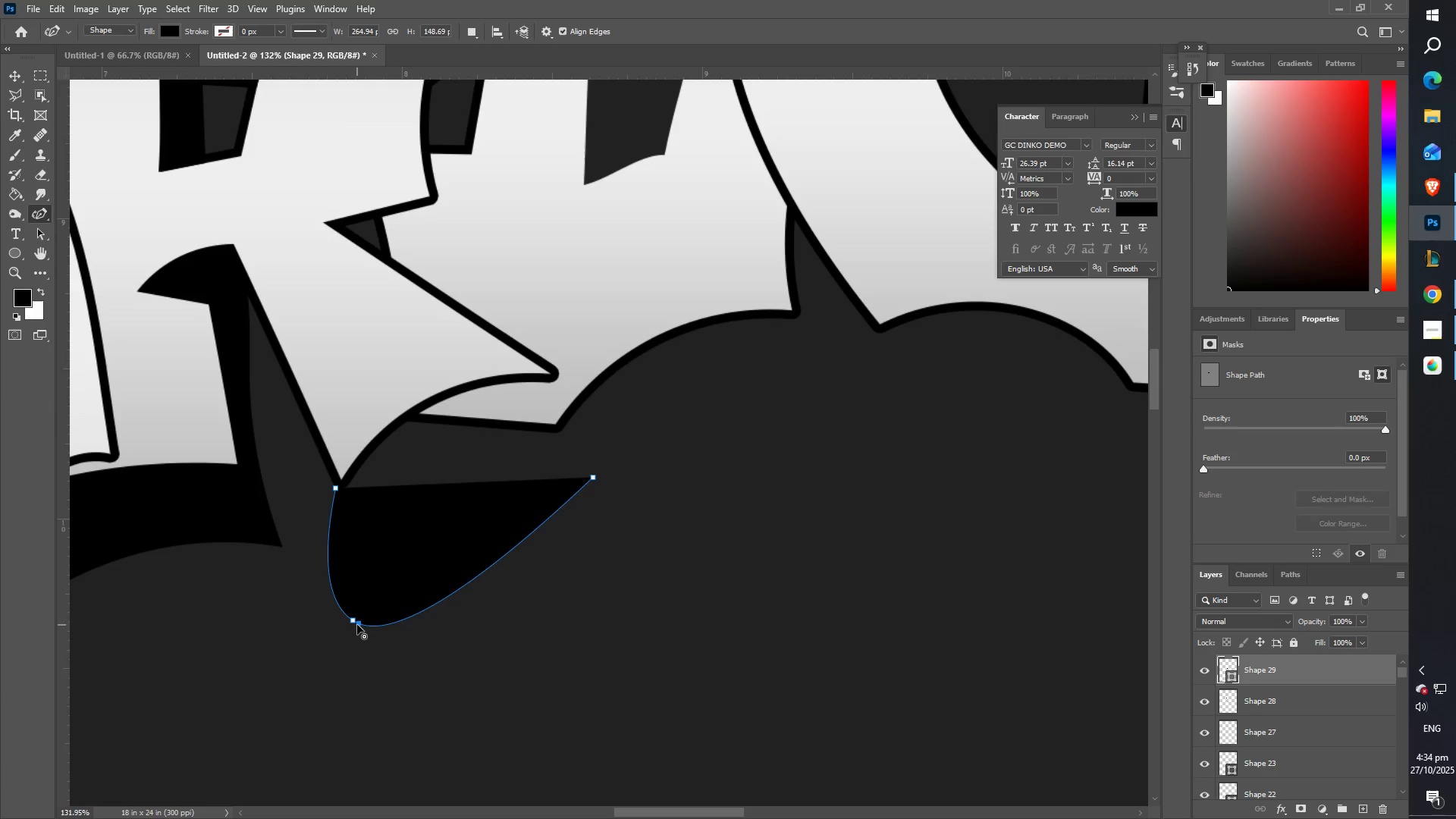 
key(Control+ControlLeft)
 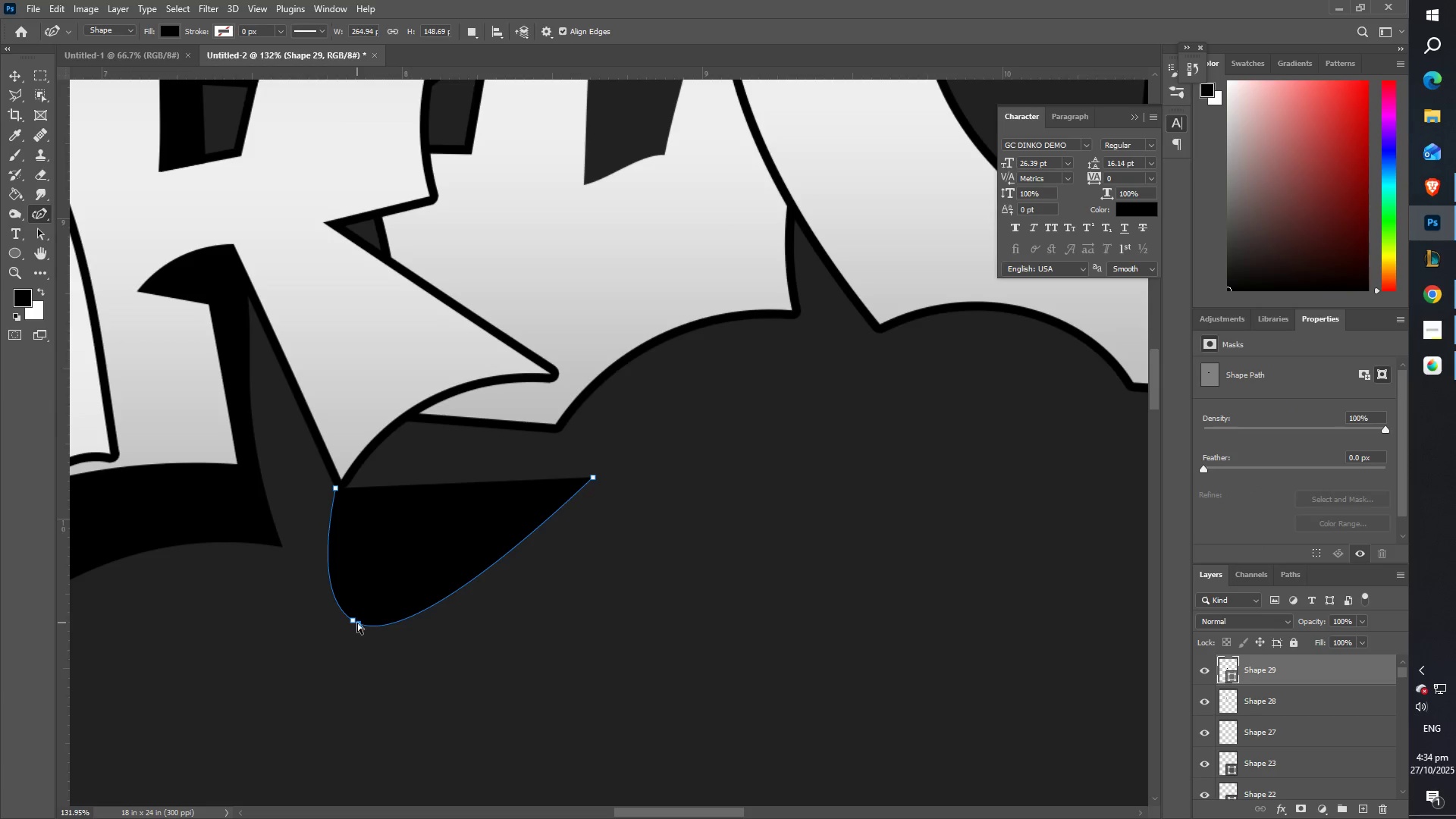 
key(Control+Z)
 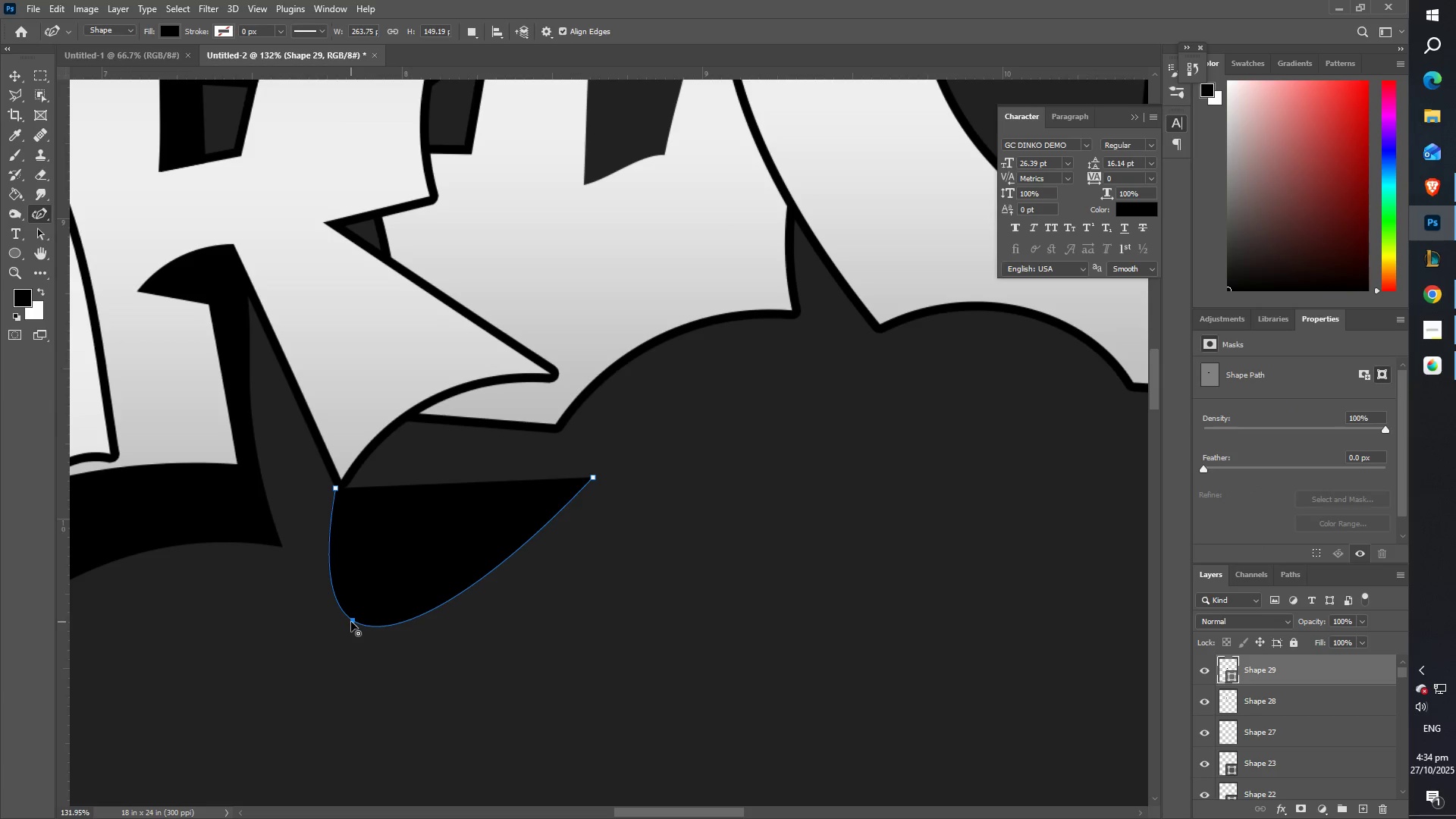 
double_click([351, 622])
 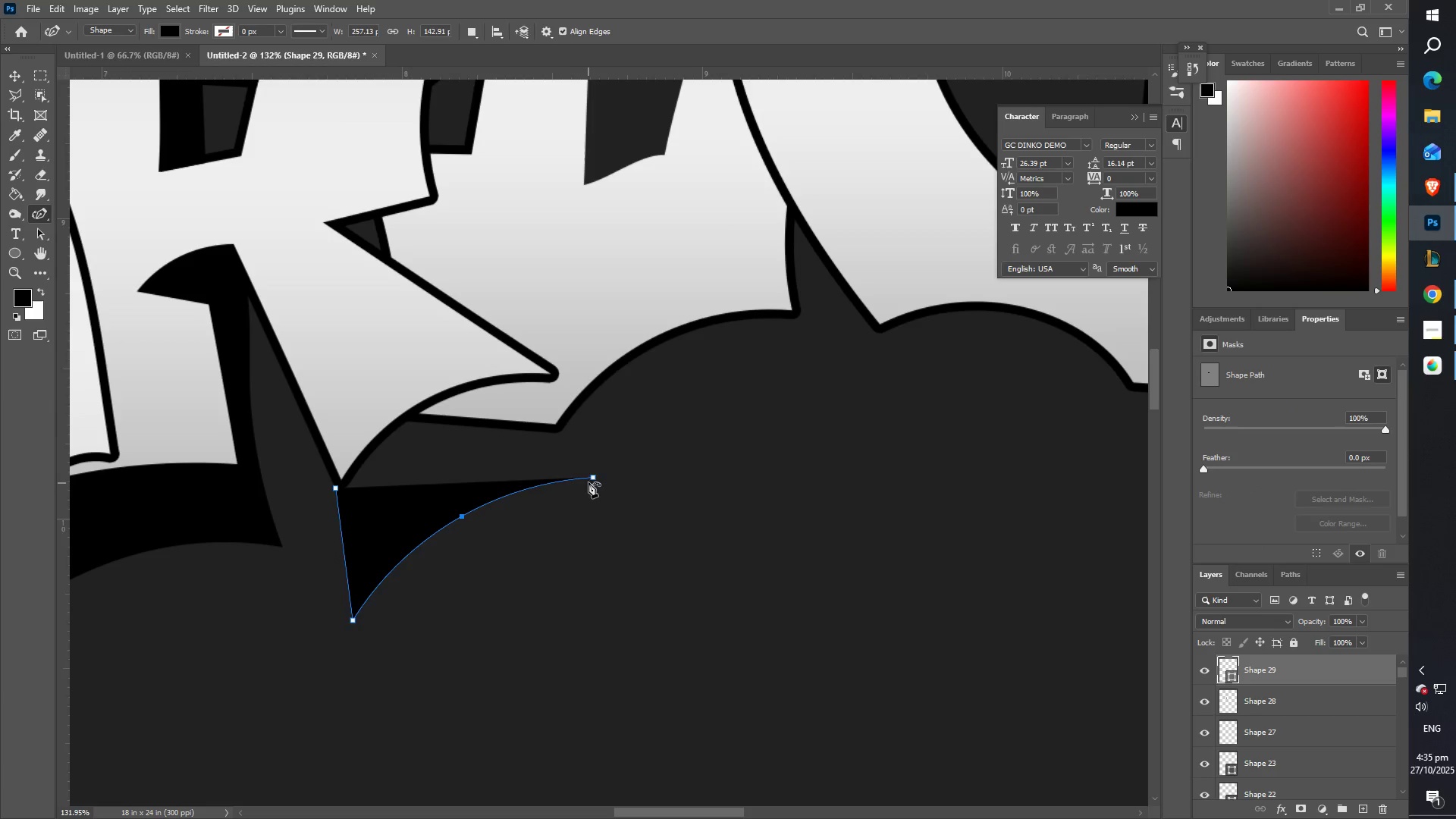 
double_click([596, 471])
 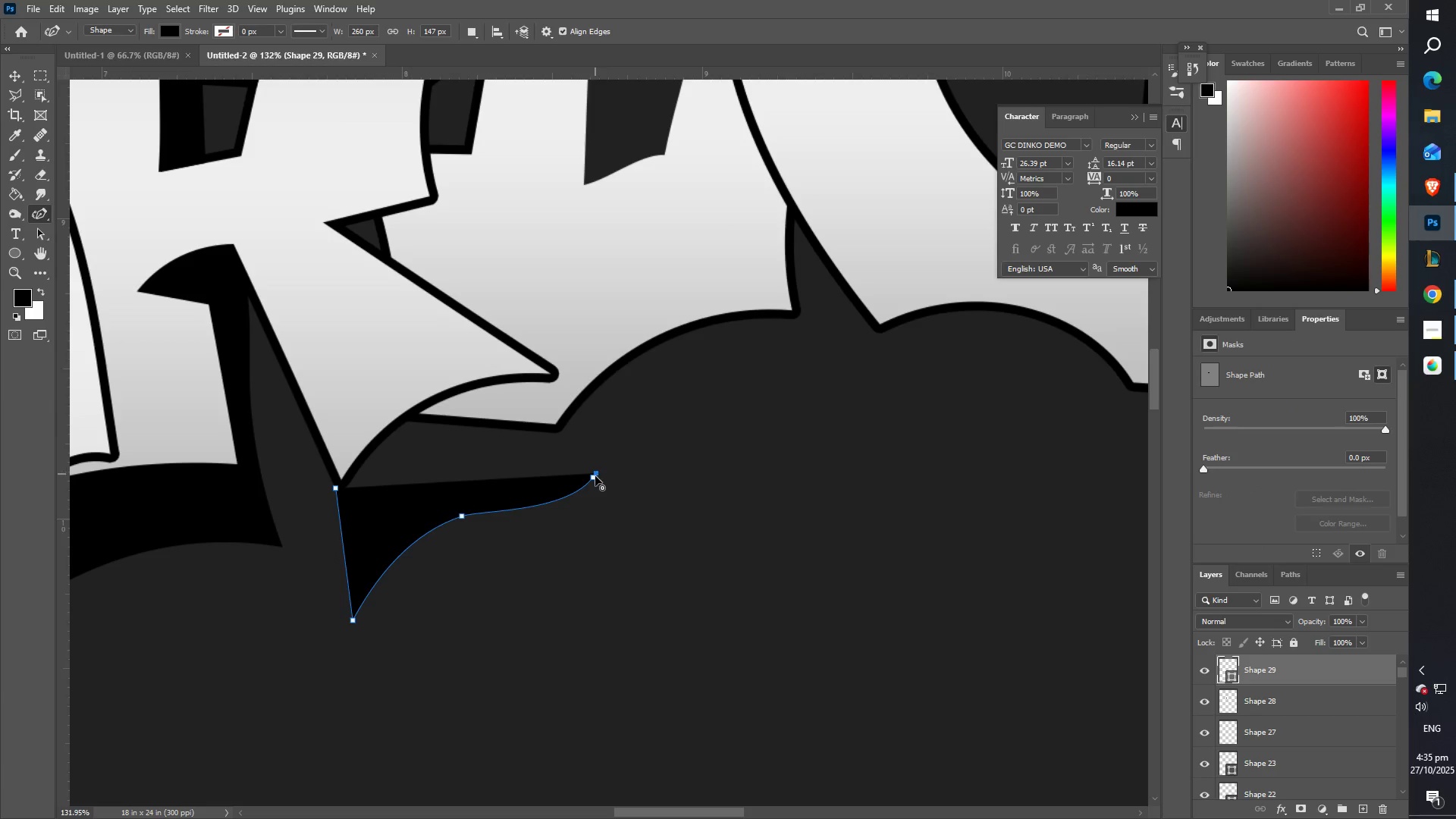 
key(Control+Z)
 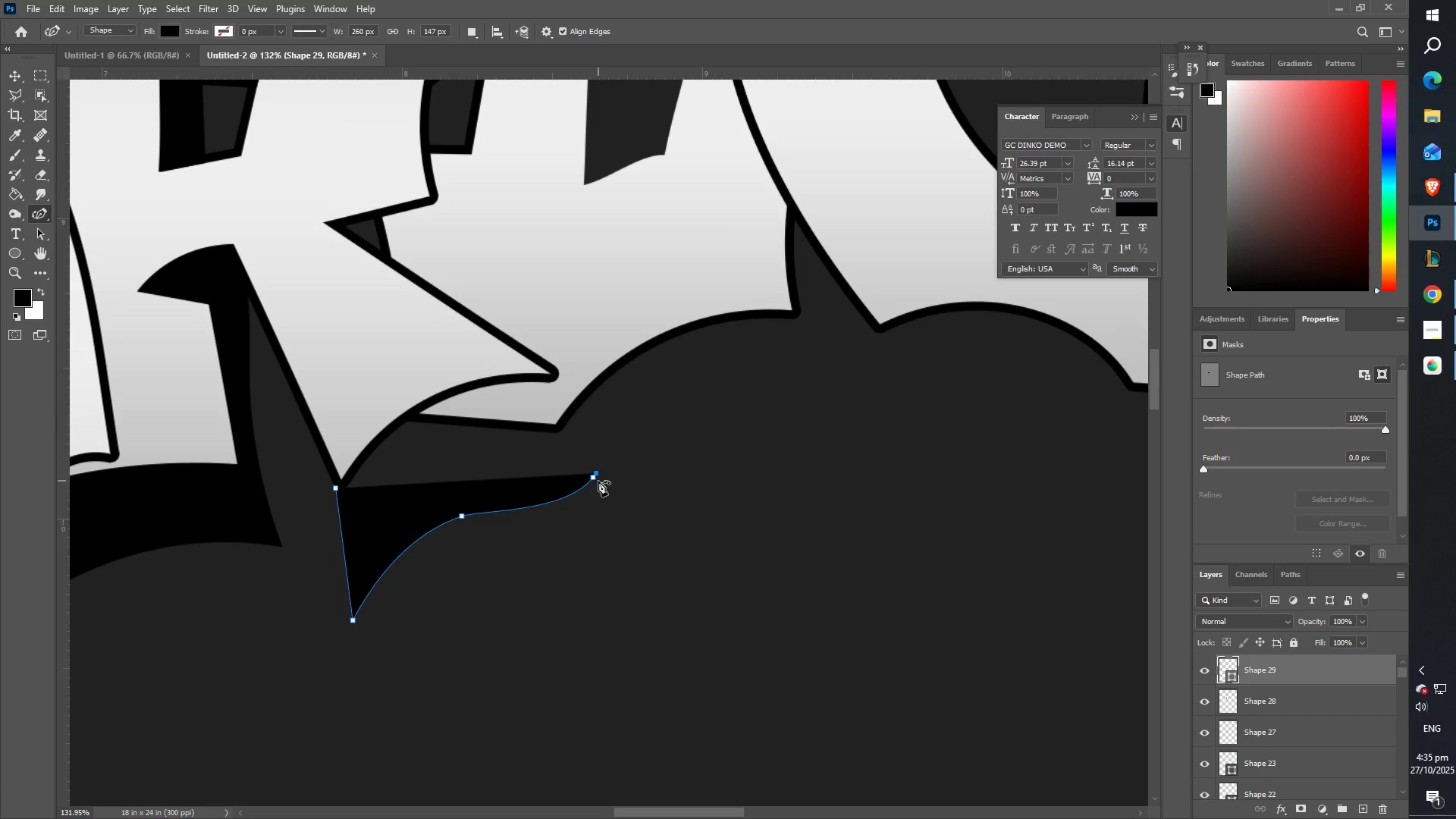 
key(Control+Z)
 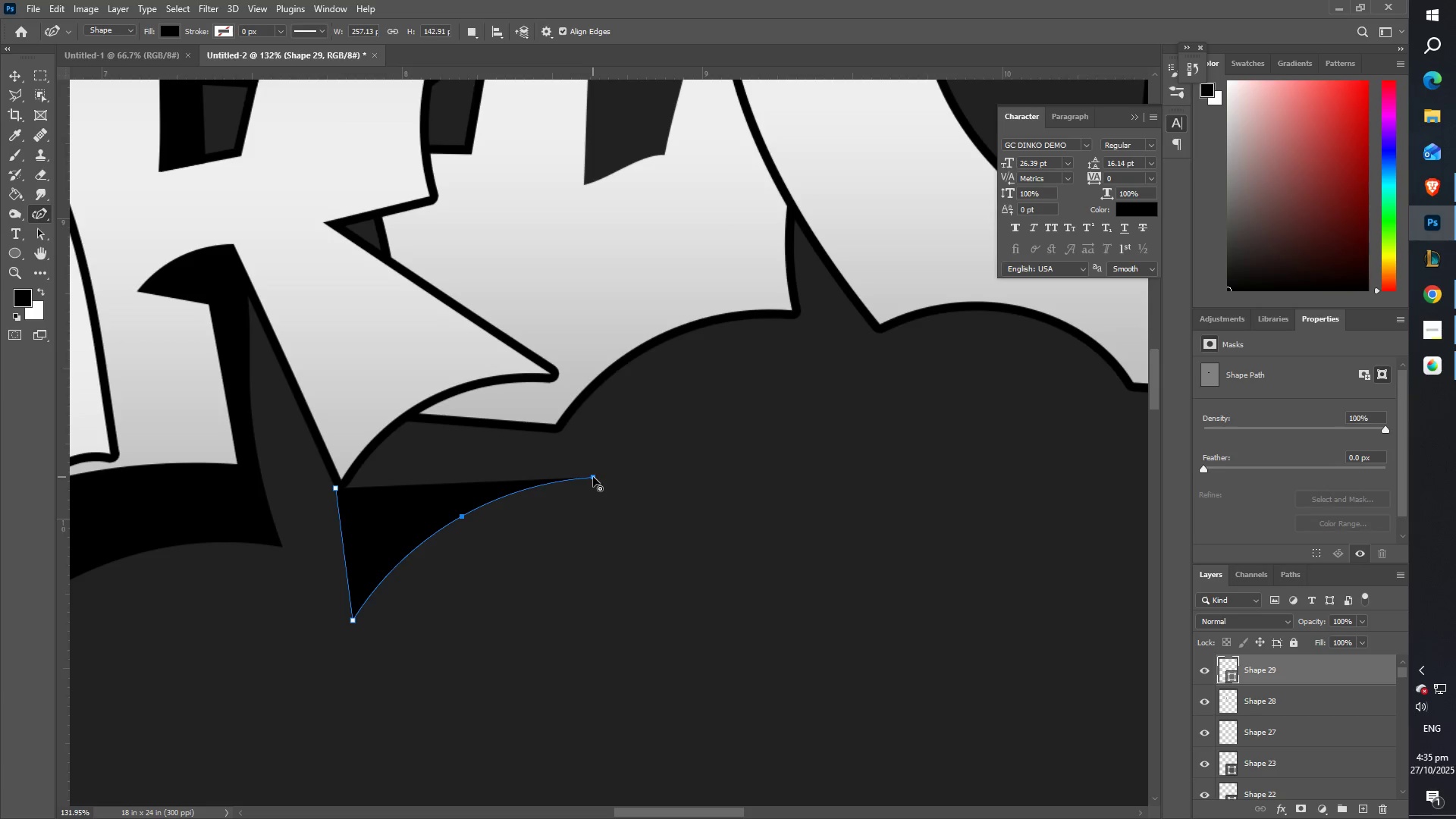 
double_click([593, 477])
 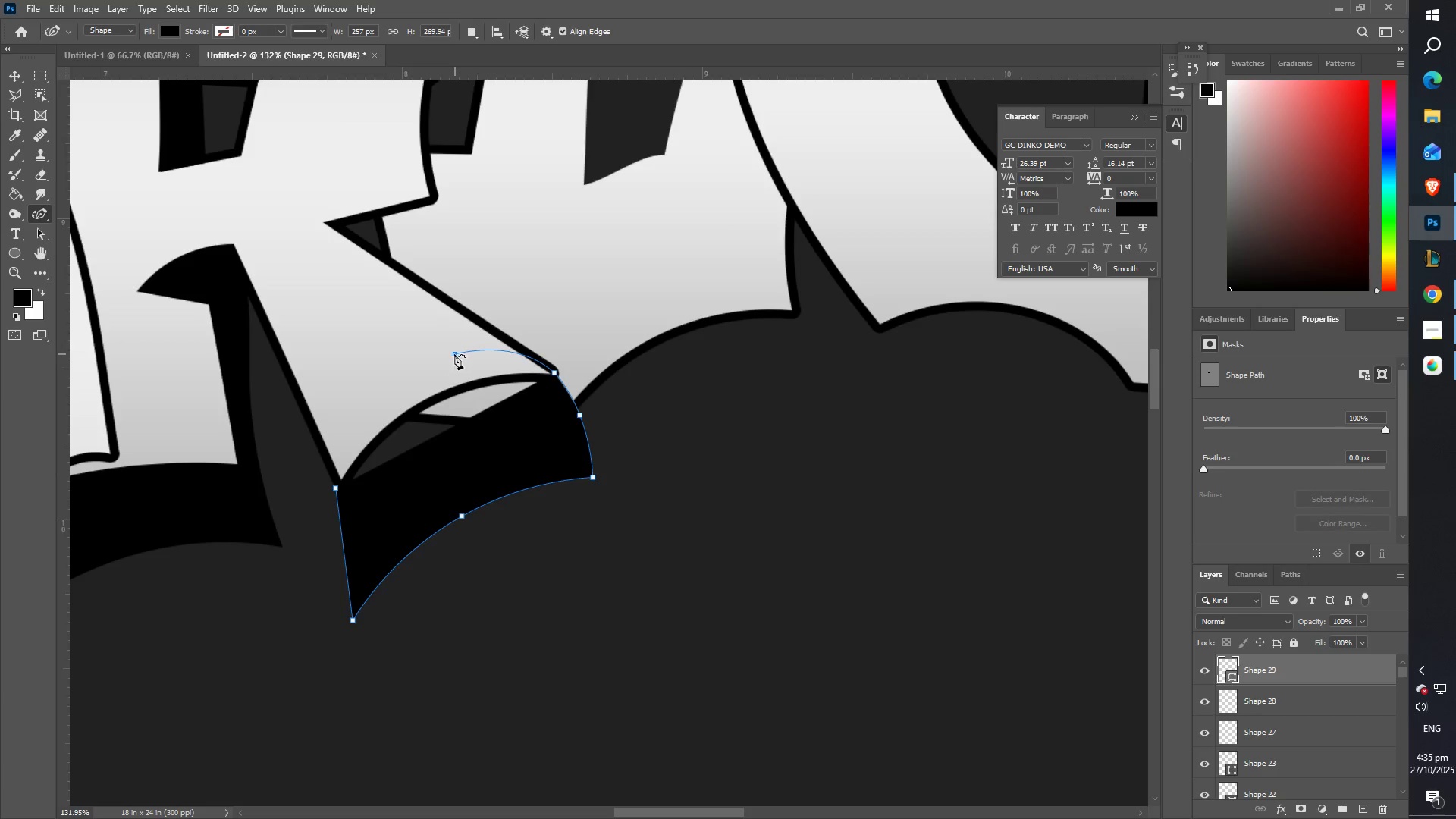 
double_click([358, 422])
 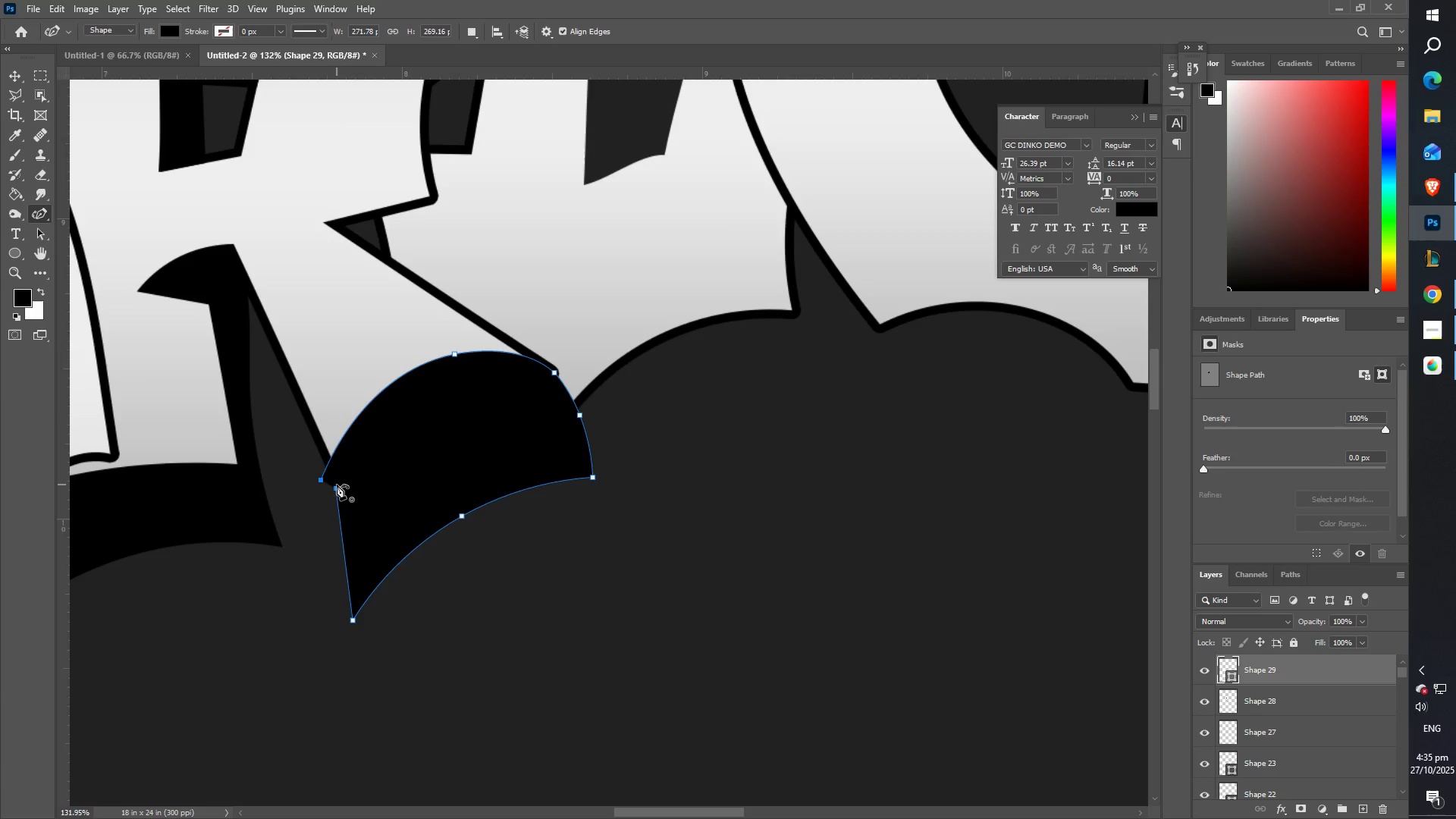 
left_click([334, 491])
 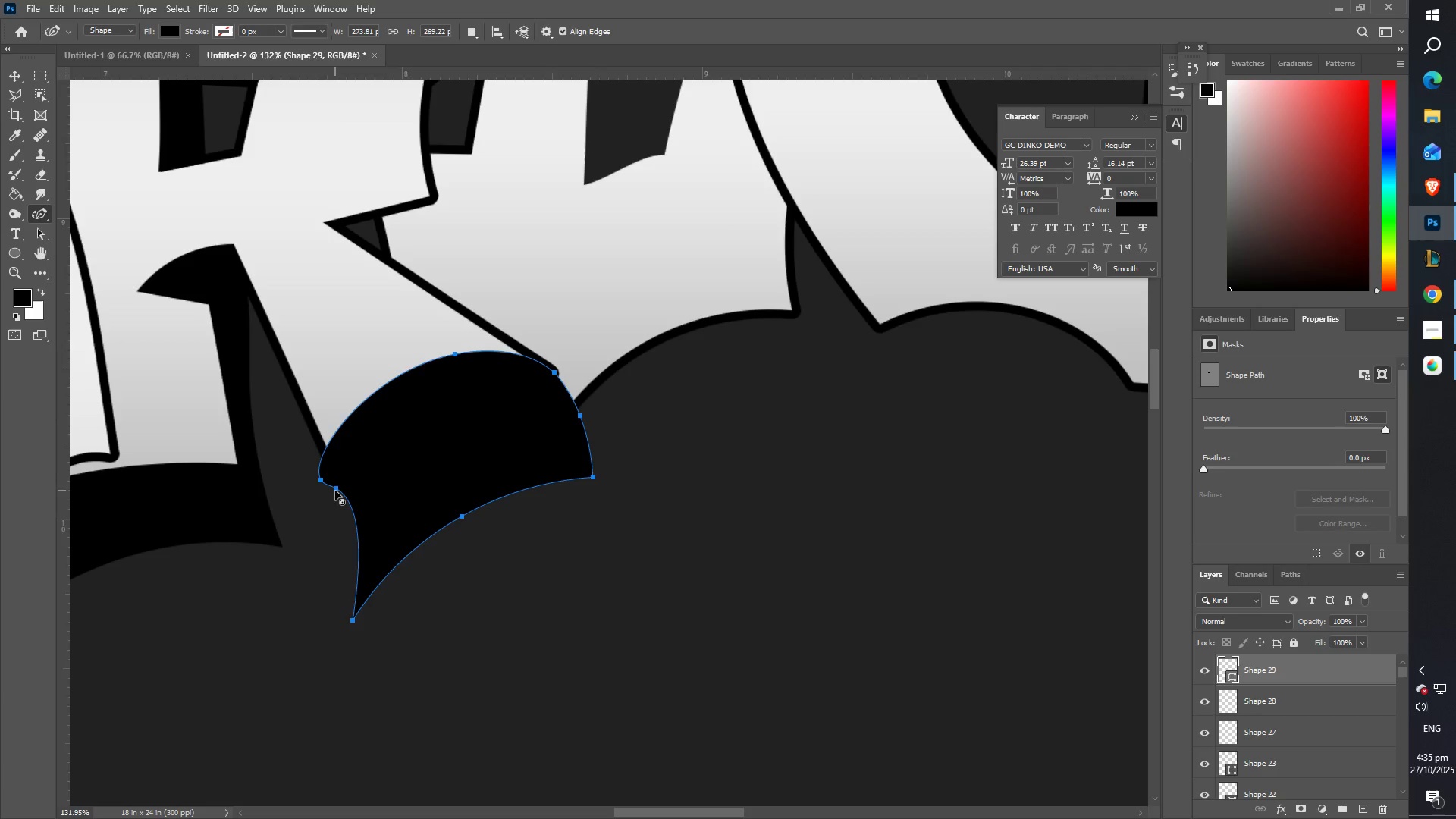 
key(Control+ControlLeft)
 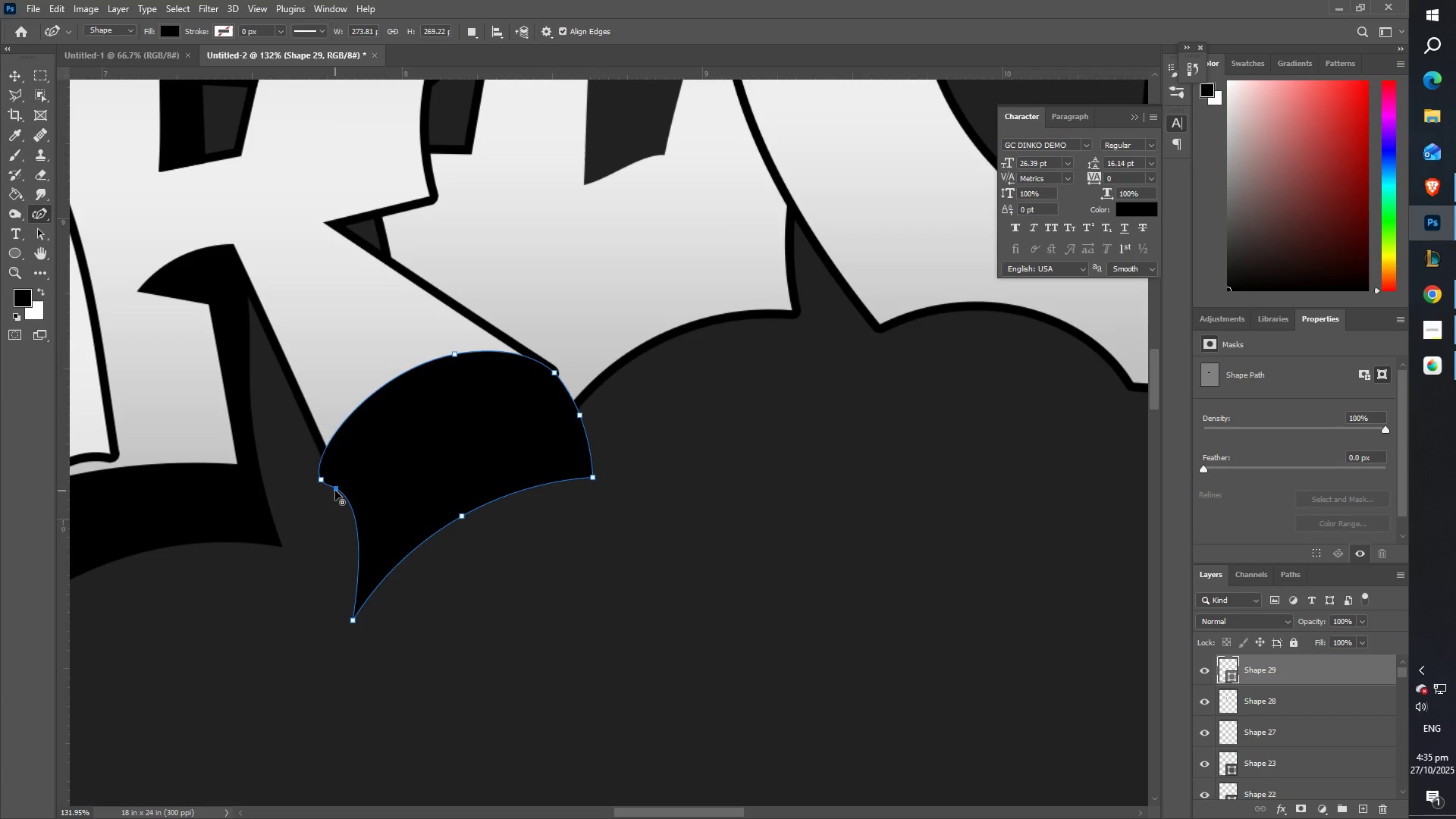 
double_click([335, 491])
 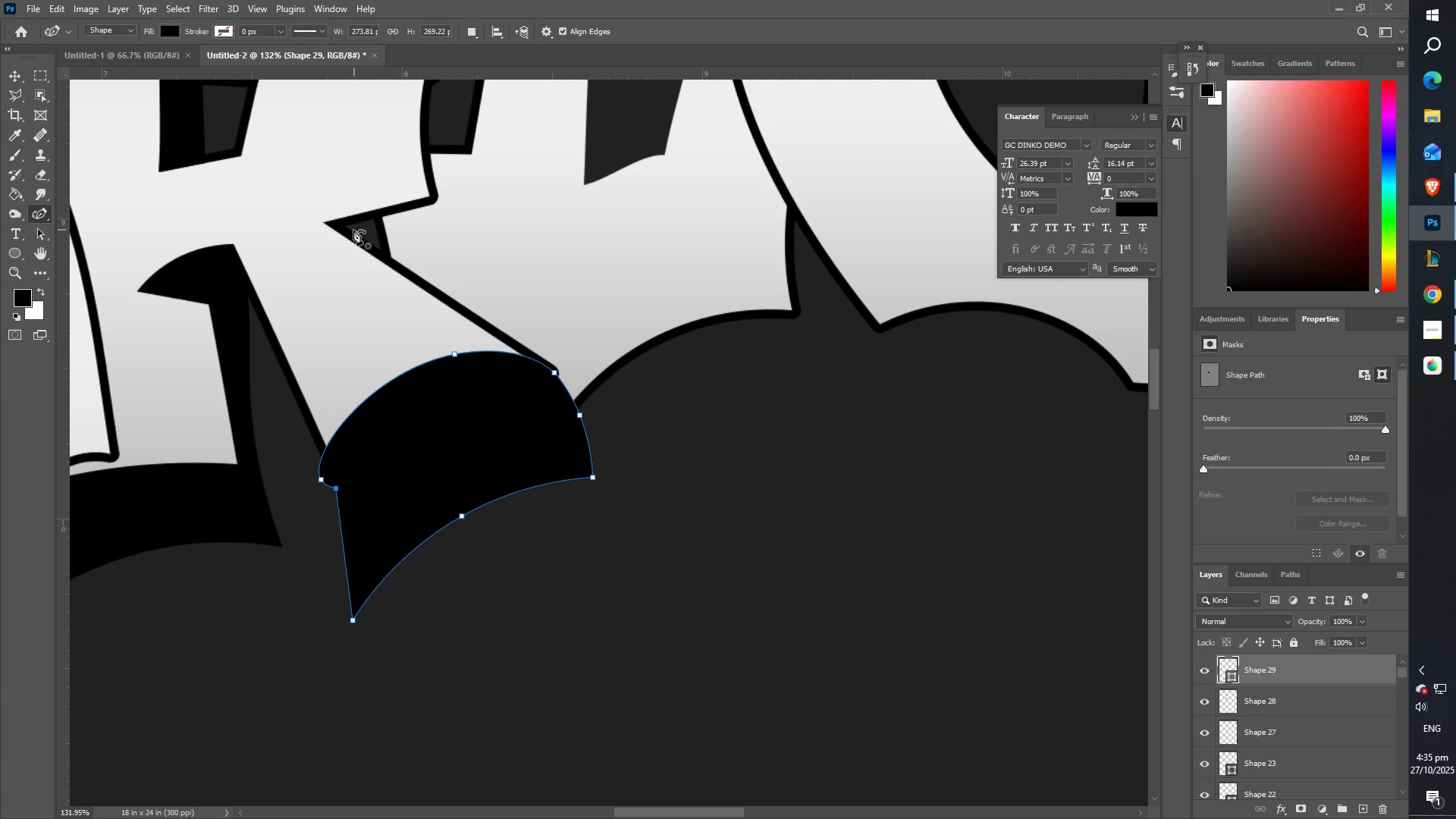 
key(Control+Z)
 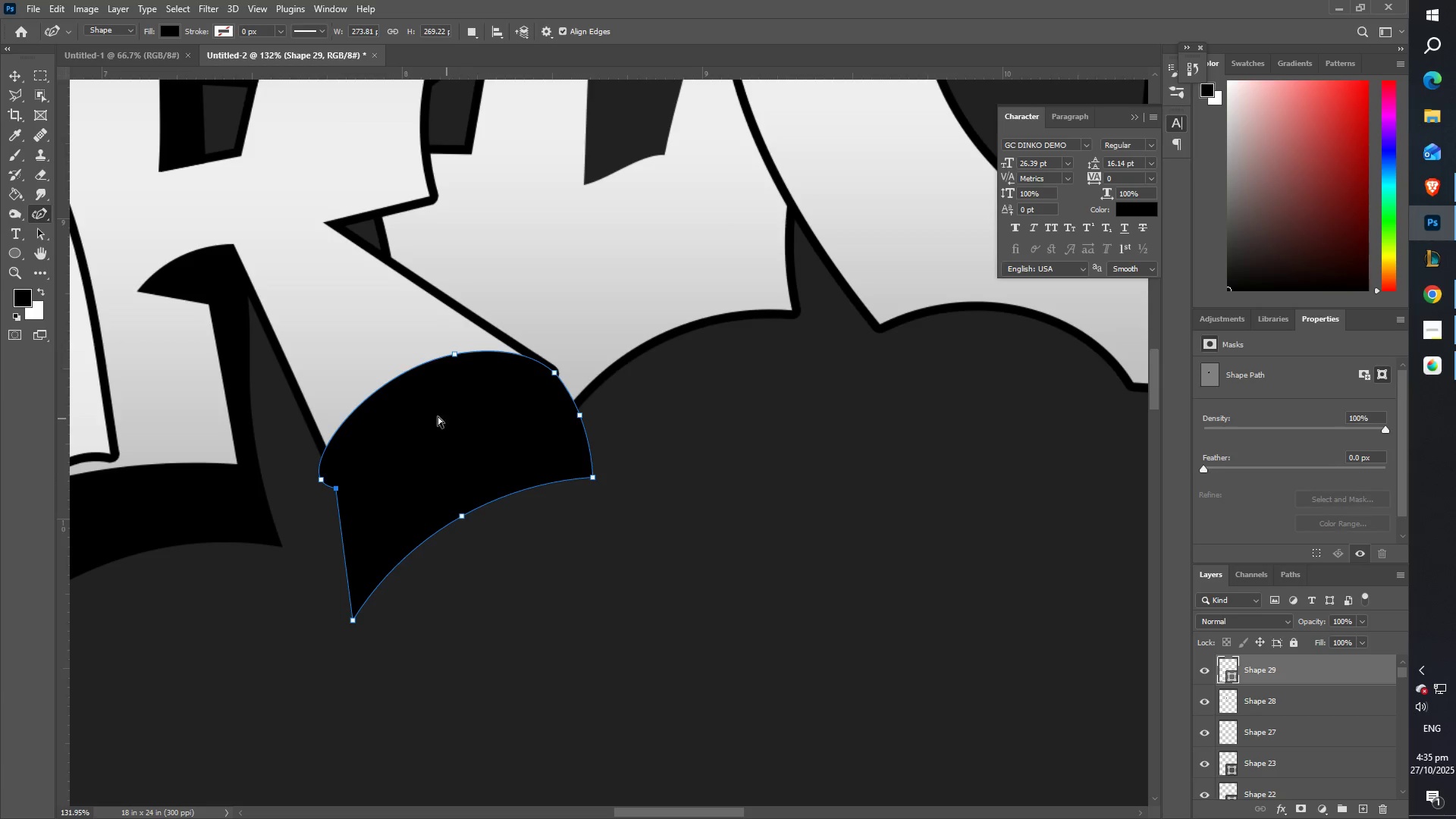 
key(Control+Z)
 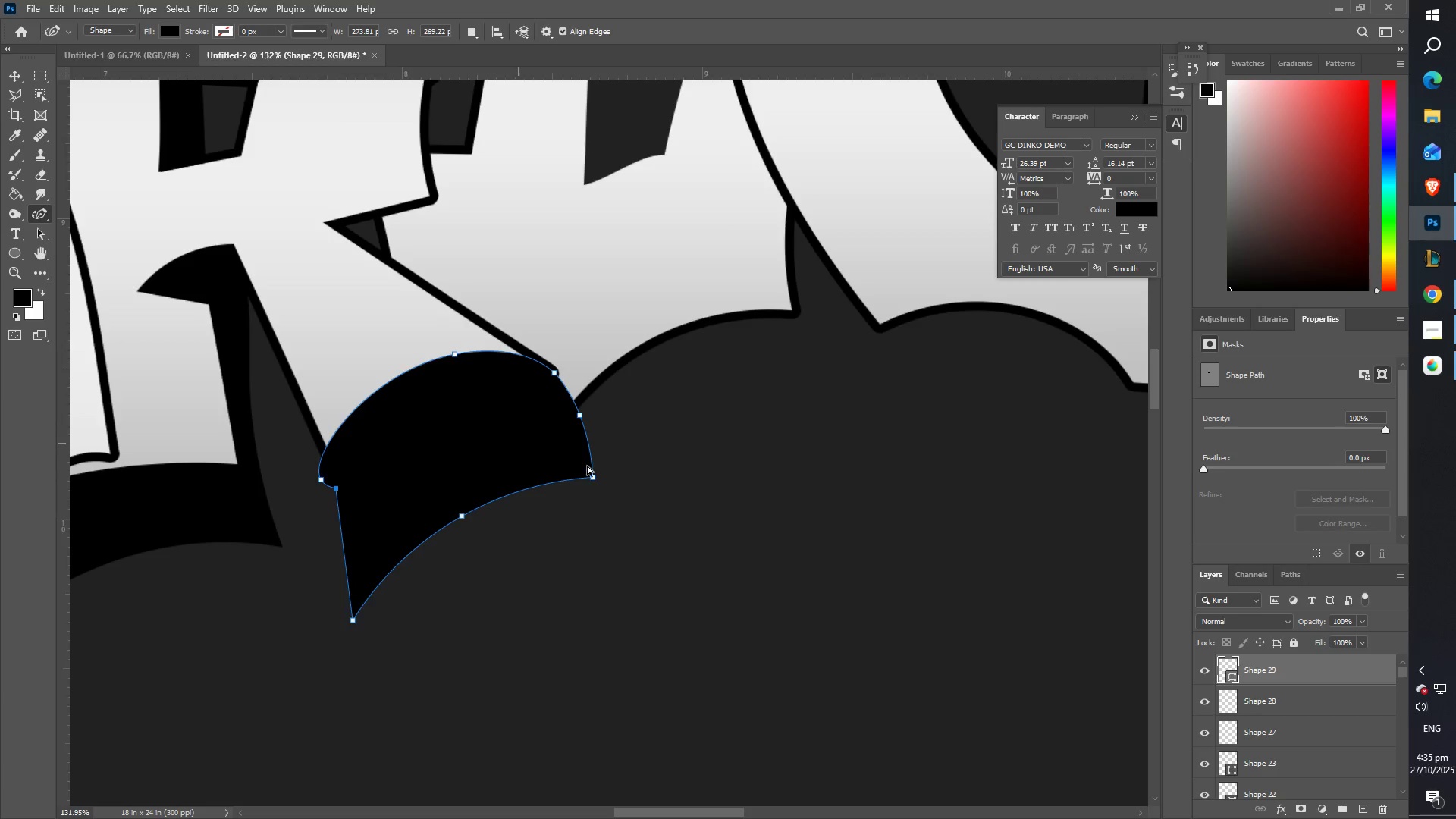 
key(Control+Z)
 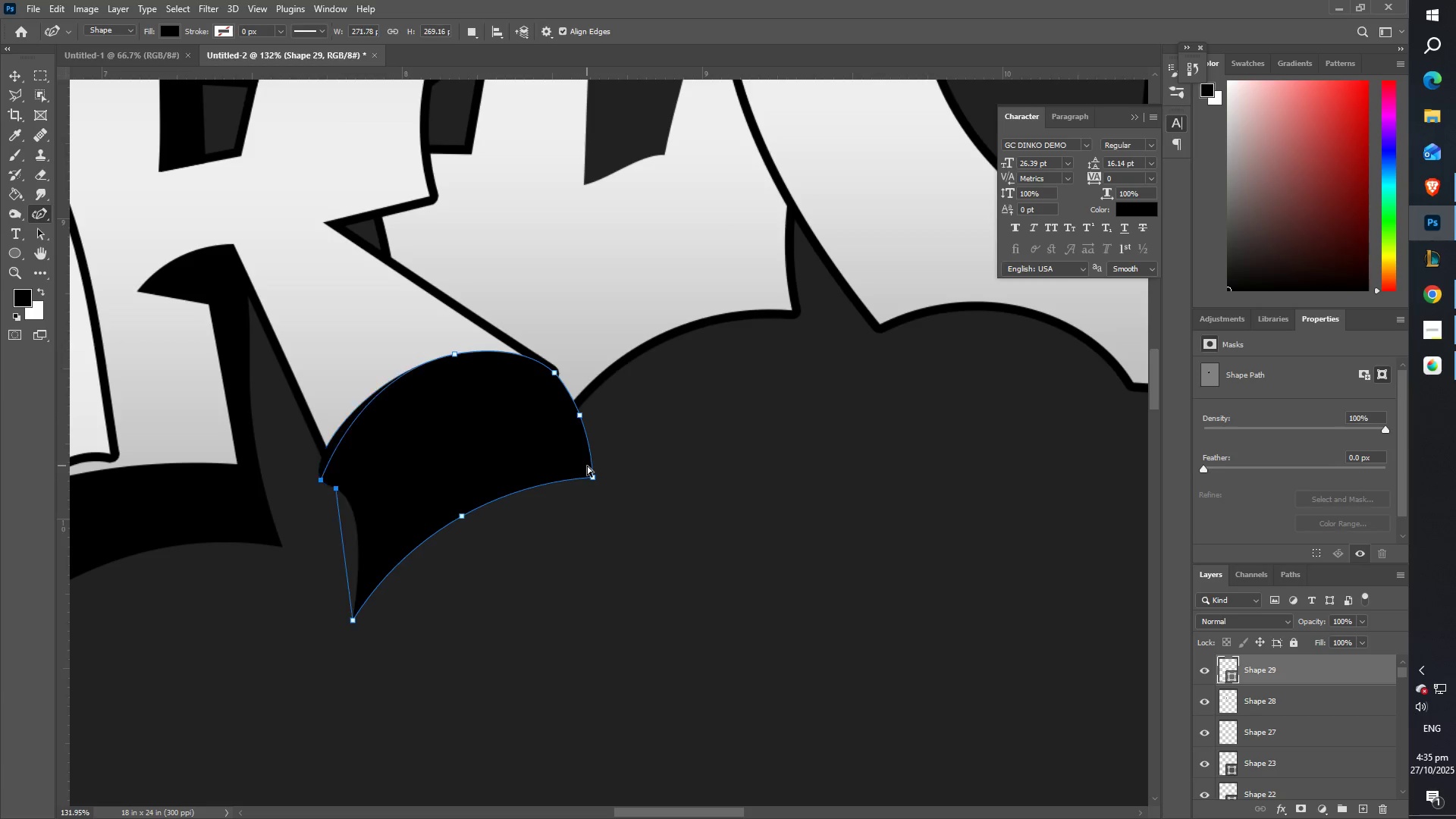 
key(Control+Z)
 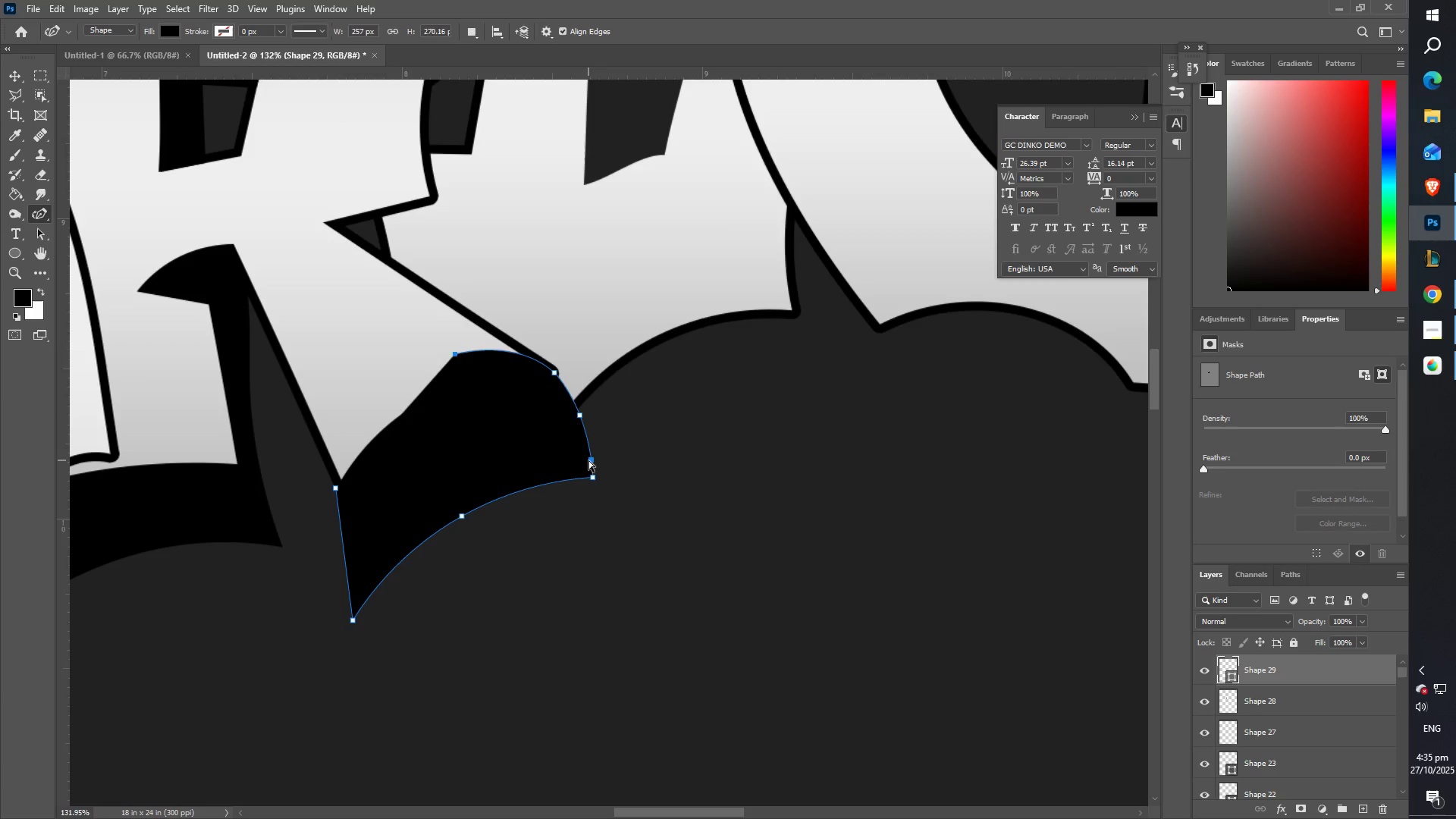 
key(Control+Z)
 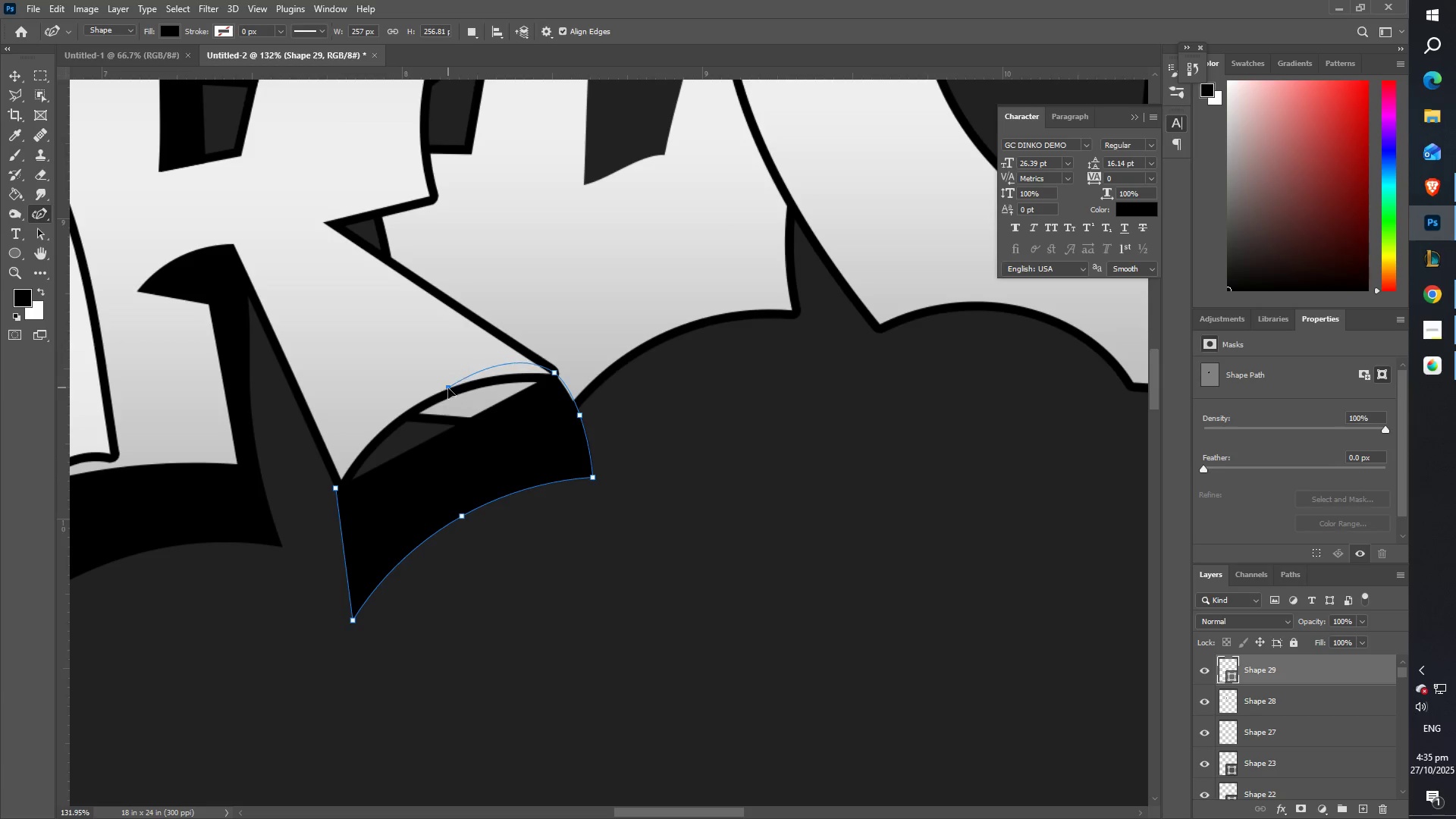 
key(Control+ControlLeft)
 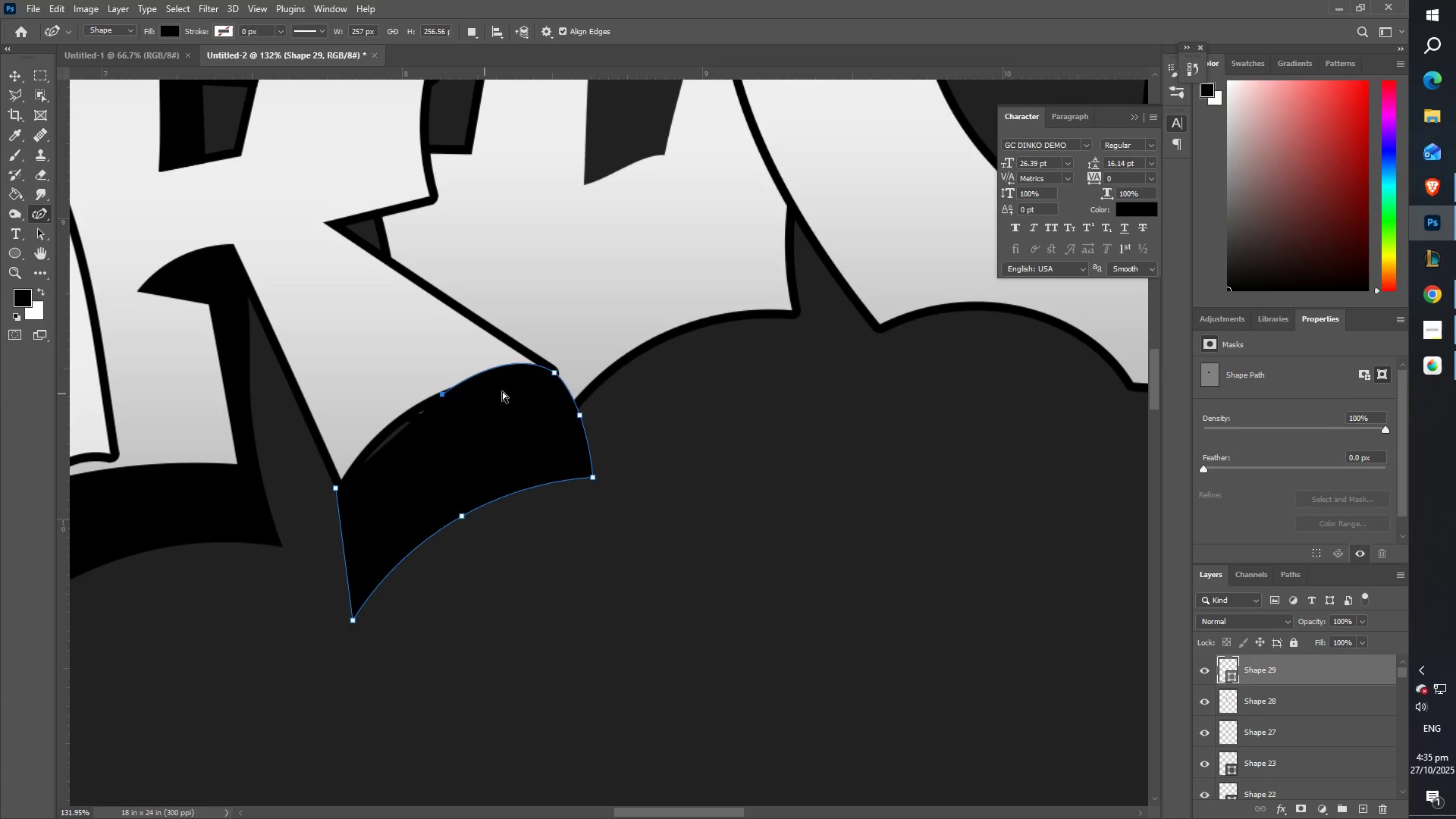 
key(Control+Z)
 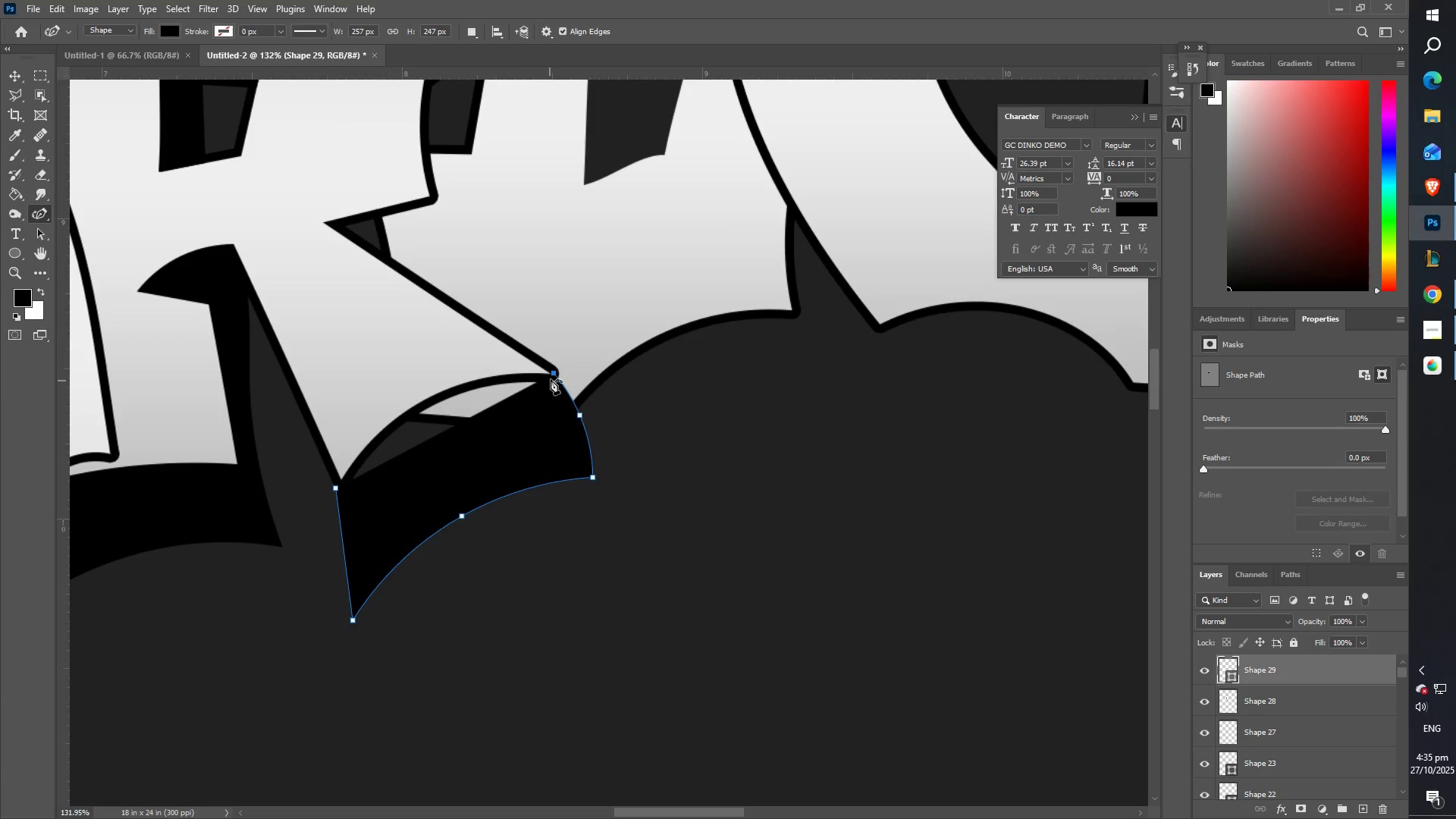 
double_click([555, 373])
 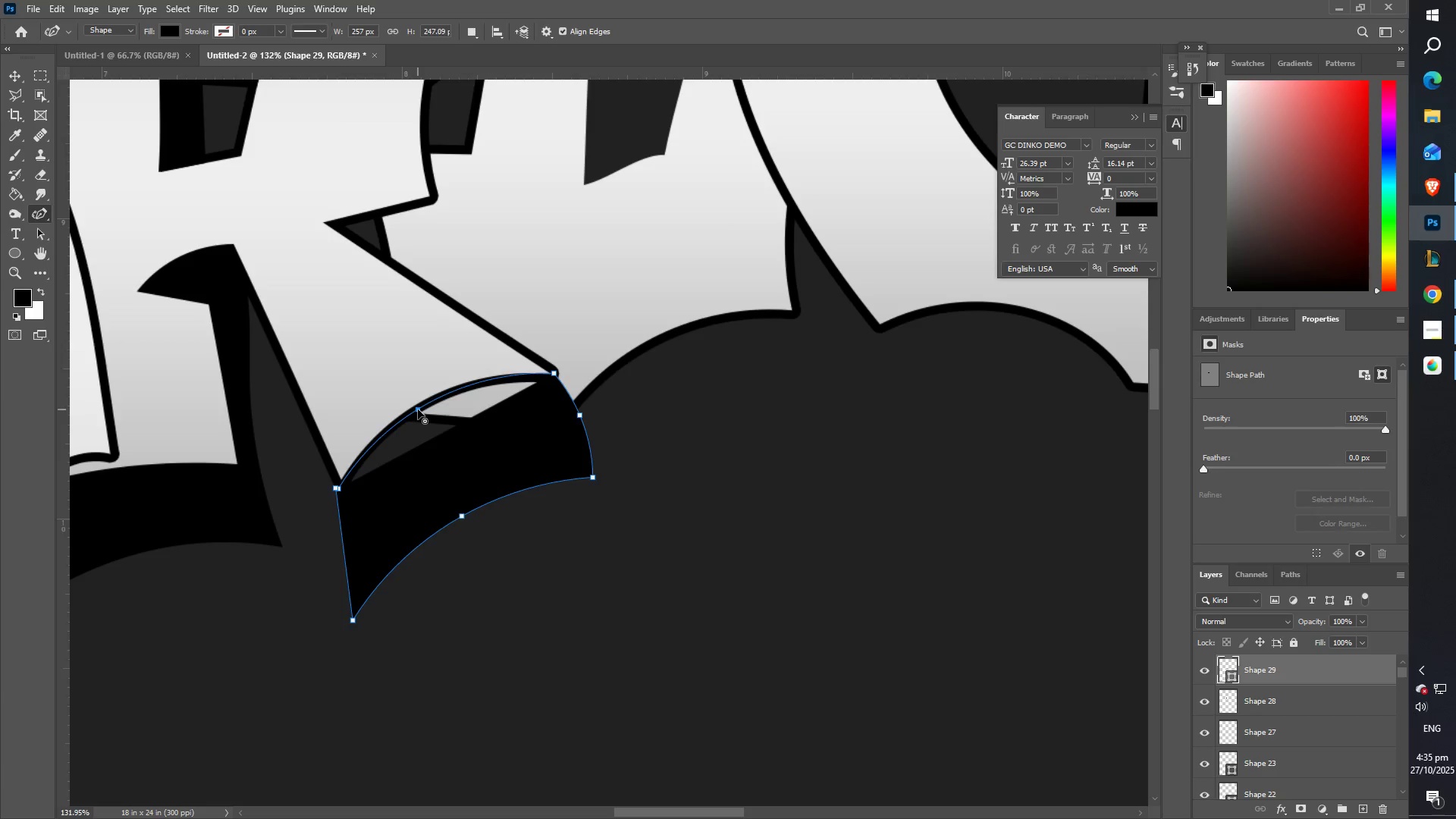 
type(ZZ)
 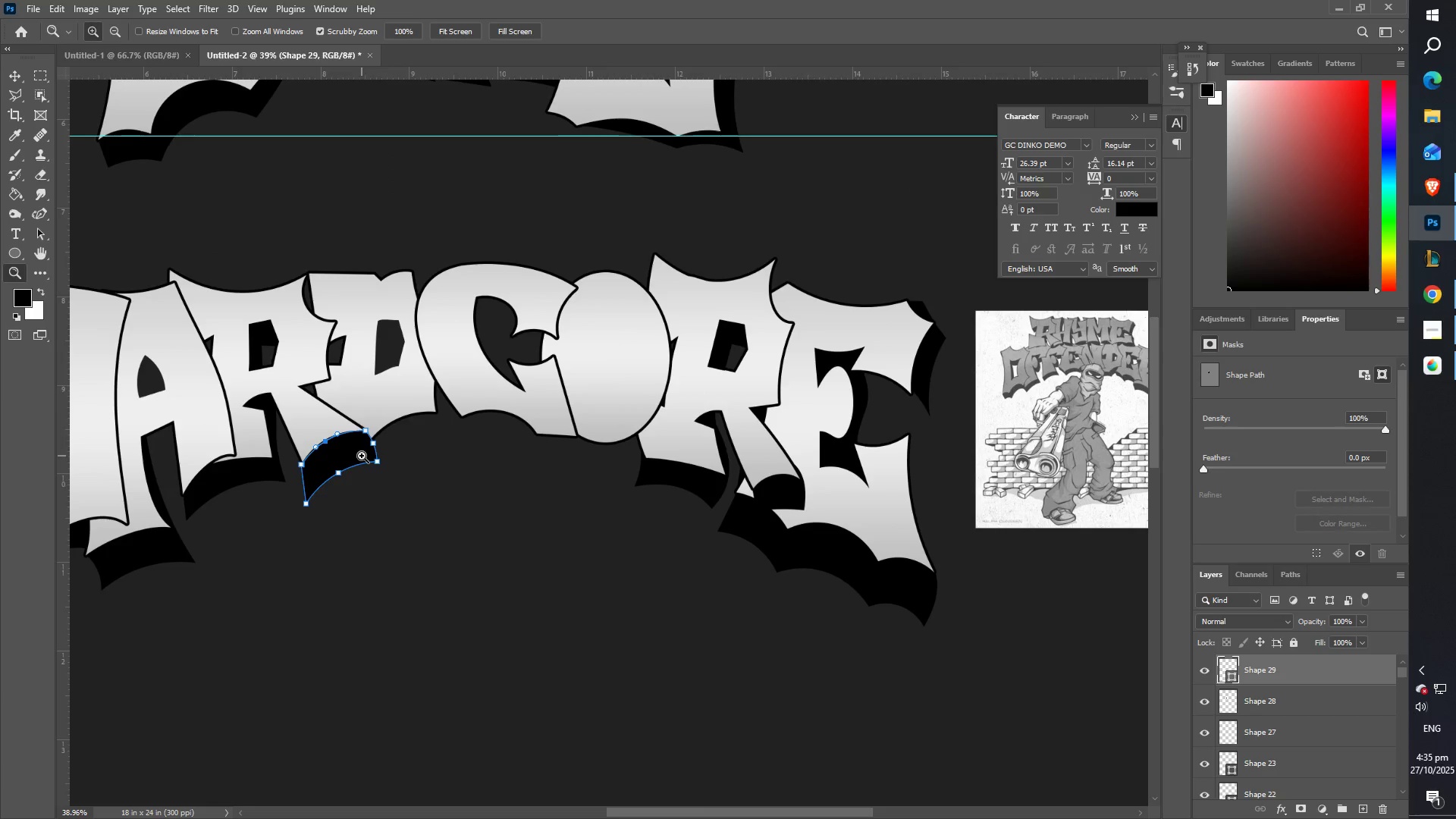 
key(Control+C)
 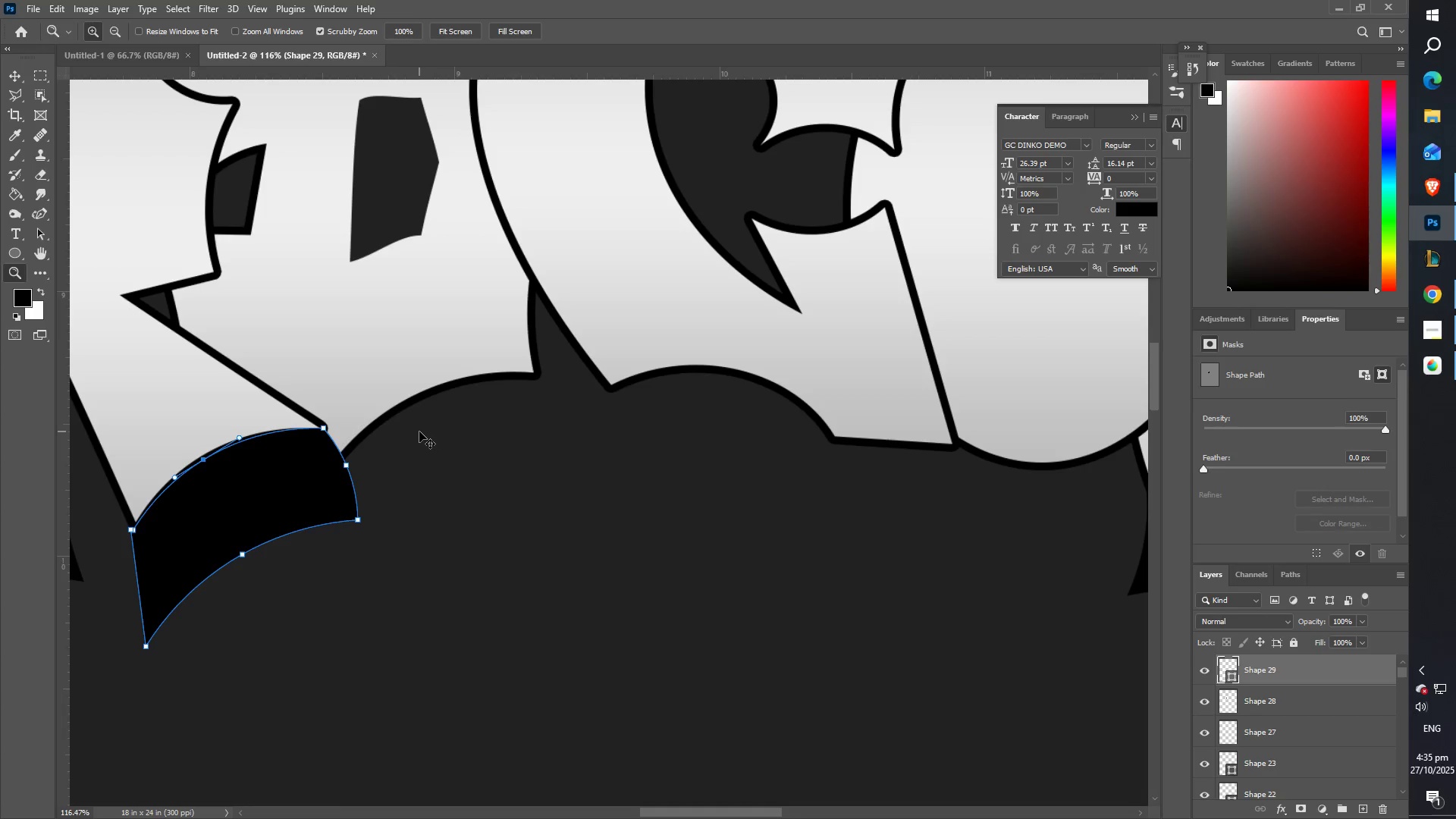 
key(Control+V)
 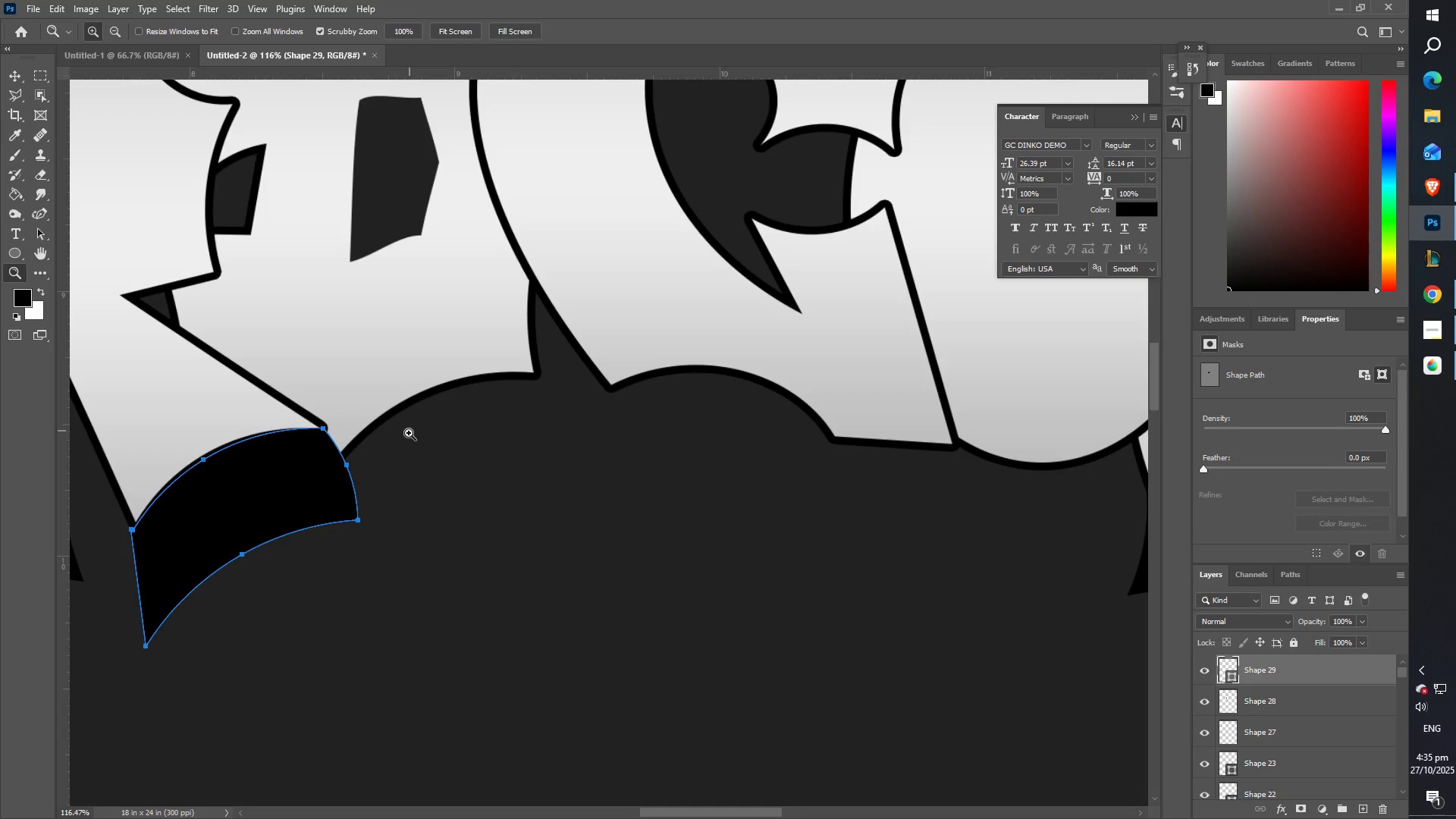 
hold_key(key=ControlLeft, duration=0.3)
 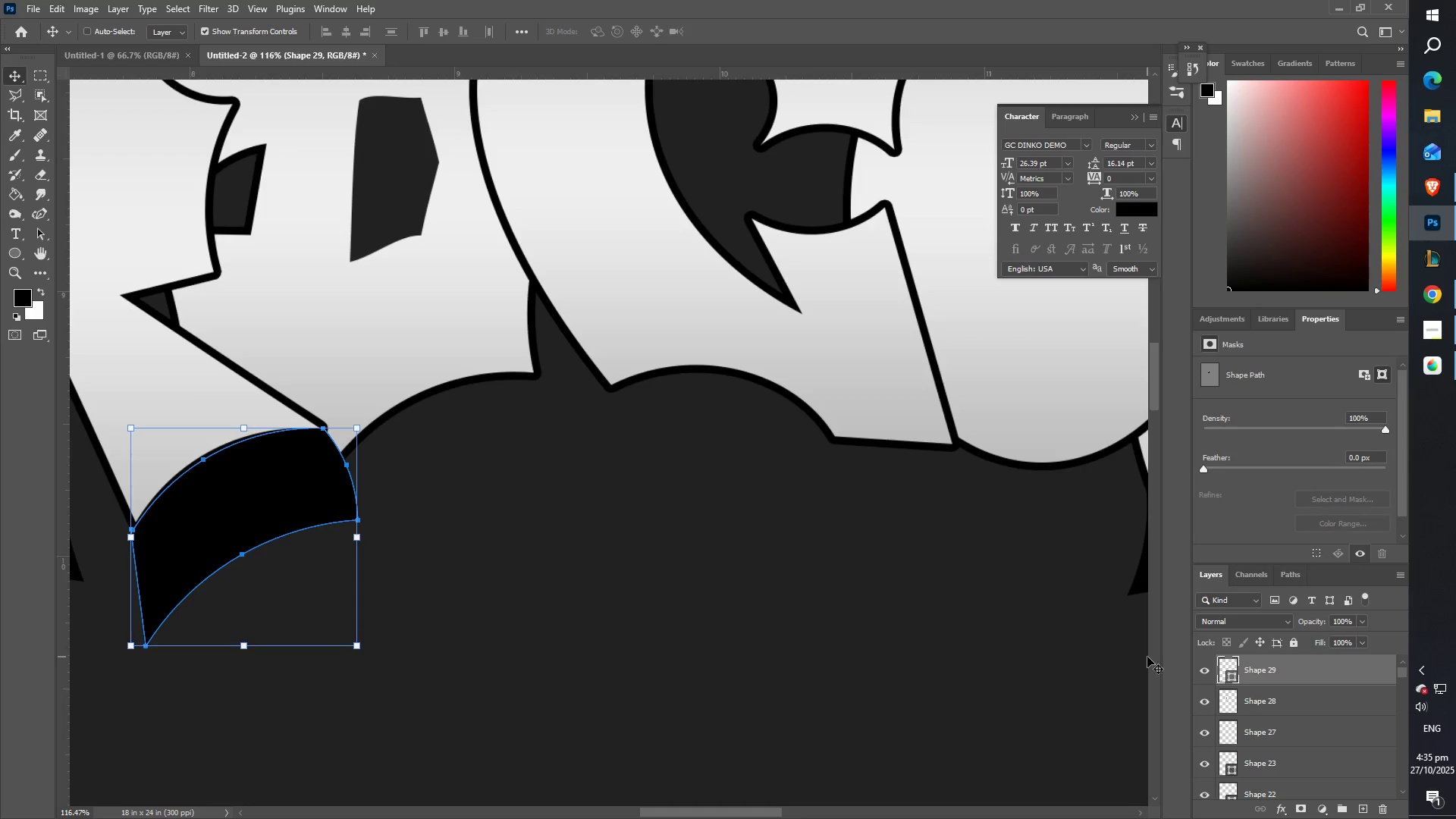 
right_click([1272, 670])
 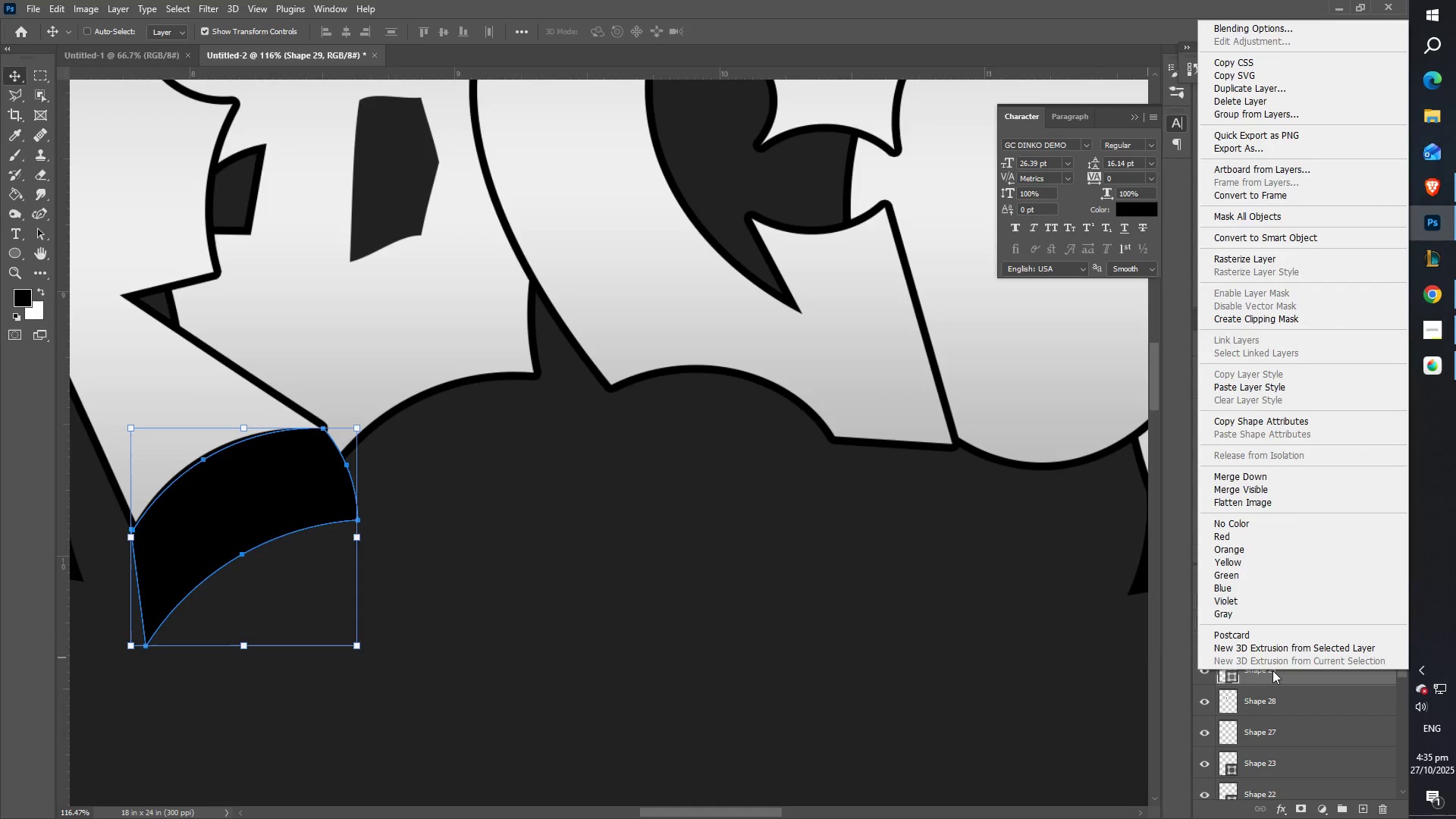 
key(D)
 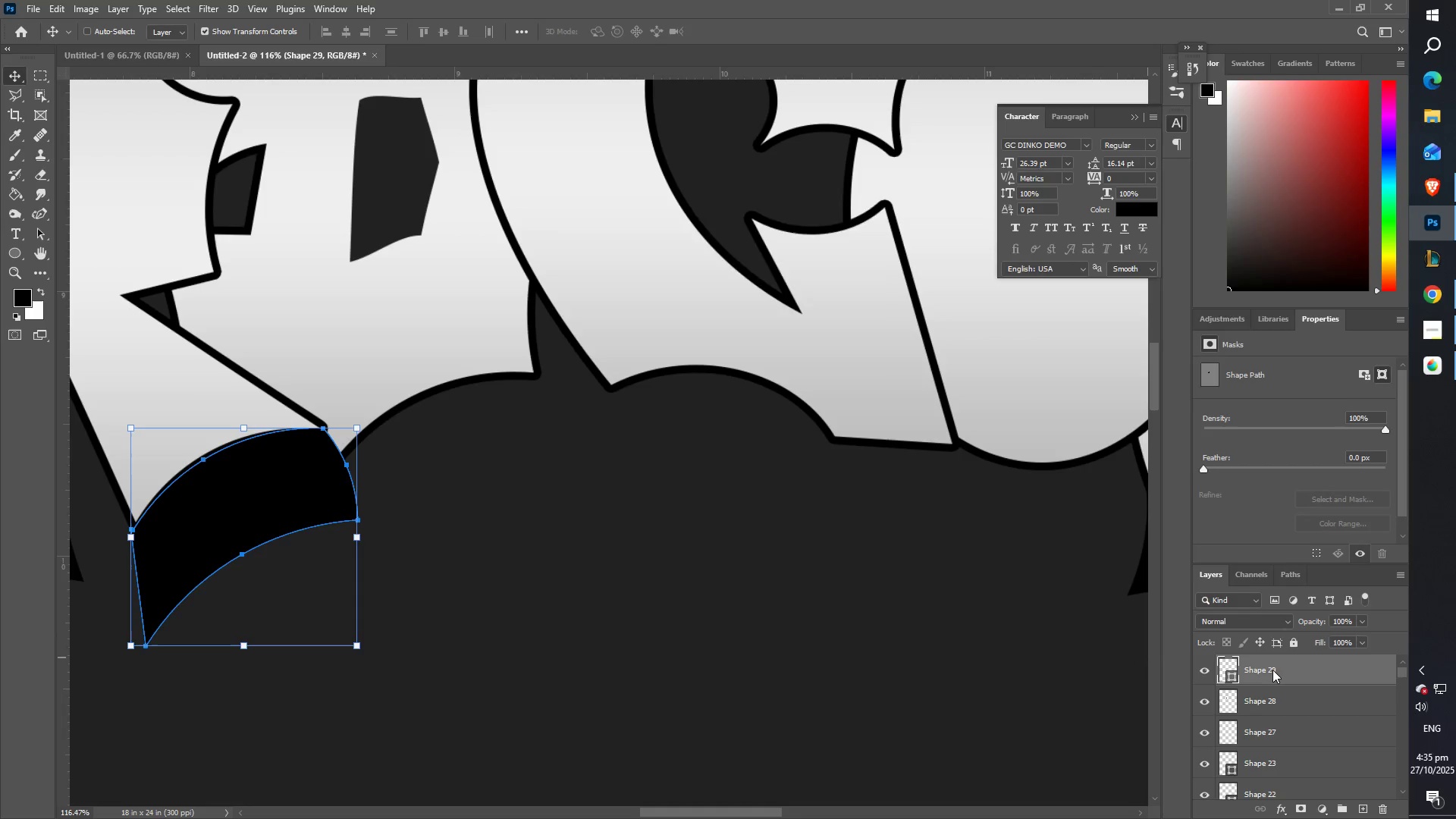 
key(Enter)
 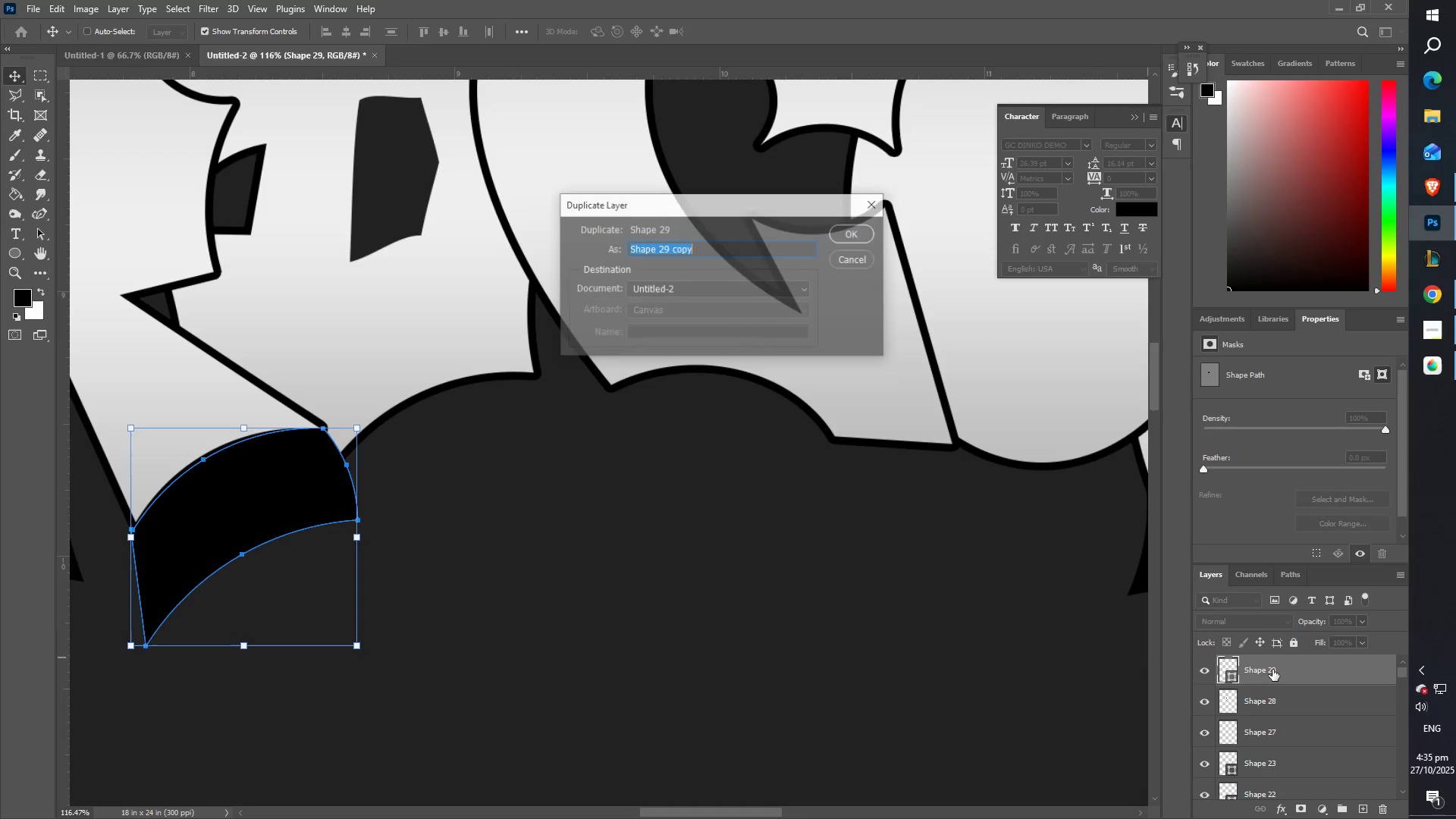 
key(Enter)
 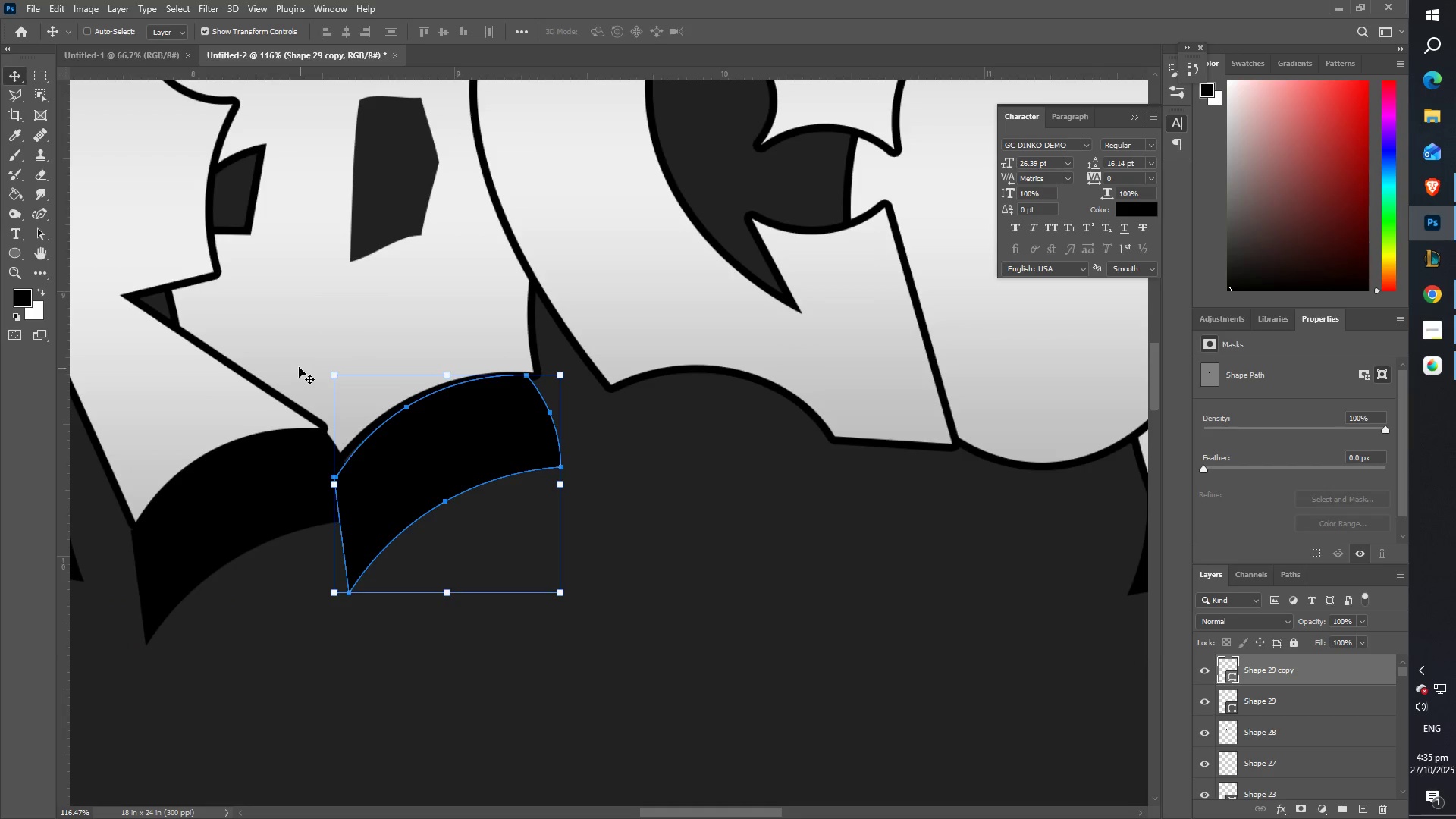 
wait(7.42)
 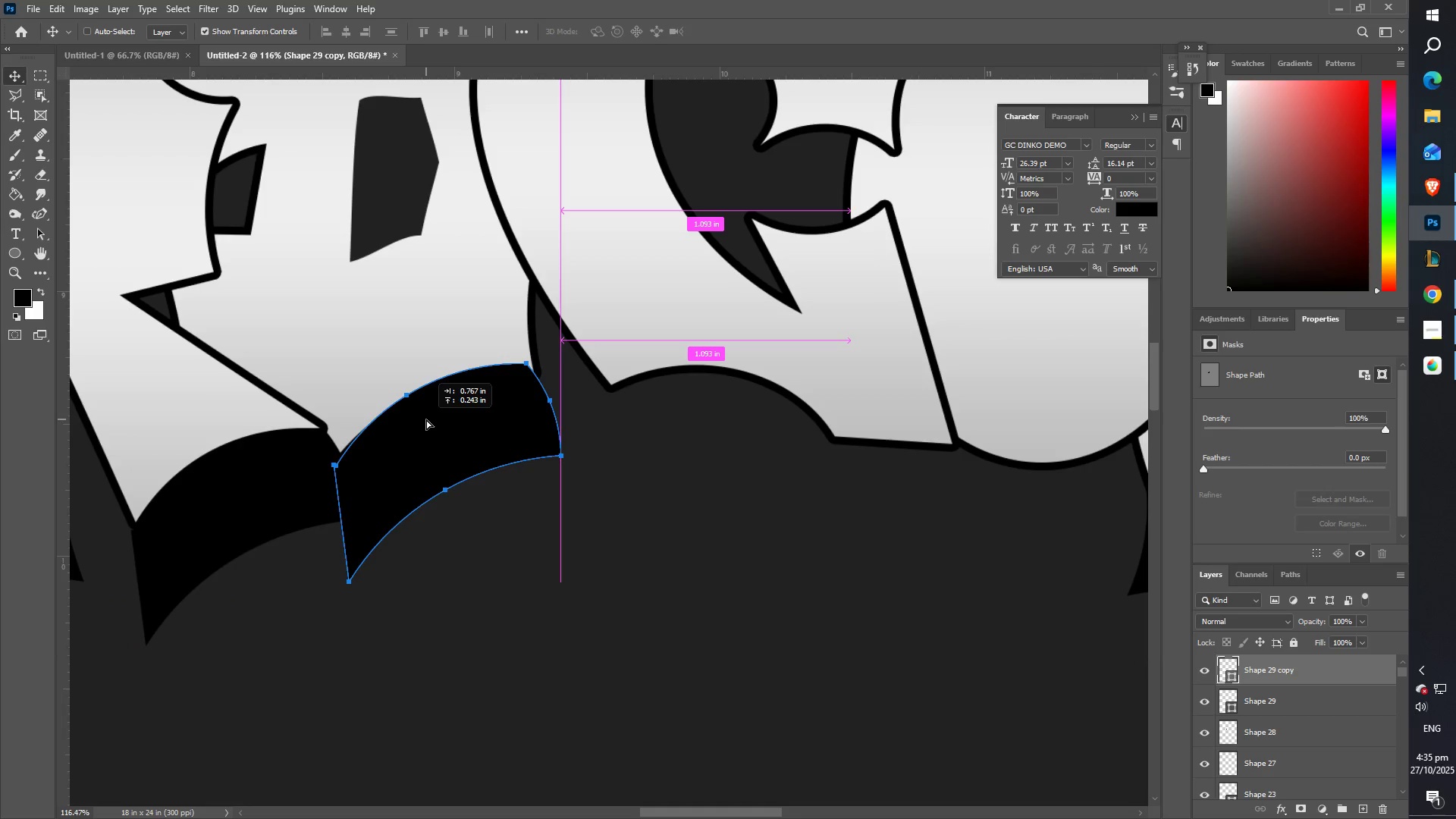 
left_click([677, 34])
 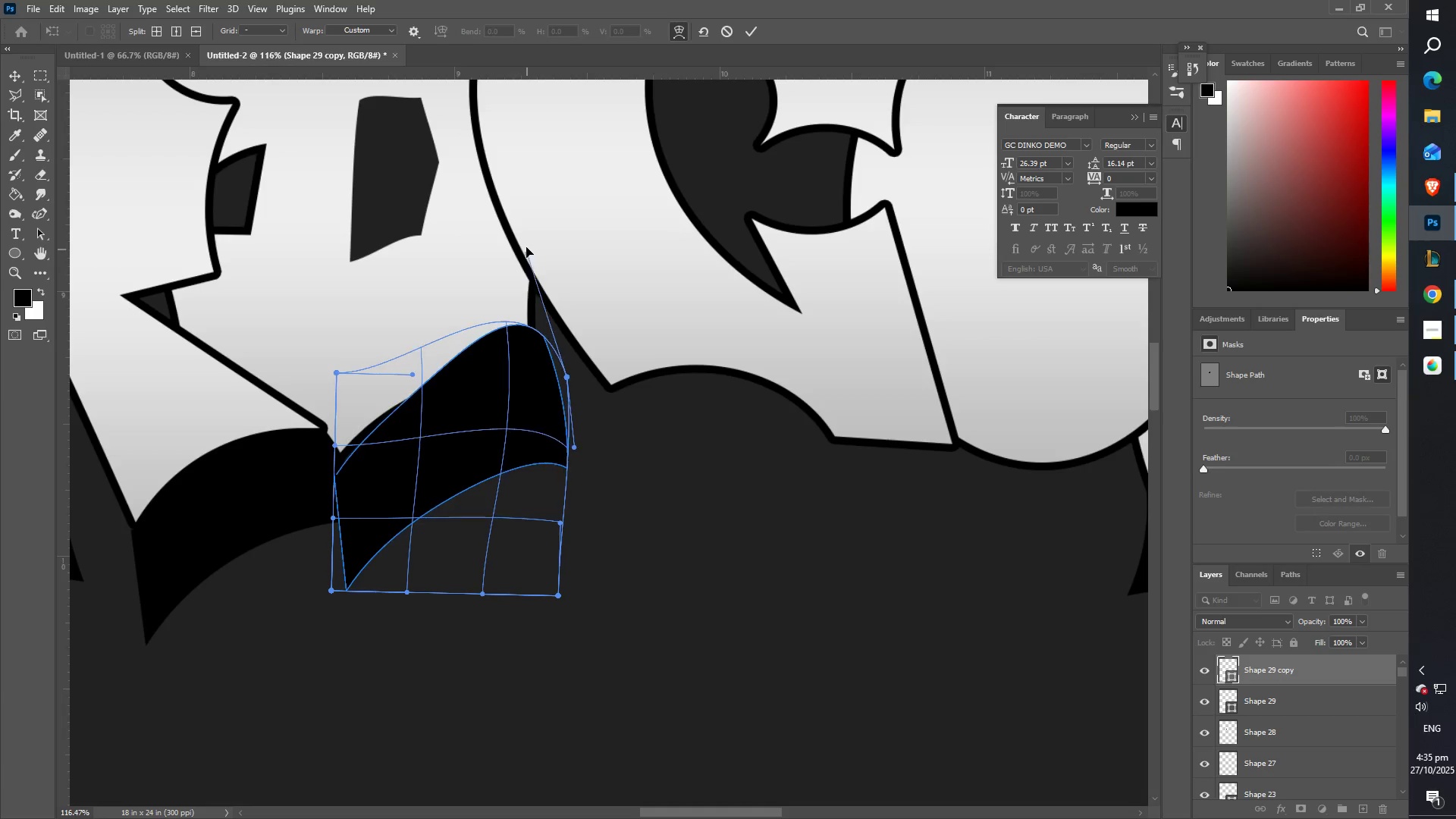 
wait(9.06)
 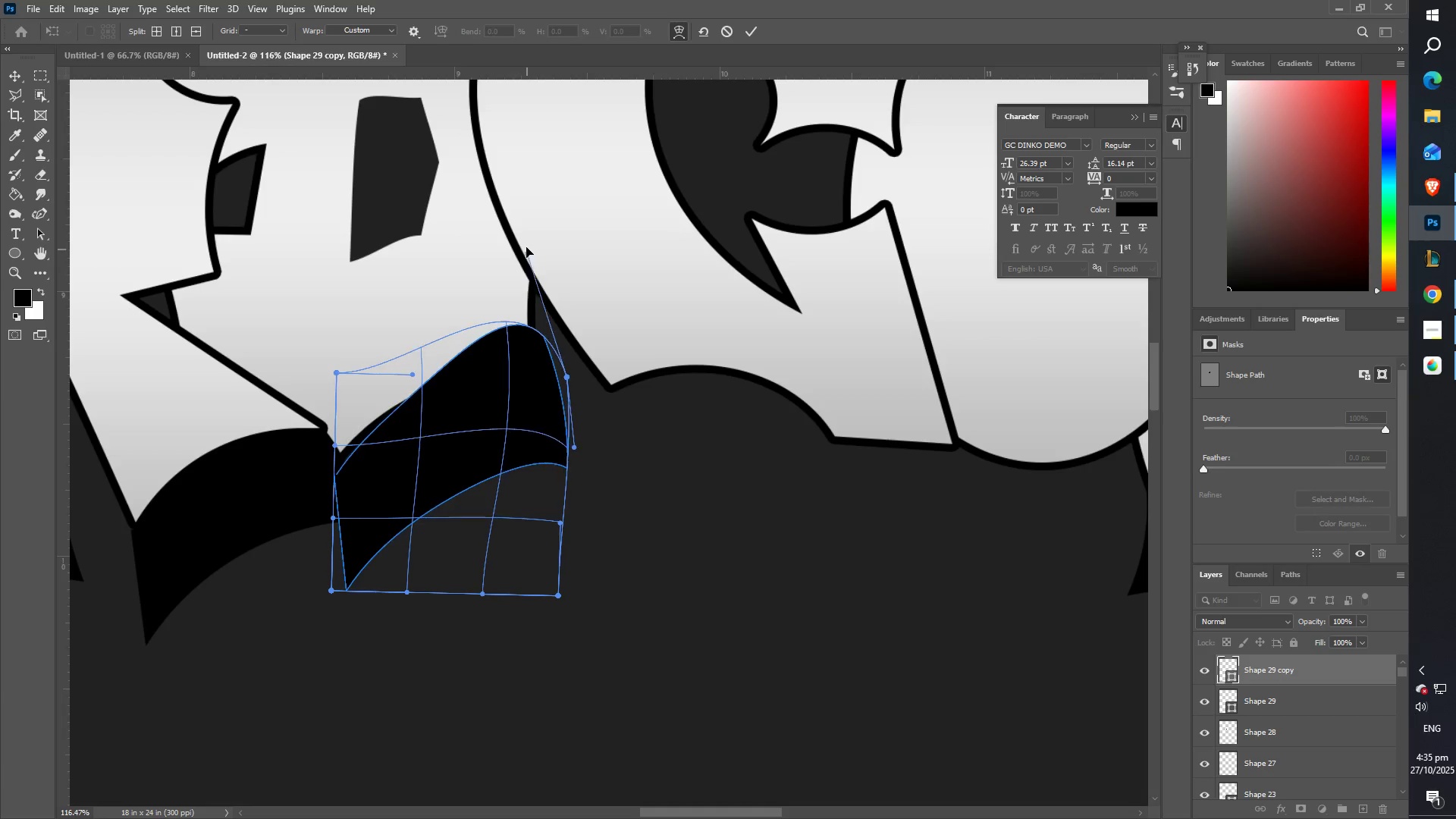 
left_click([752, 32])
 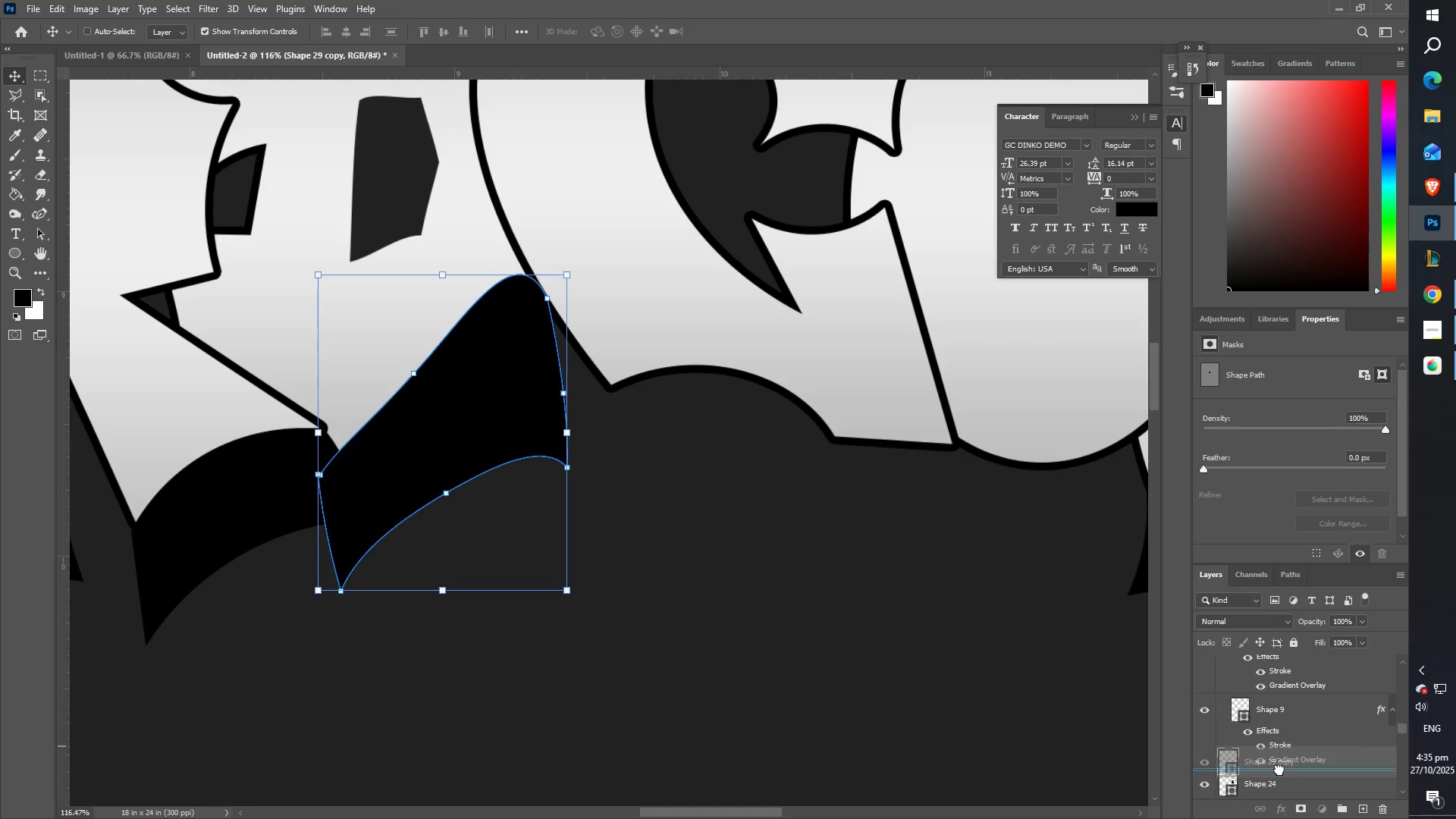 
wait(7.61)
 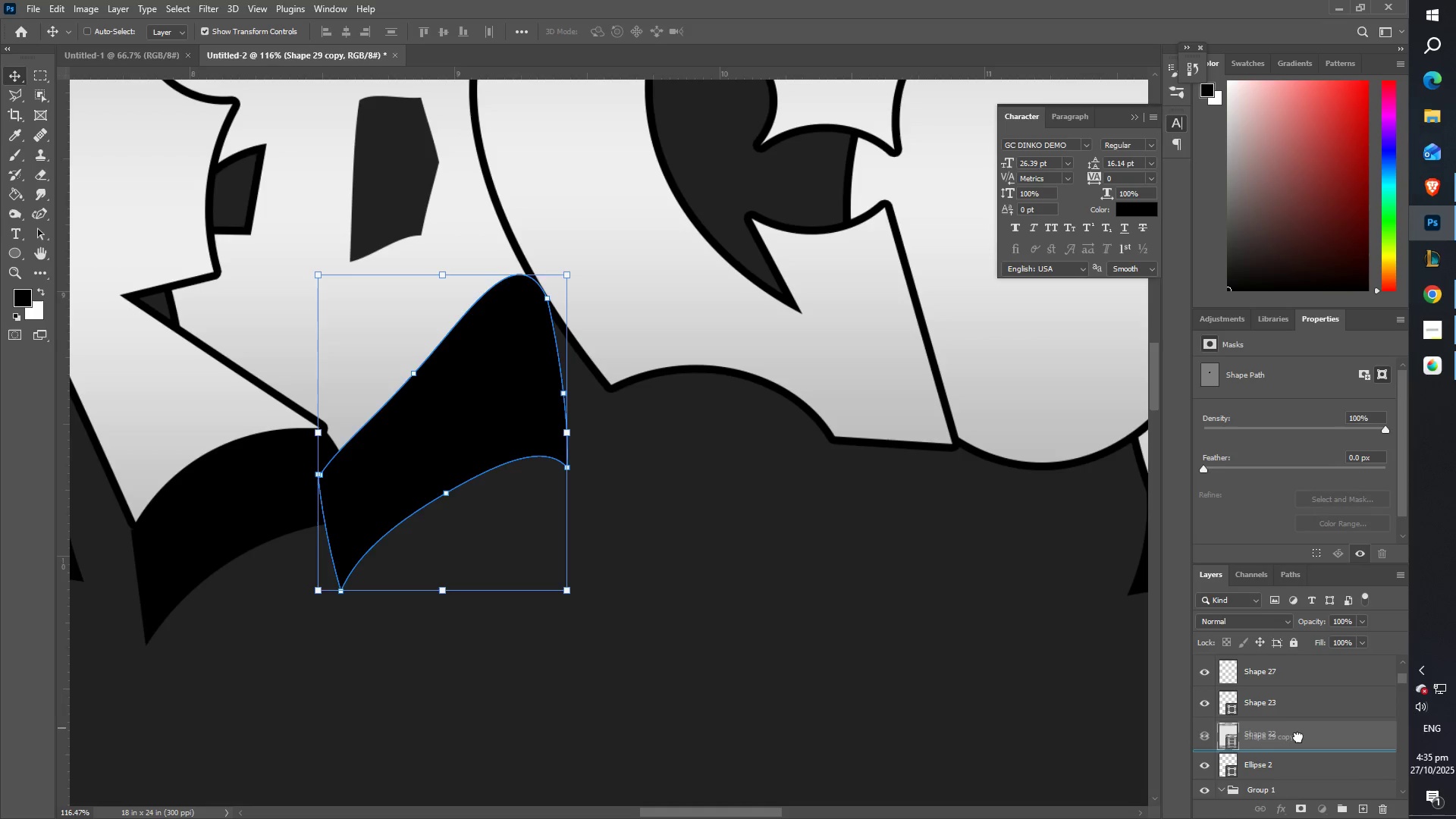 
type(ZZZZZZ)
 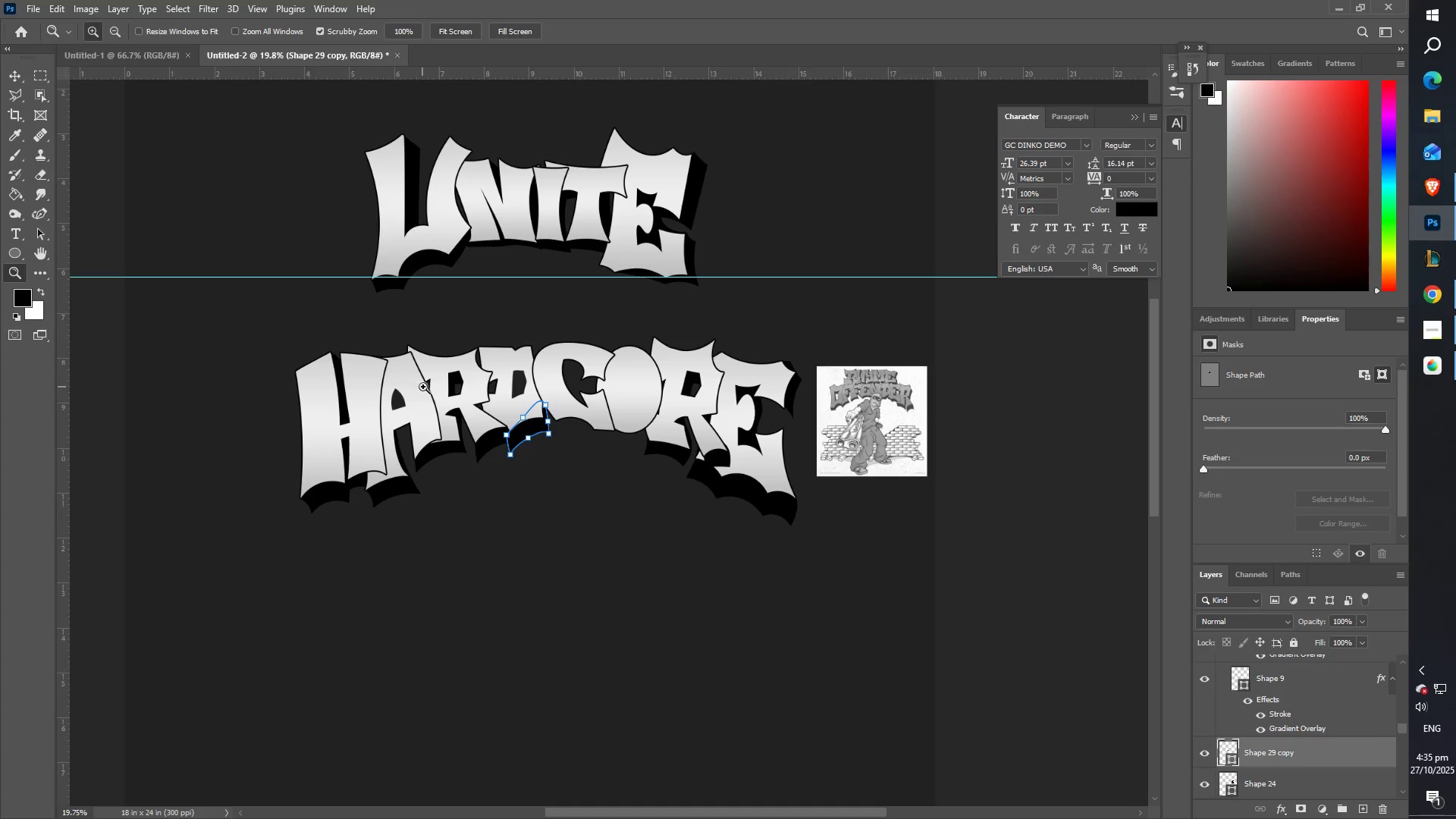 
hold_key(key=Space, duration=0.68)
 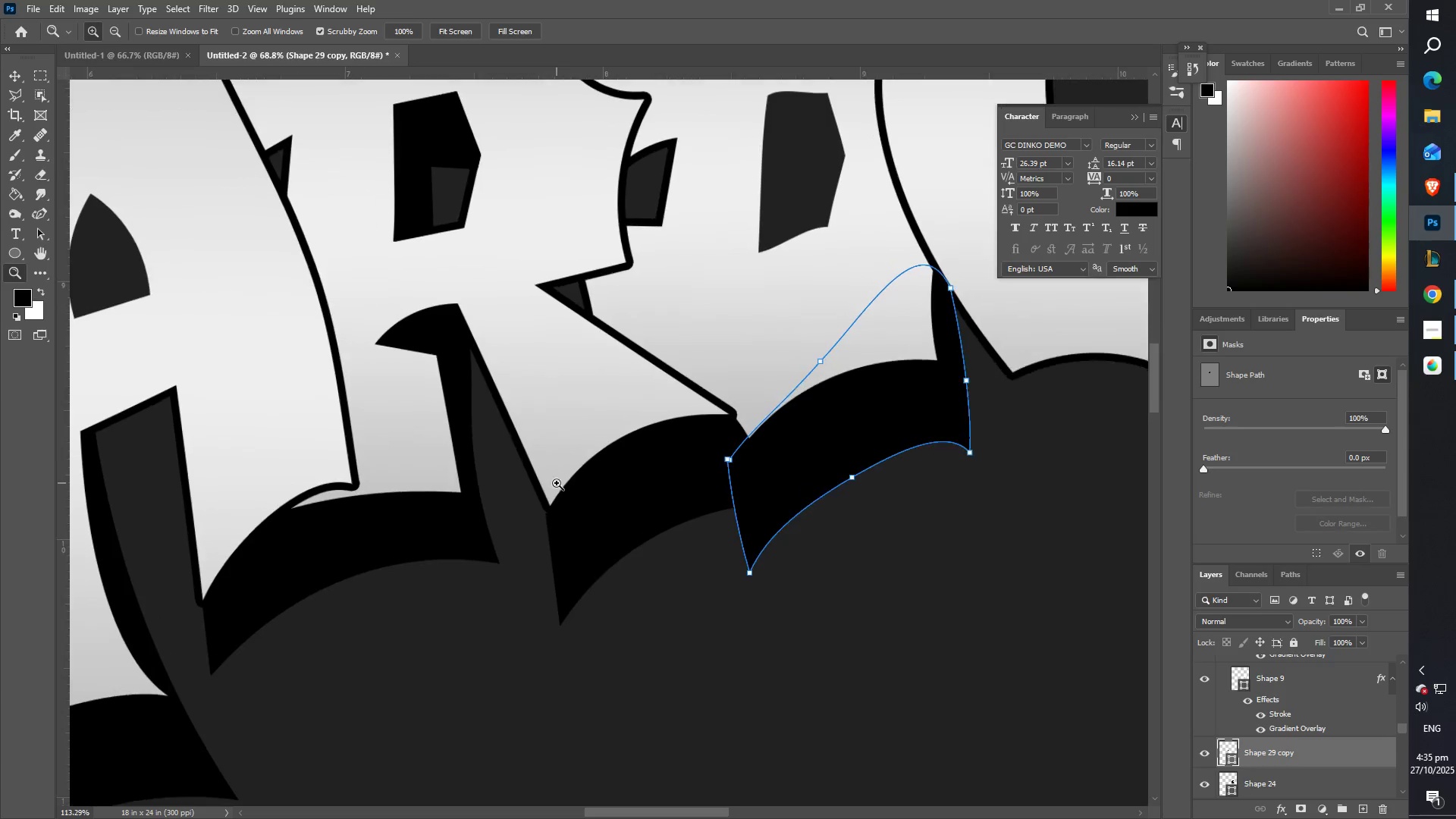 
wait(5.48)
 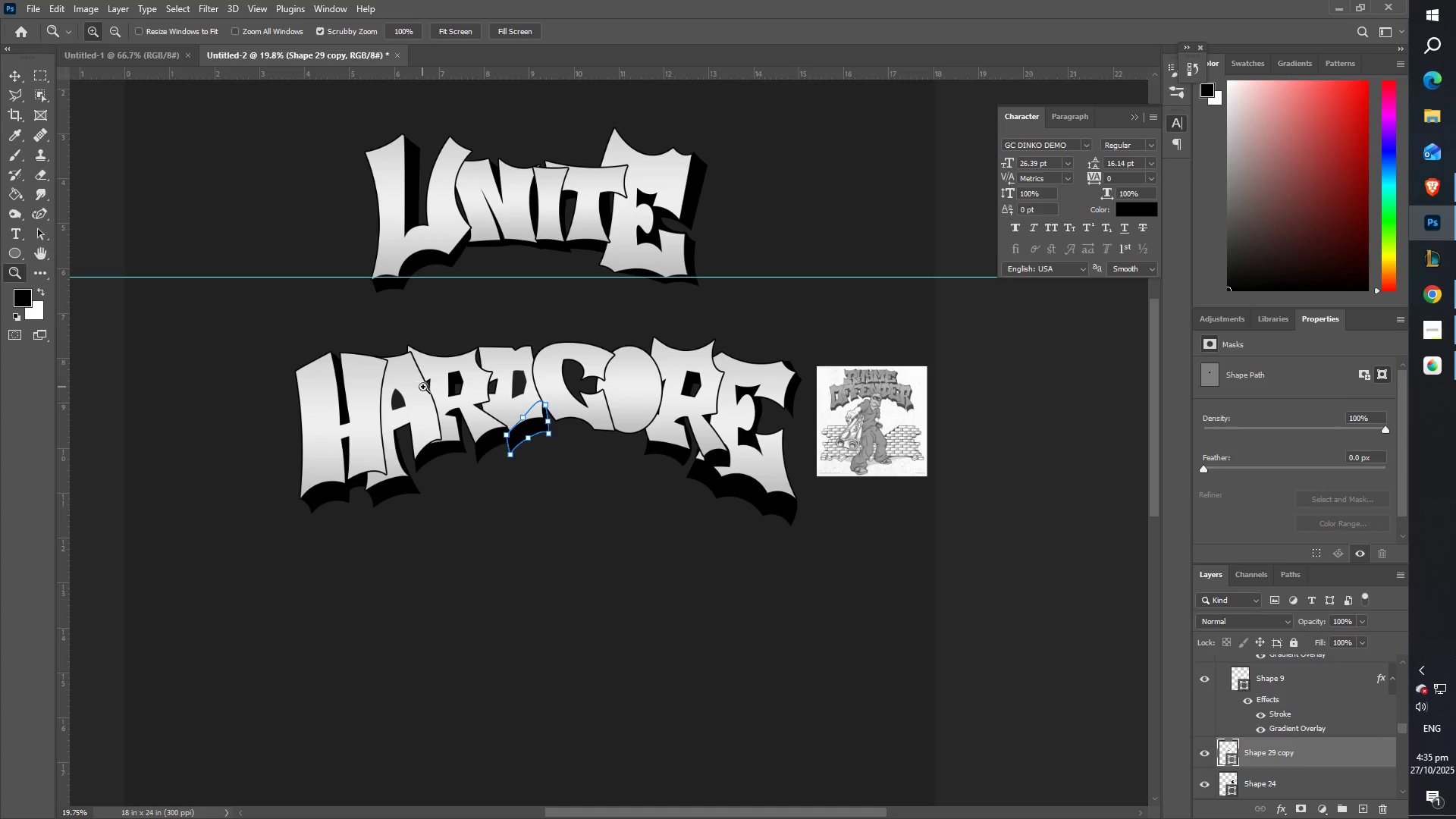 
left_click([39, 216])
 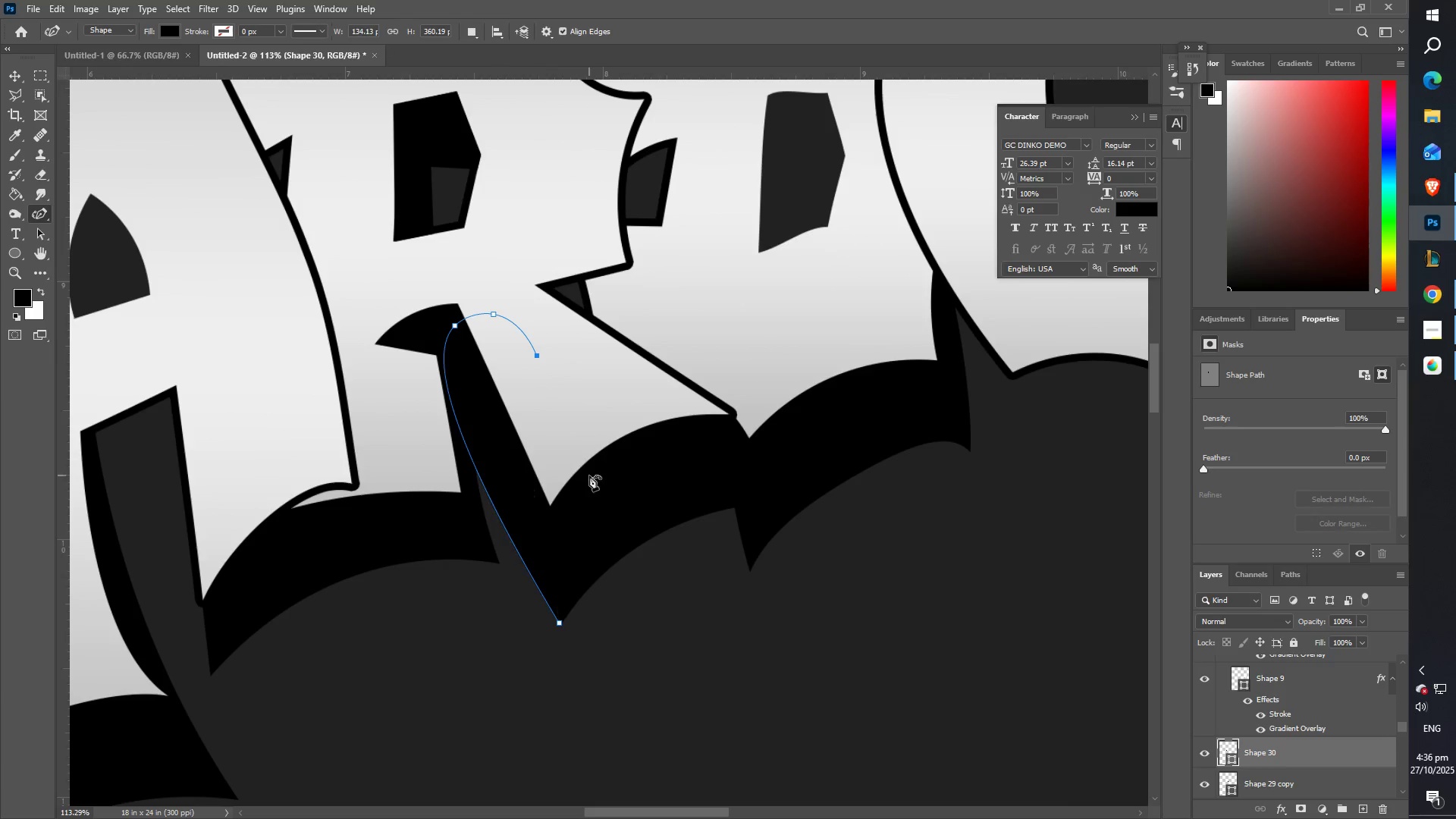 
wait(5.39)
 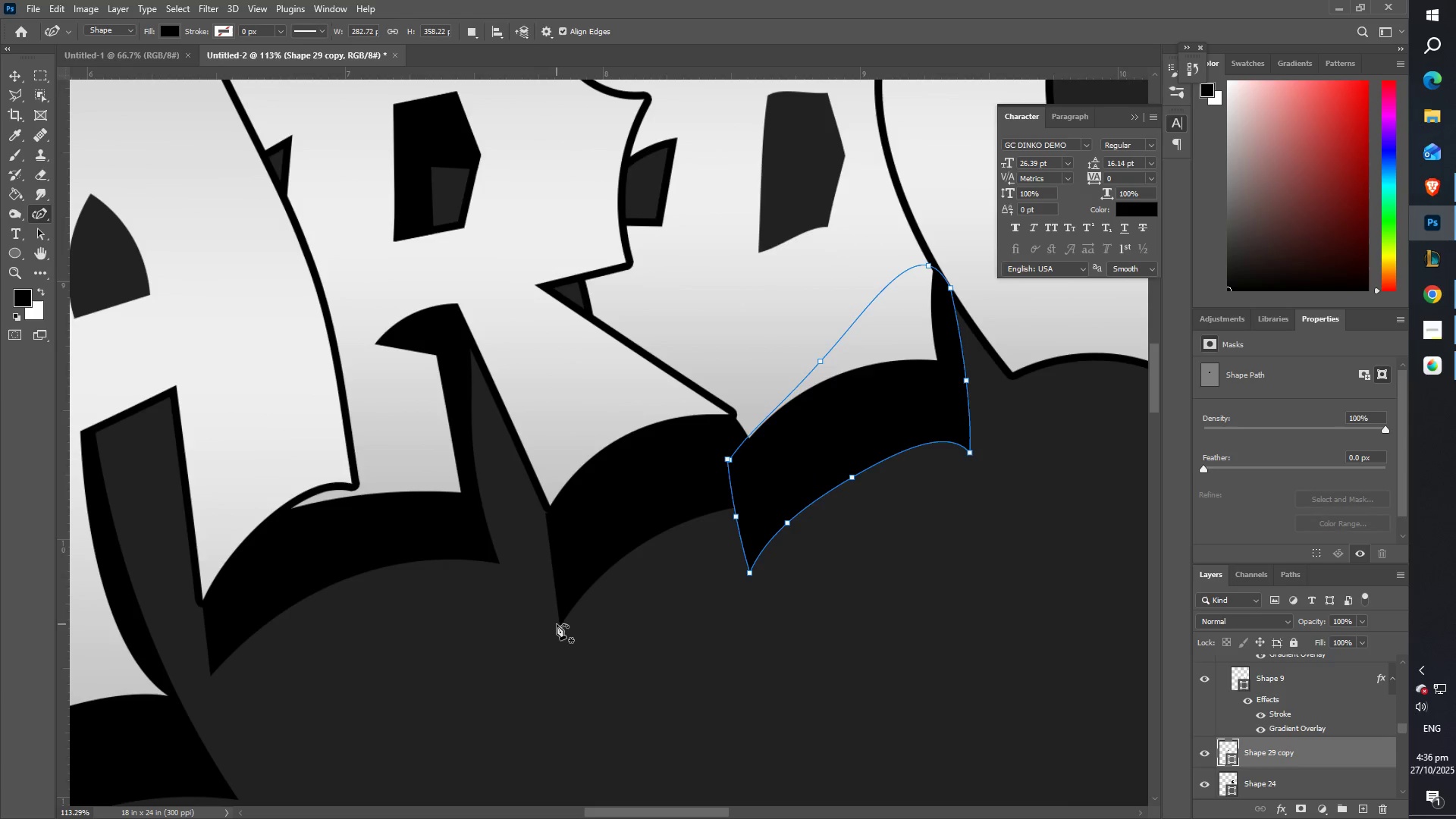 
double_click([562, 620])
 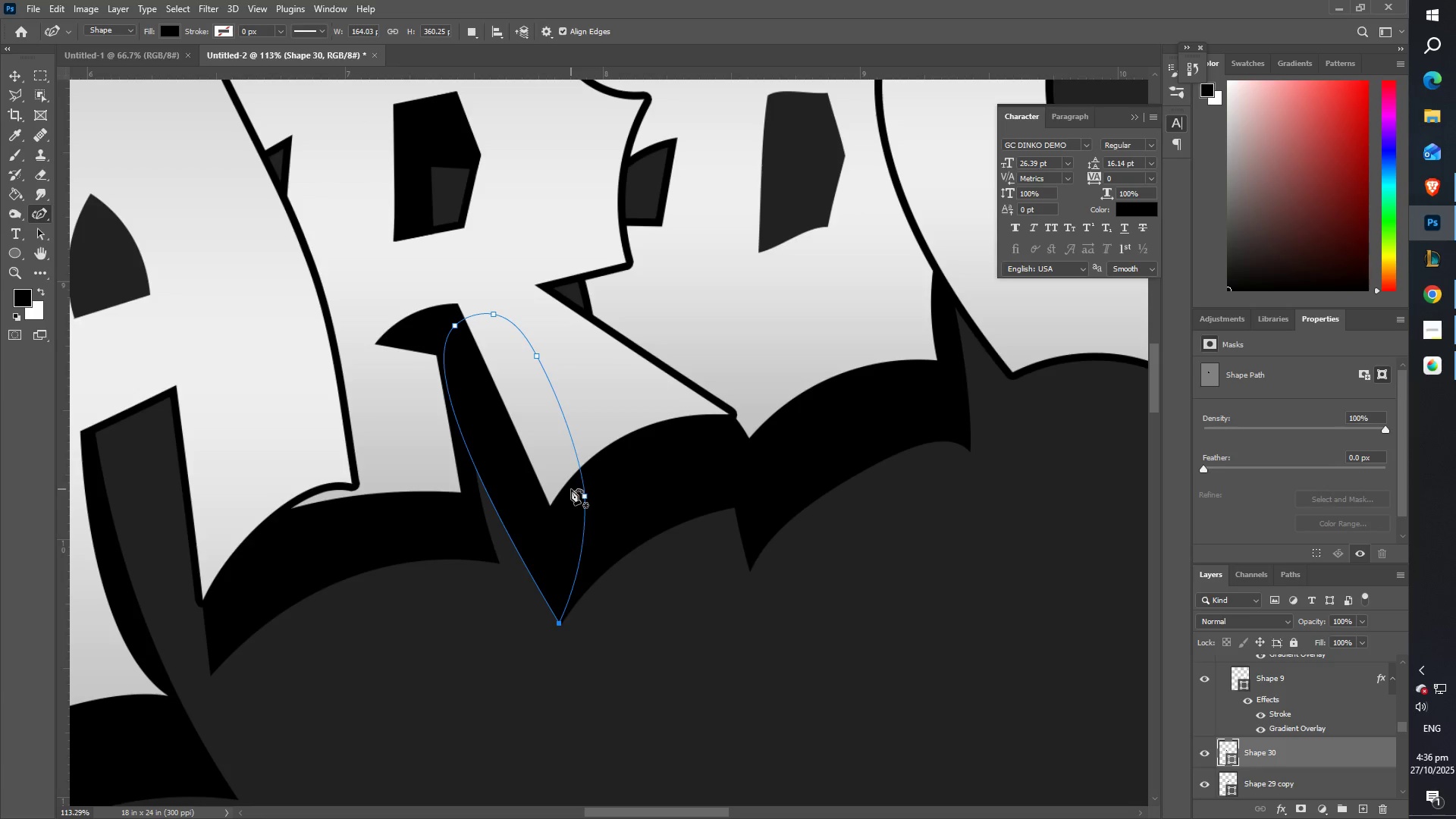 
type(ZZZ)
 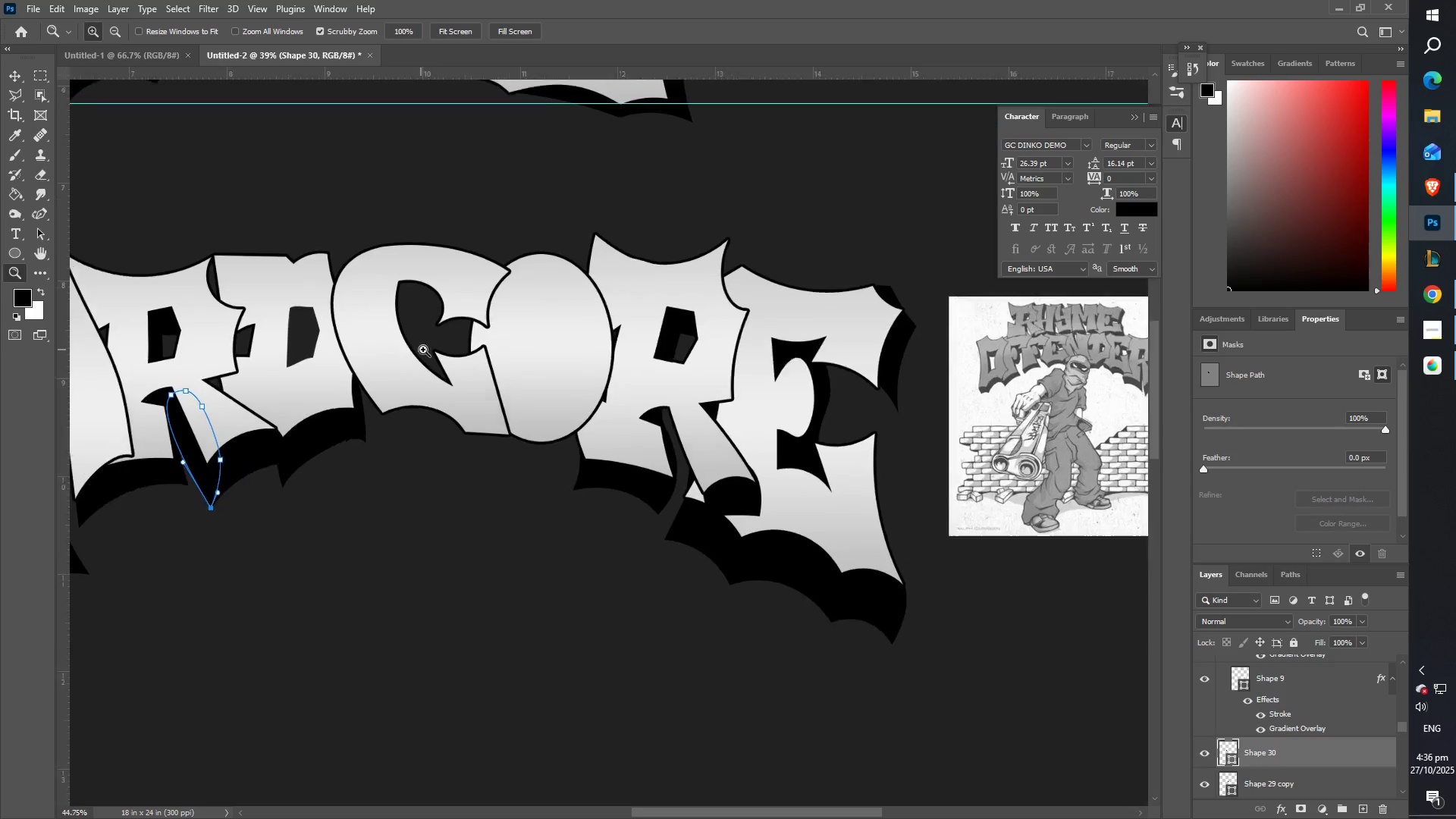 
hold_key(key=Space, duration=1.14)
 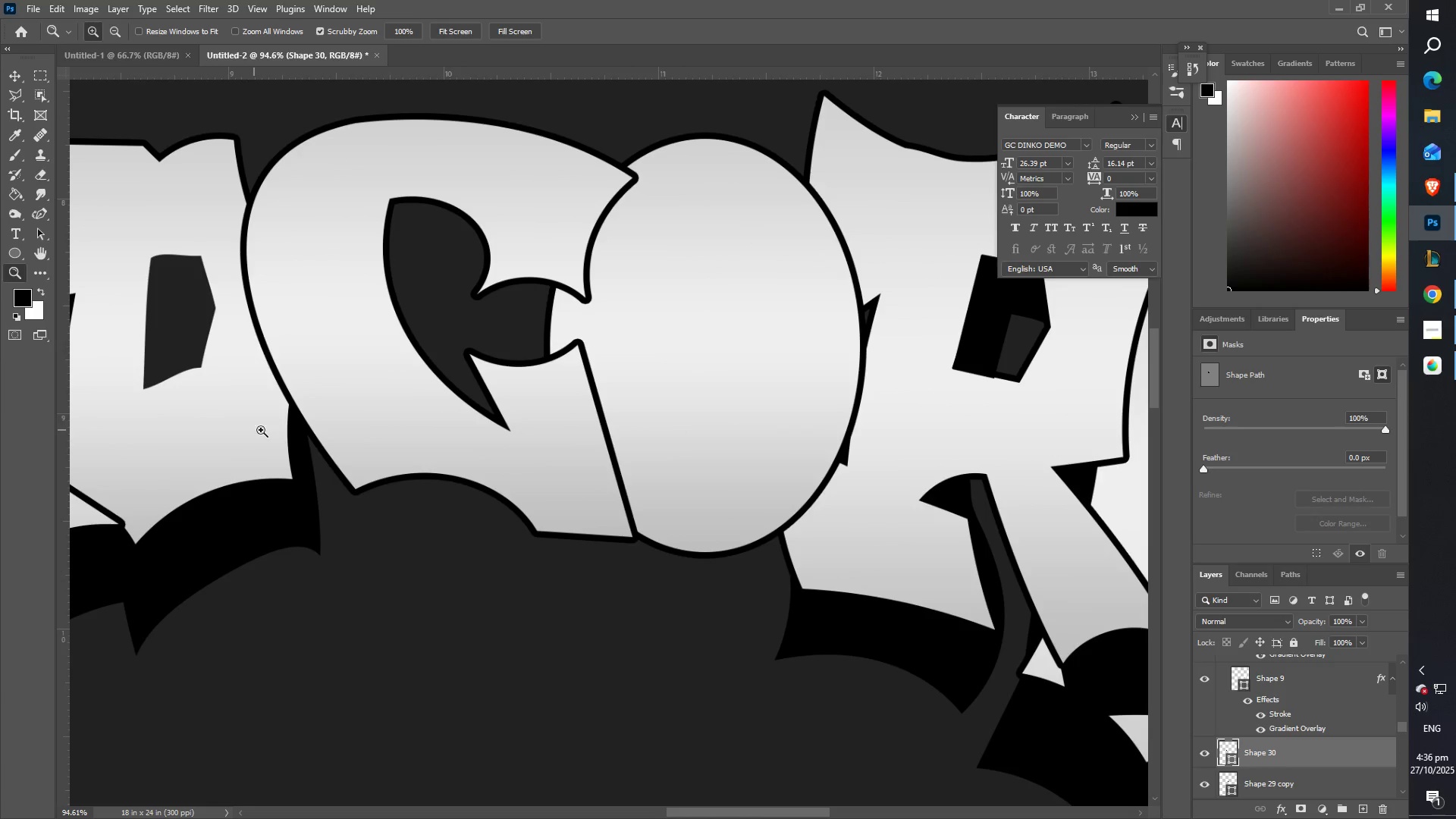 
left_click([11, 78])
 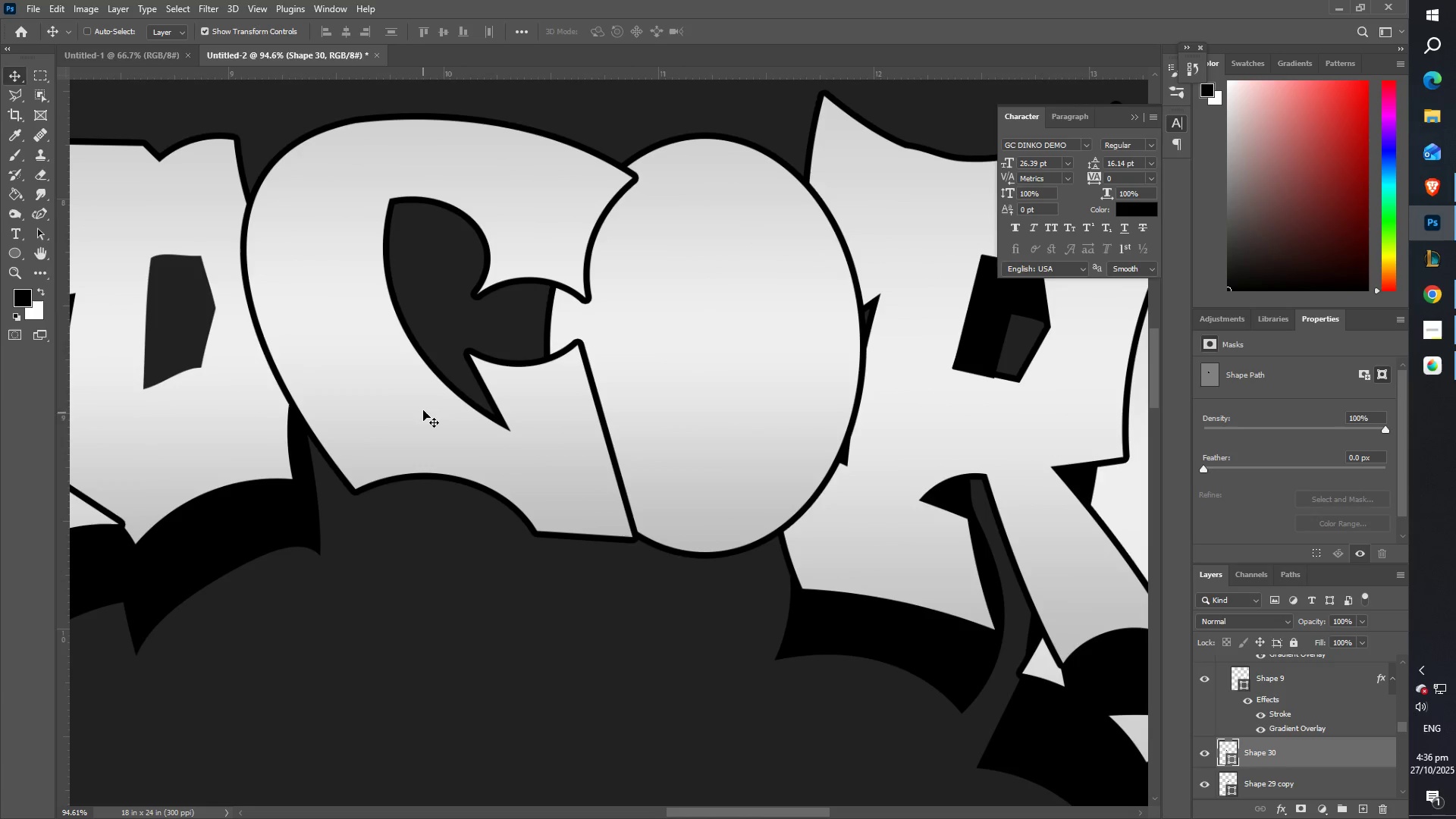 
right_click([422, 408])
 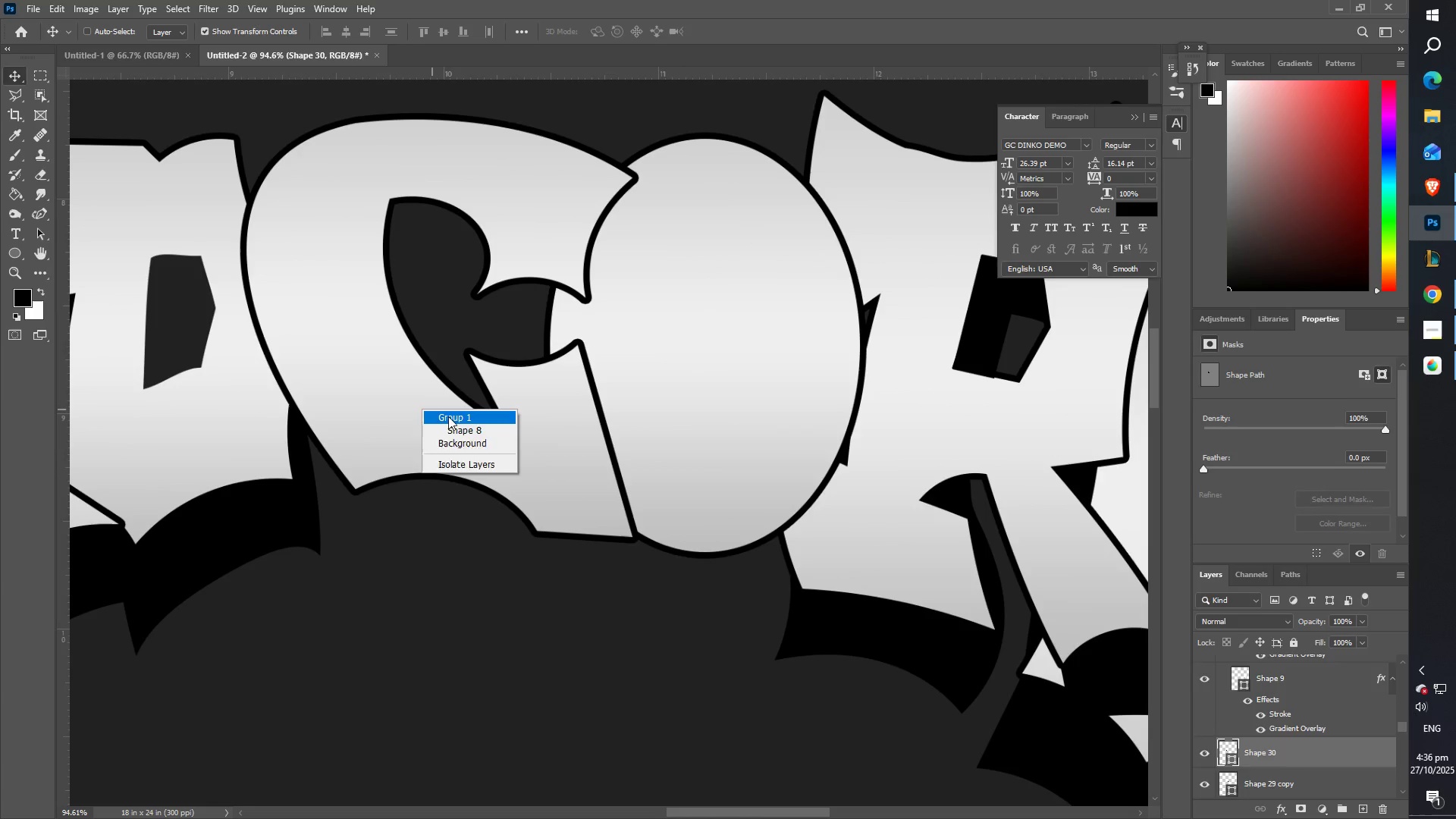 
left_click([448, 416])
 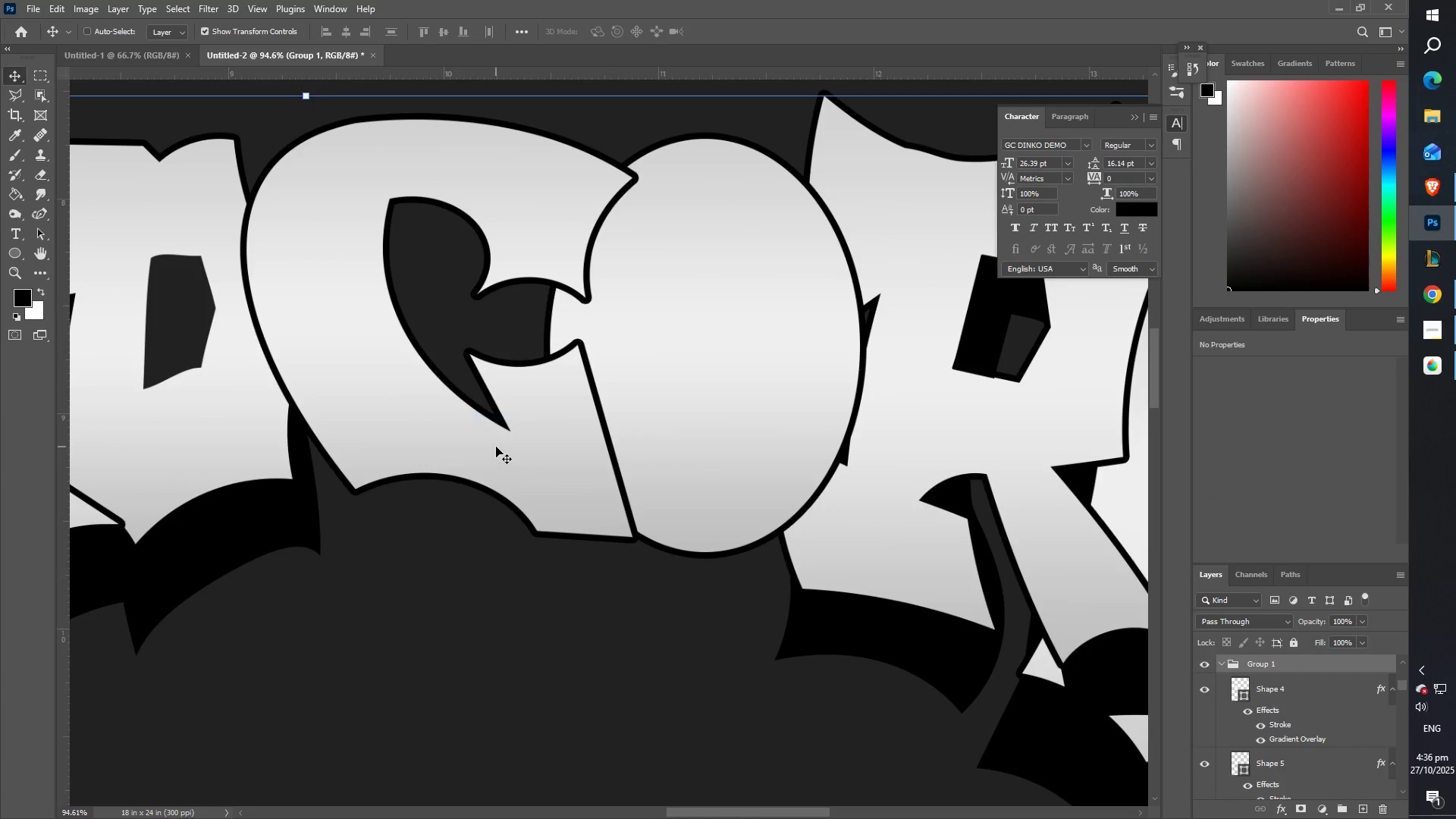 
right_click([495, 447])
 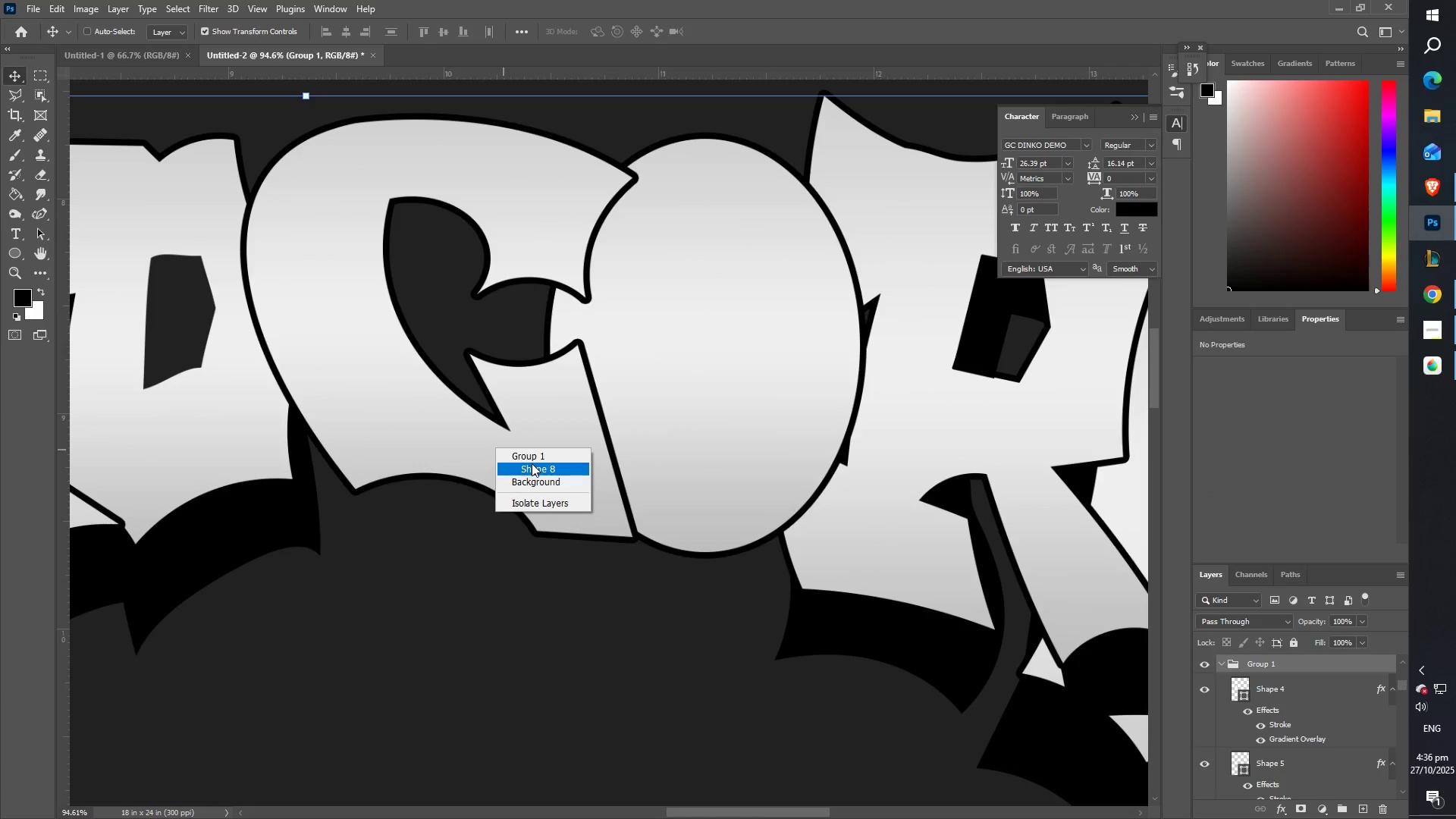 
left_click([536, 464])
 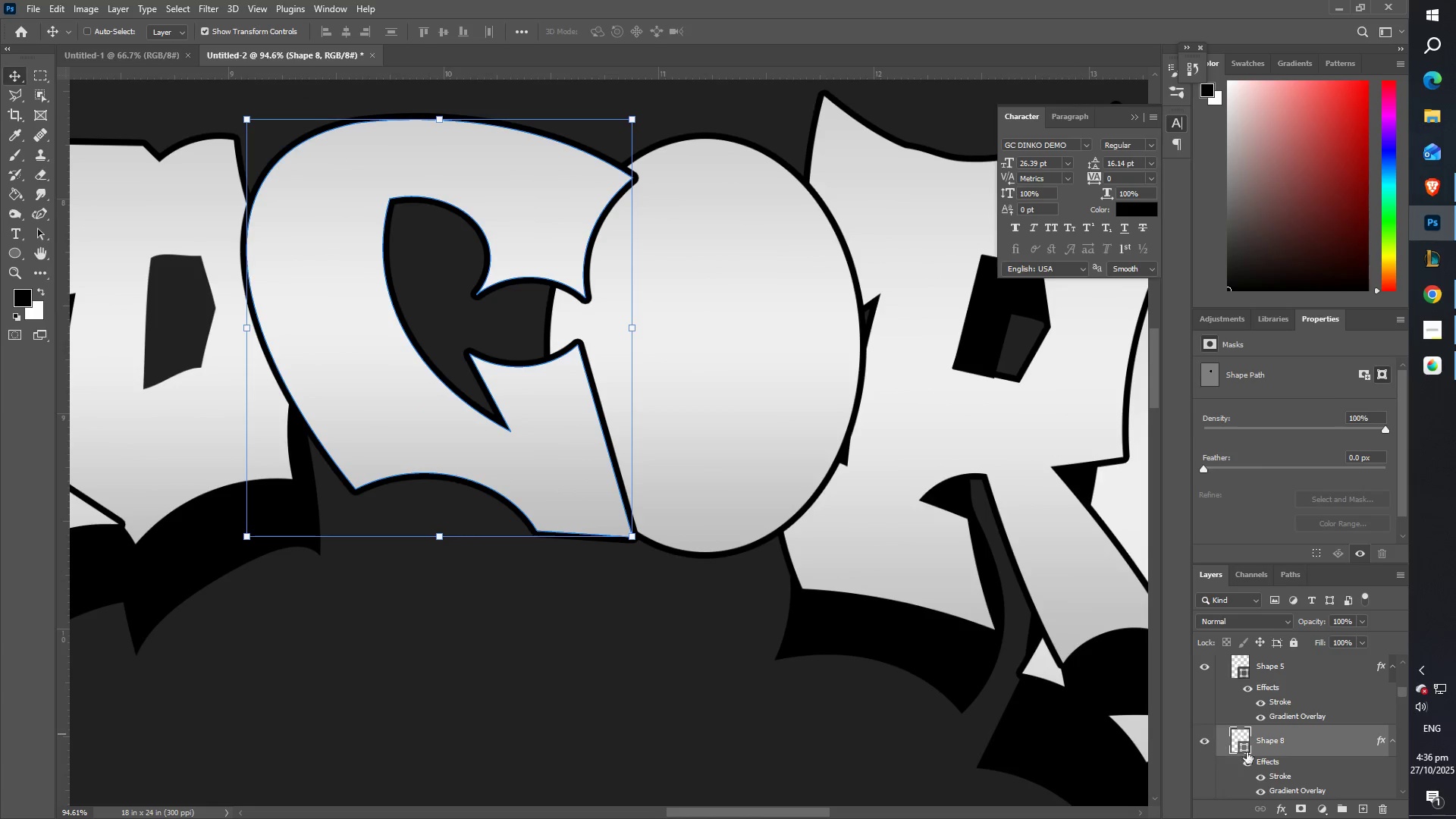 
scroll: coordinate [1279, 755], scroll_direction: down, amount: 4.0
 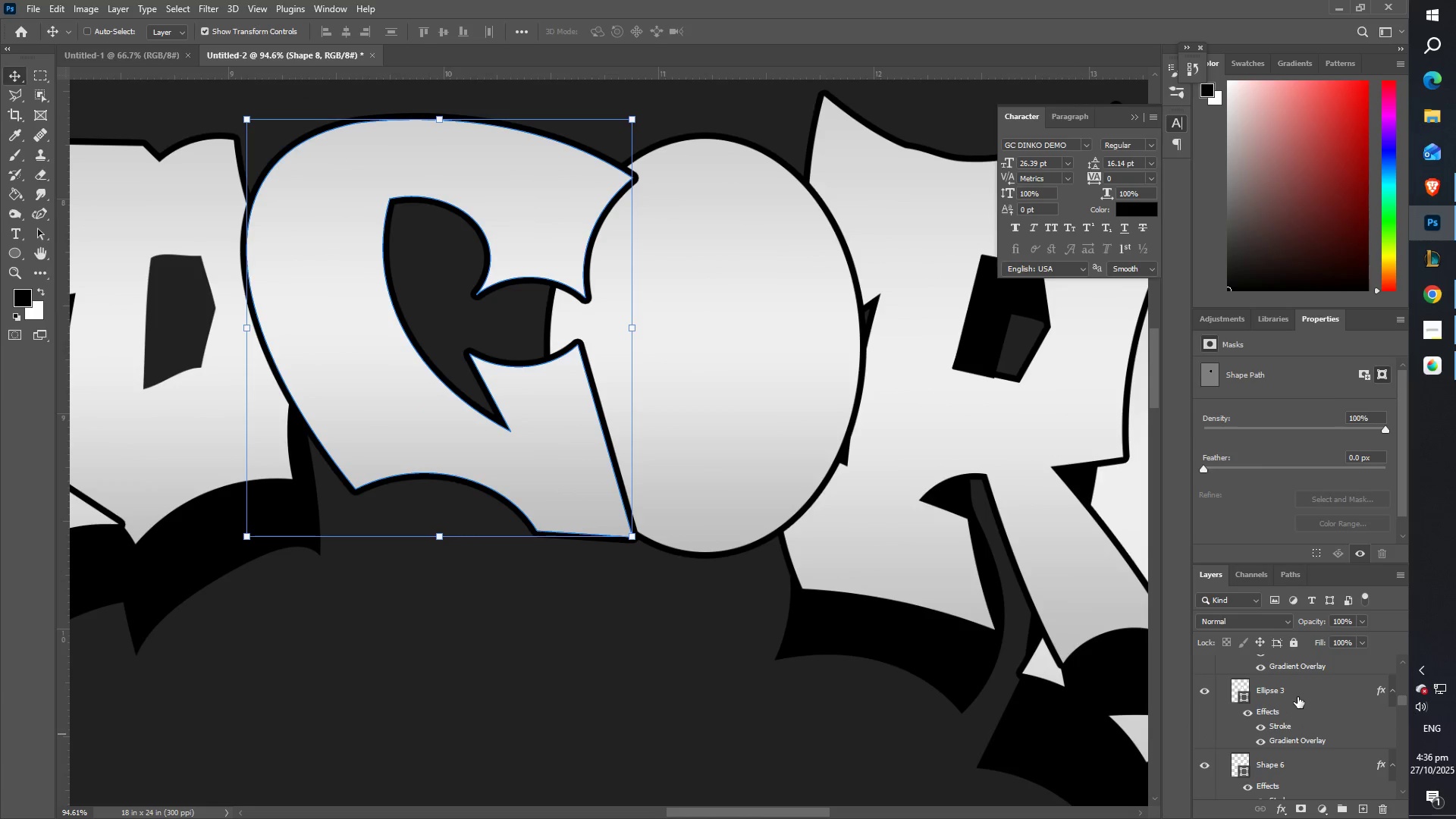 
left_click([1298, 692])
 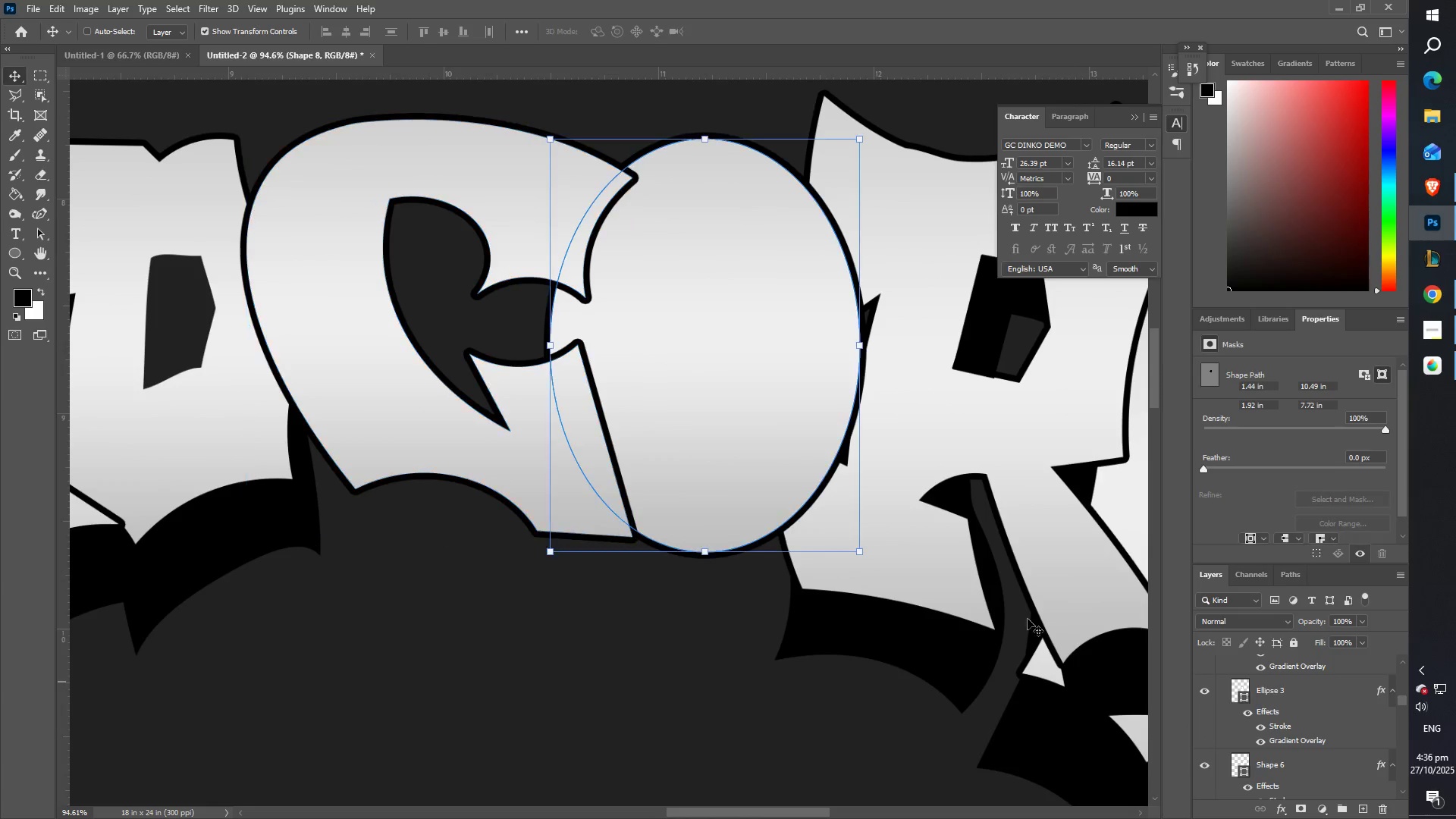 
scroll: coordinate [338, 527], scroll_direction: up, amount: 2.0
 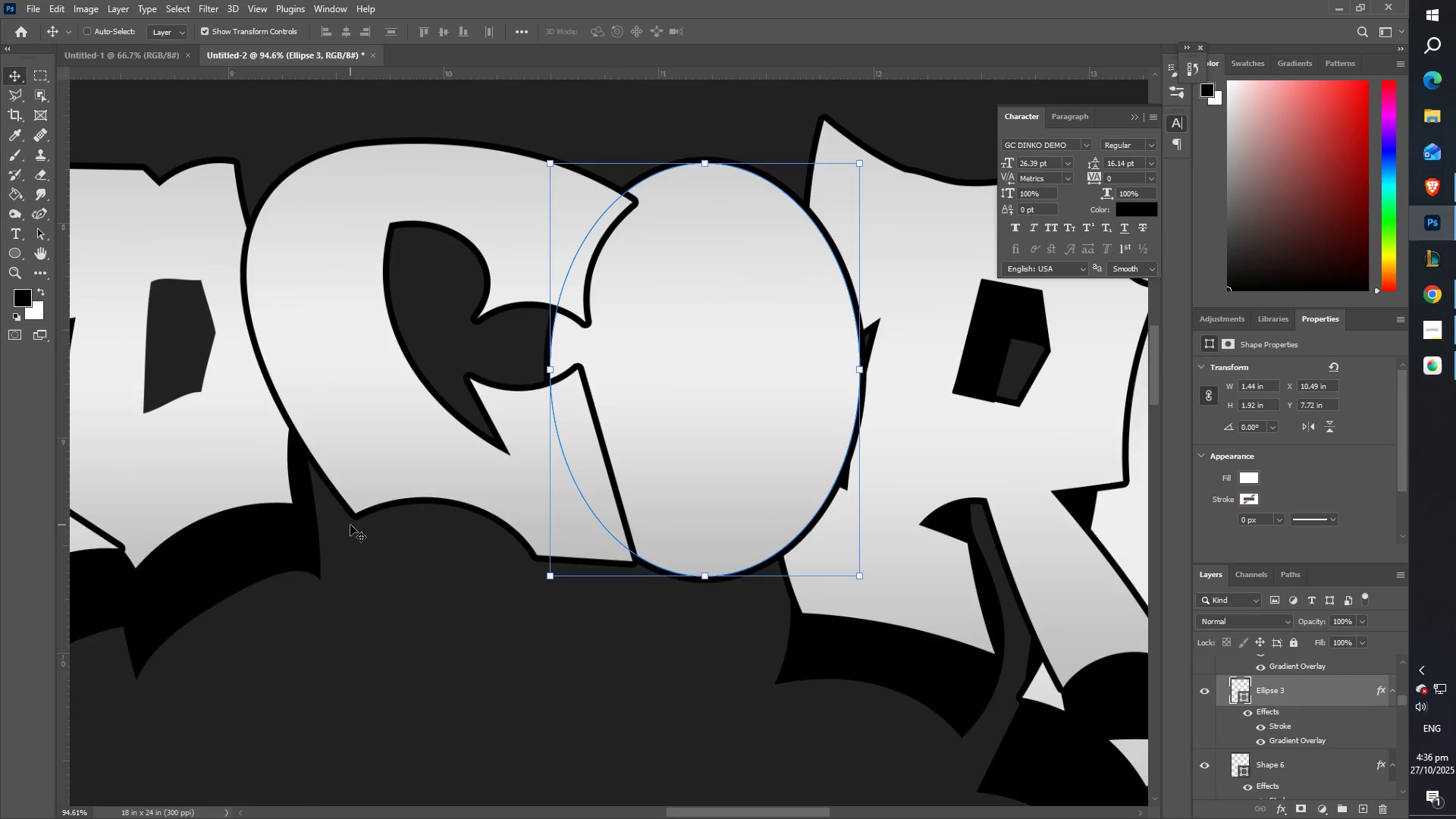 
type(ZZ)
 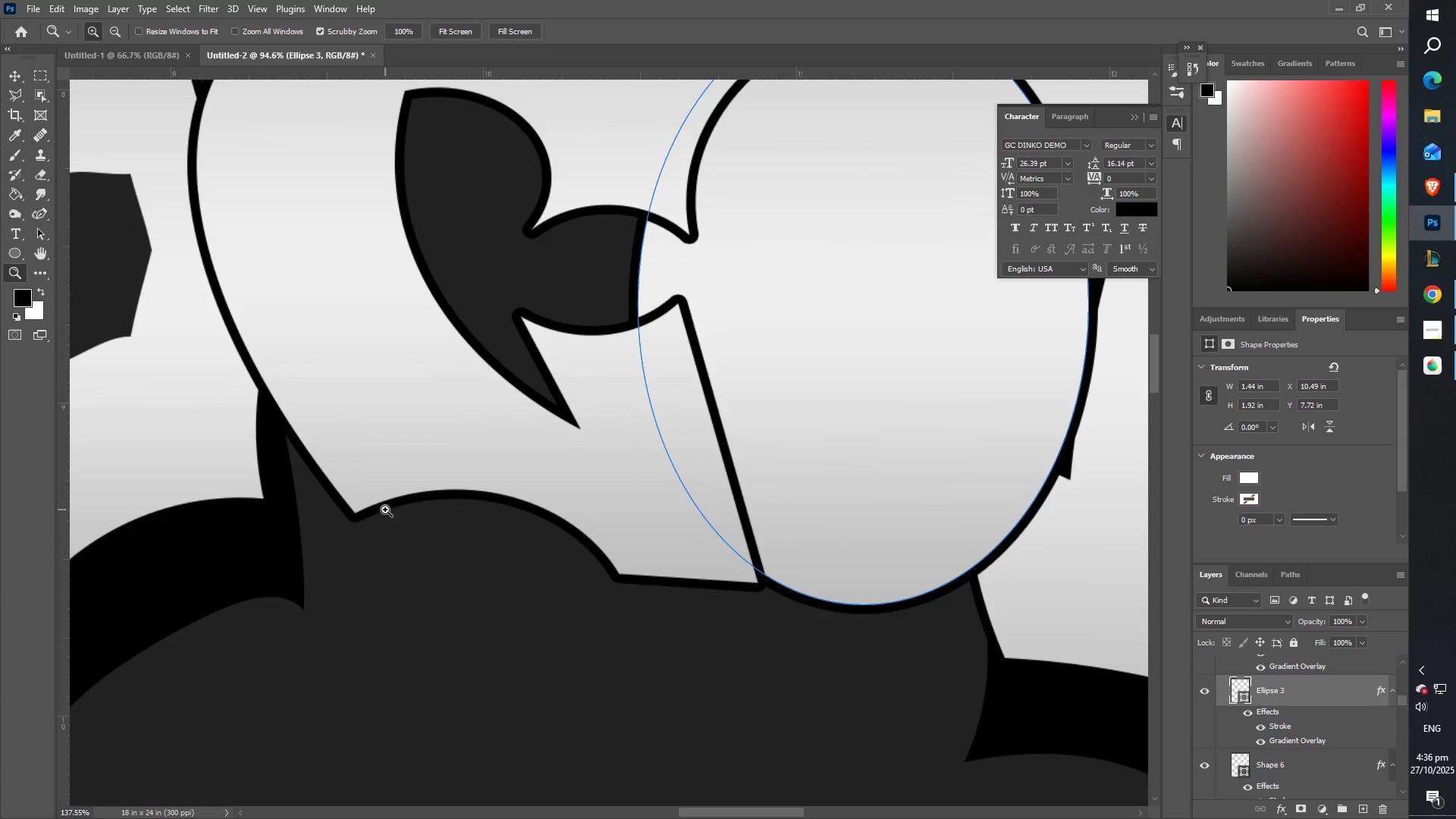 
hold_key(key=Space, duration=0.51)
 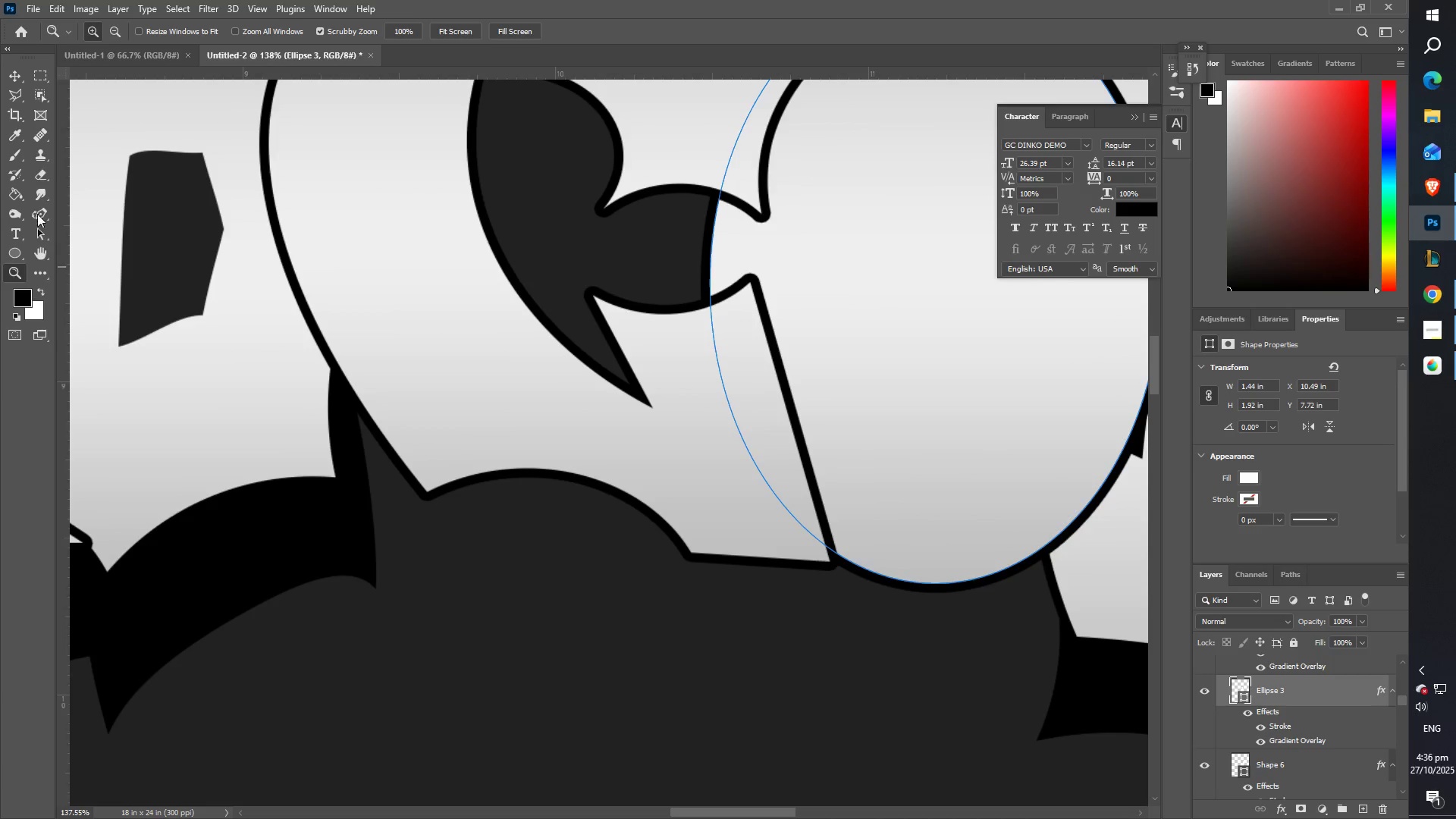 
left_click([37, 213])
 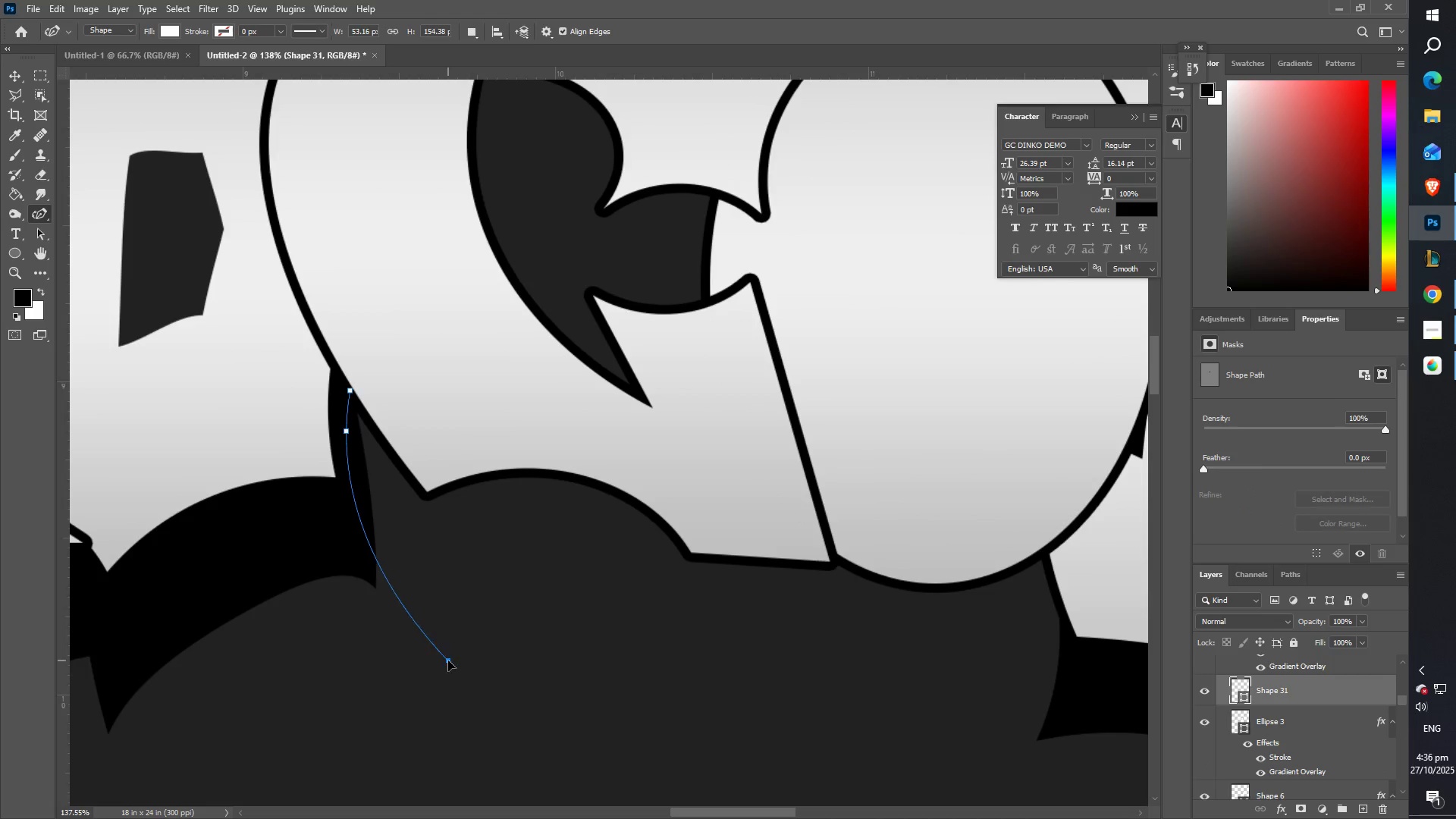 
wait(6.48)
 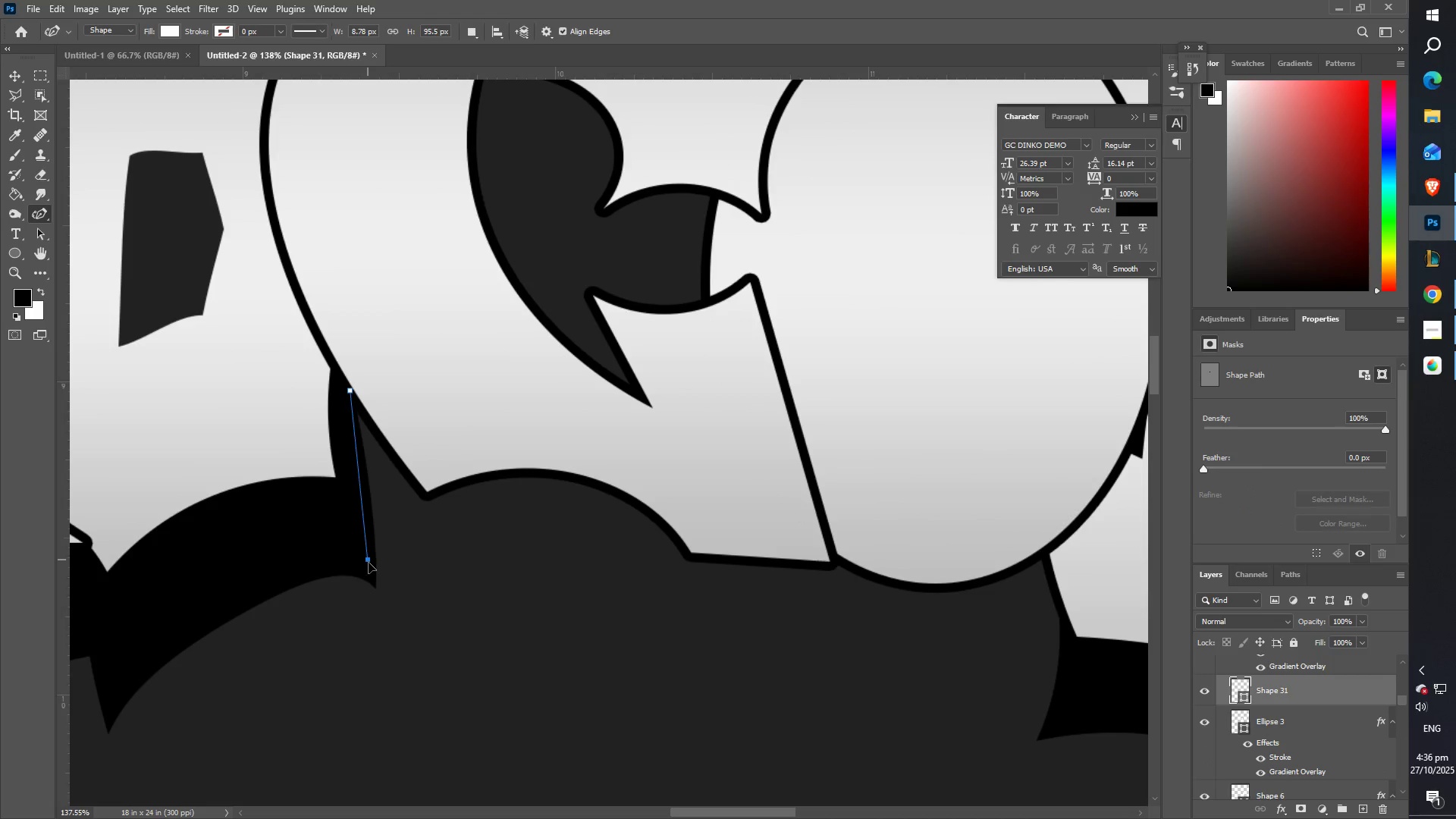 
key(Control+Z)
 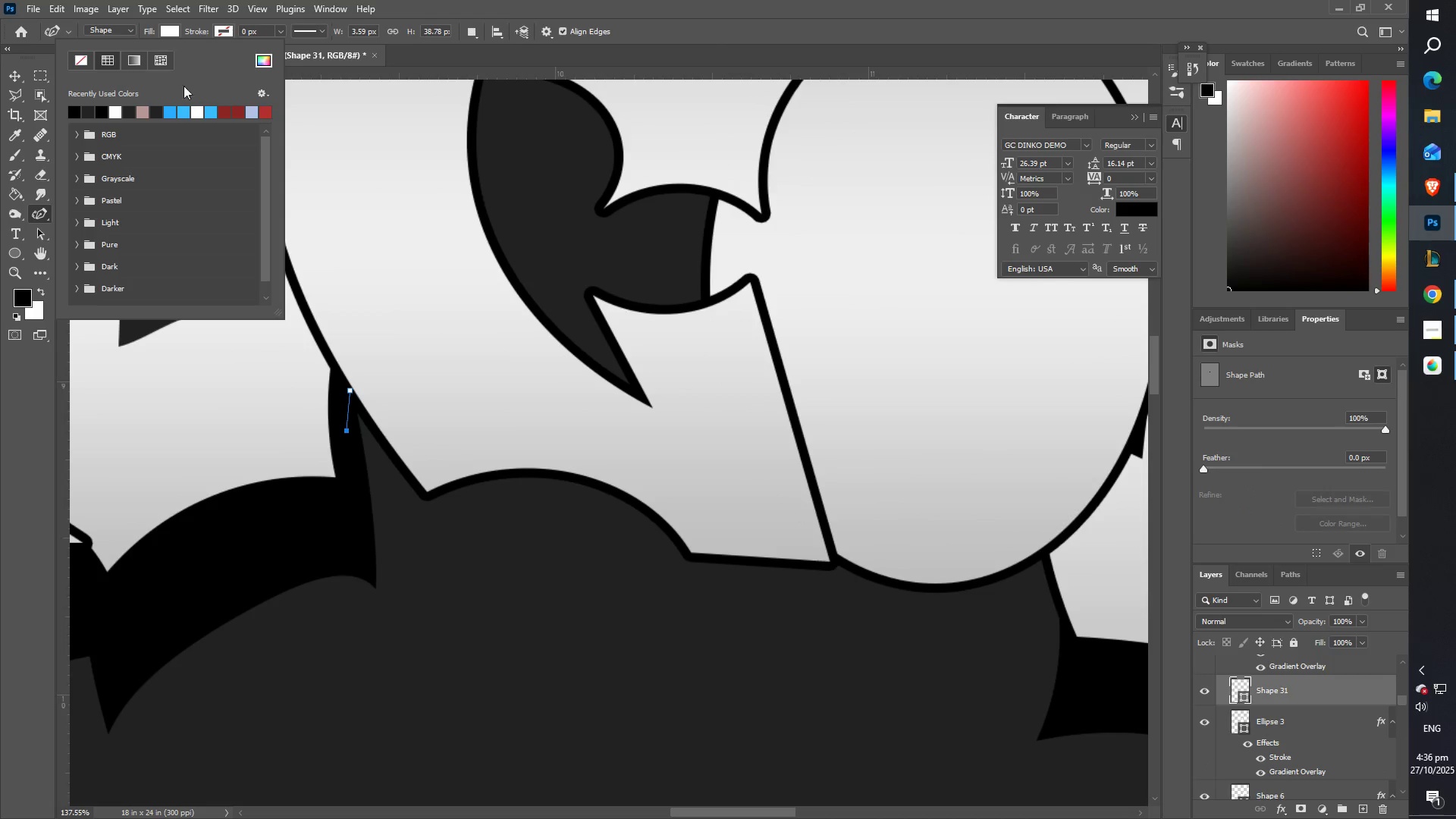 
left_click([74, 112])
 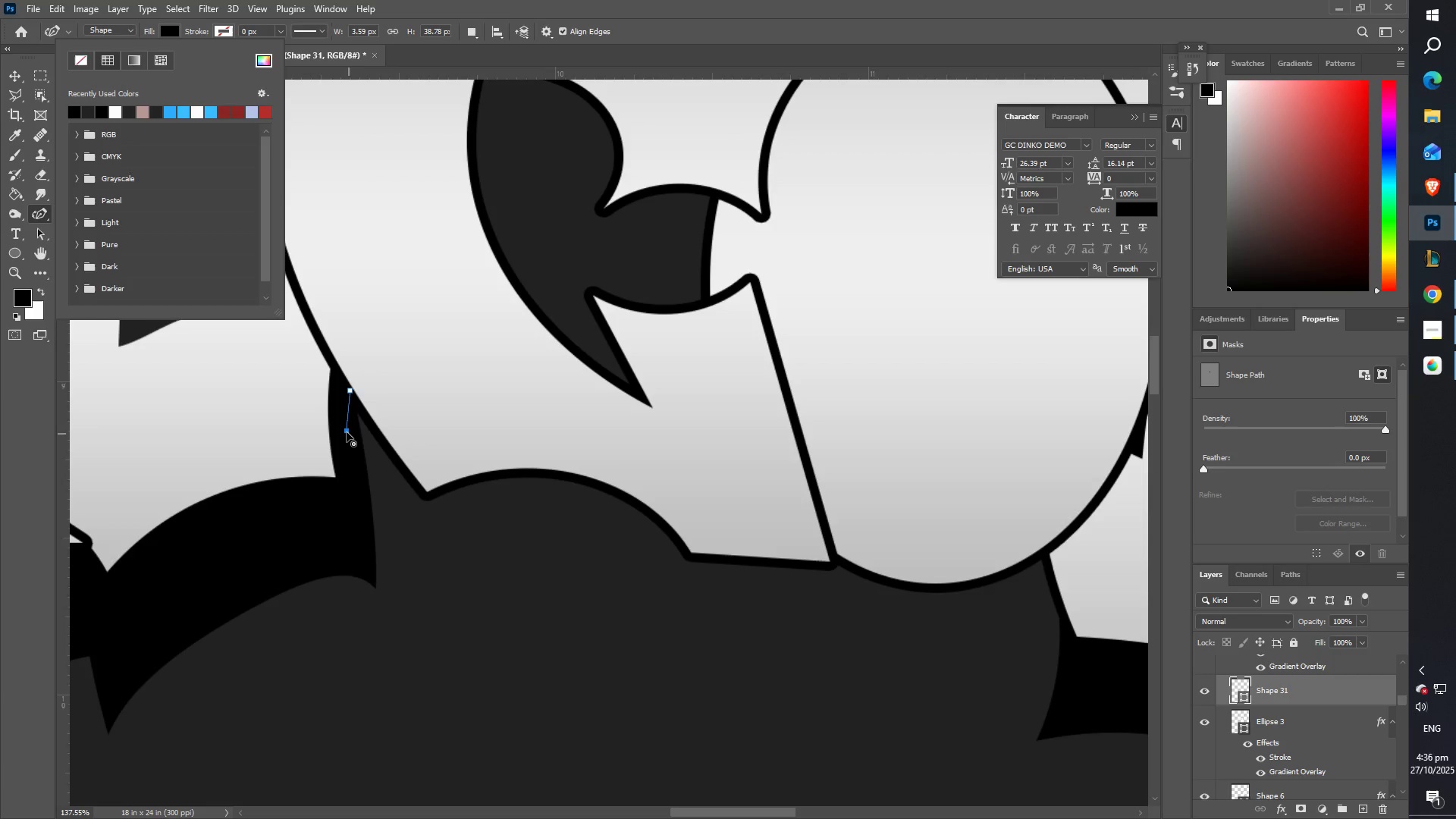 
double_click([346, 432])
 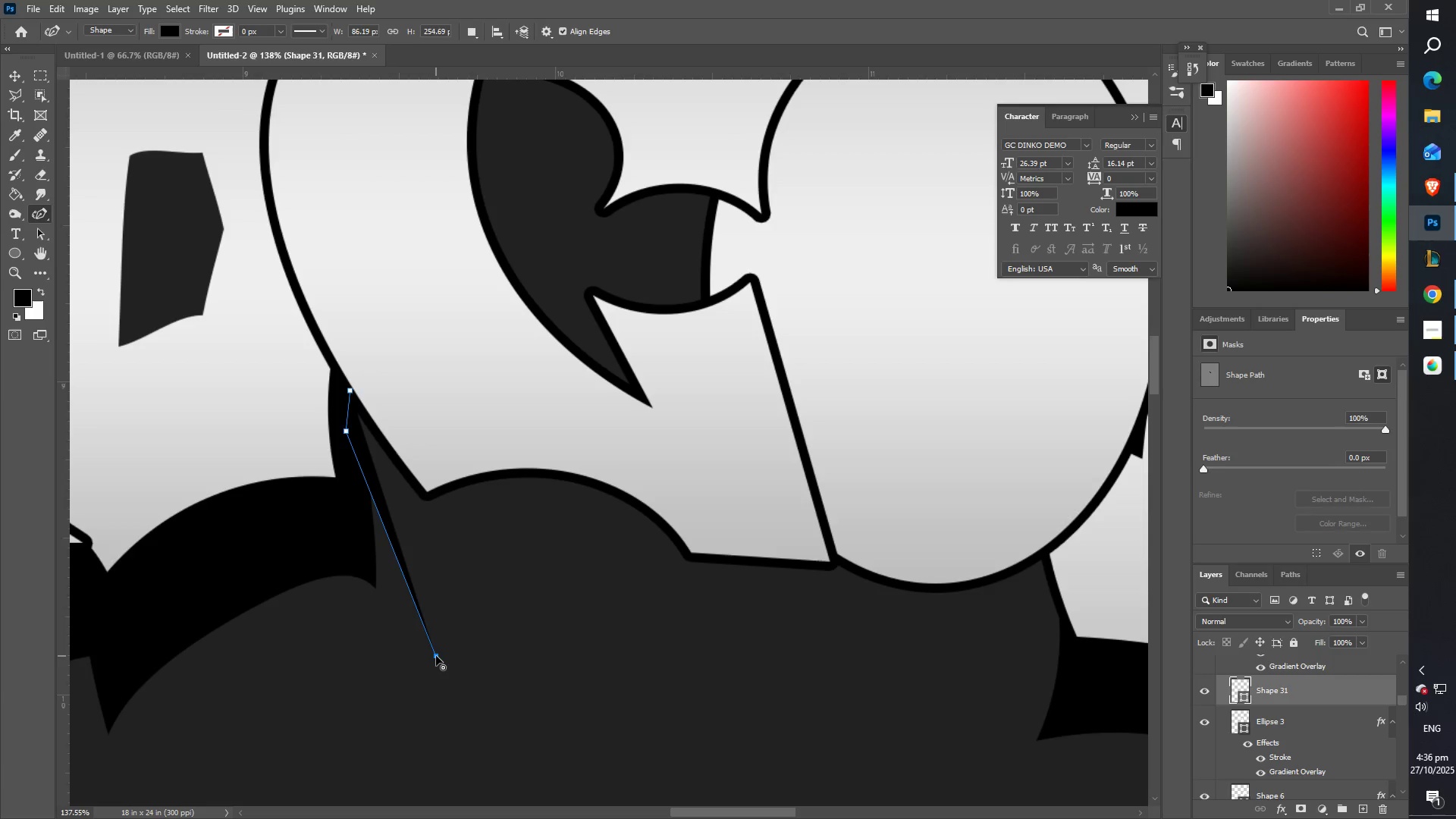 
double_click([436, 656])
 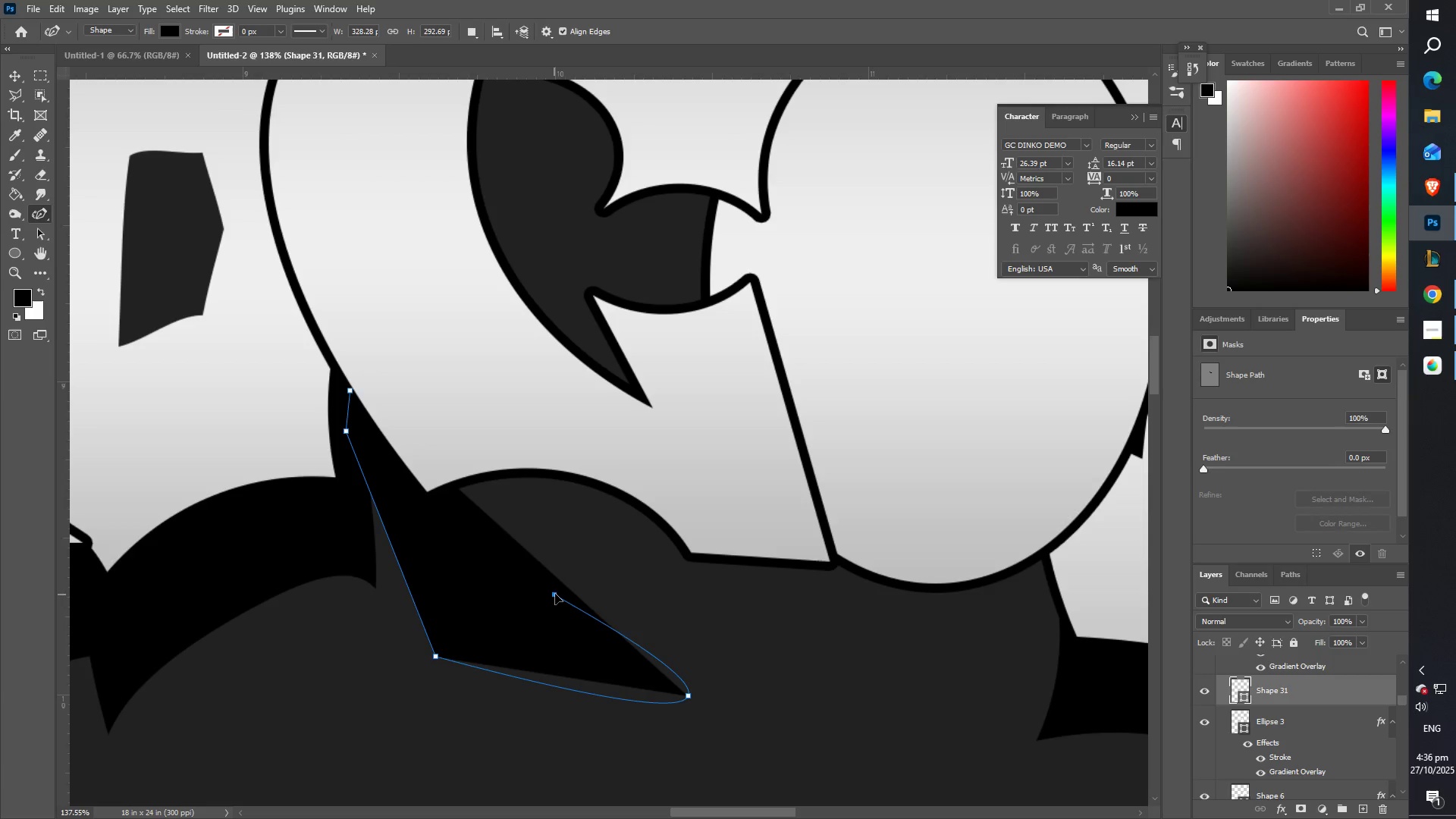 
key(Control+ControlLeft)
 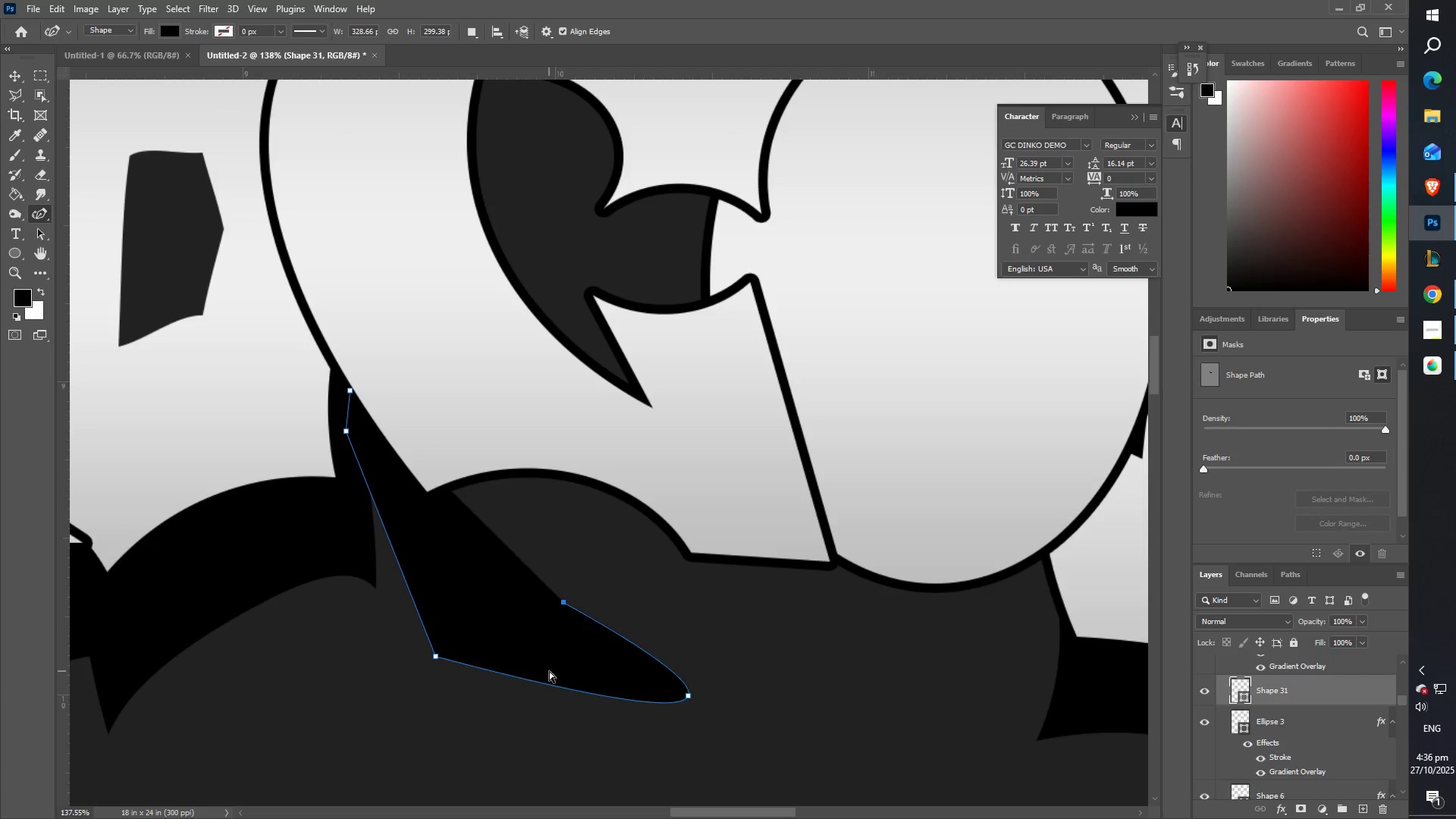 
key(Control+Z)
 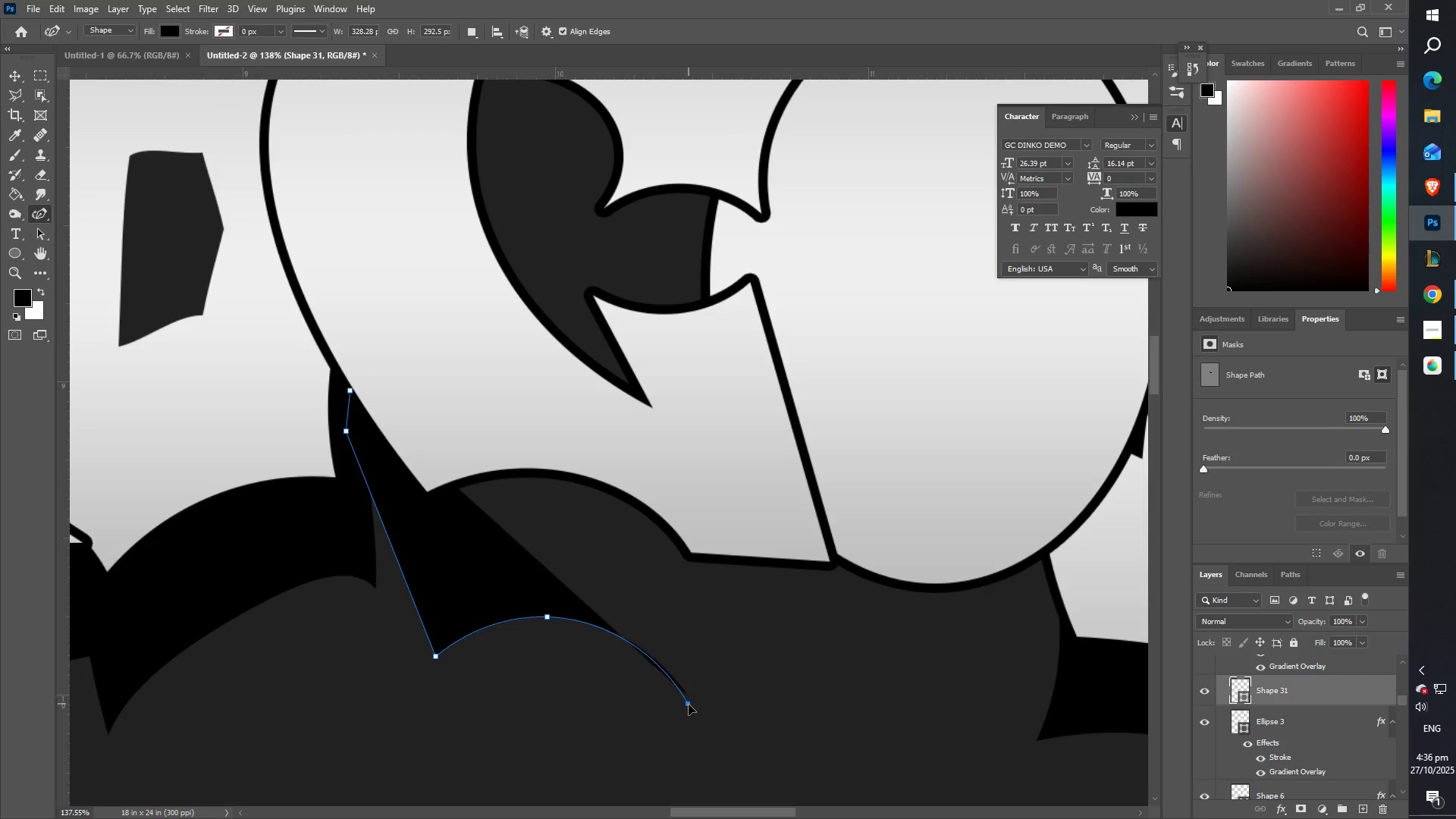 
double_click([689, 708])
 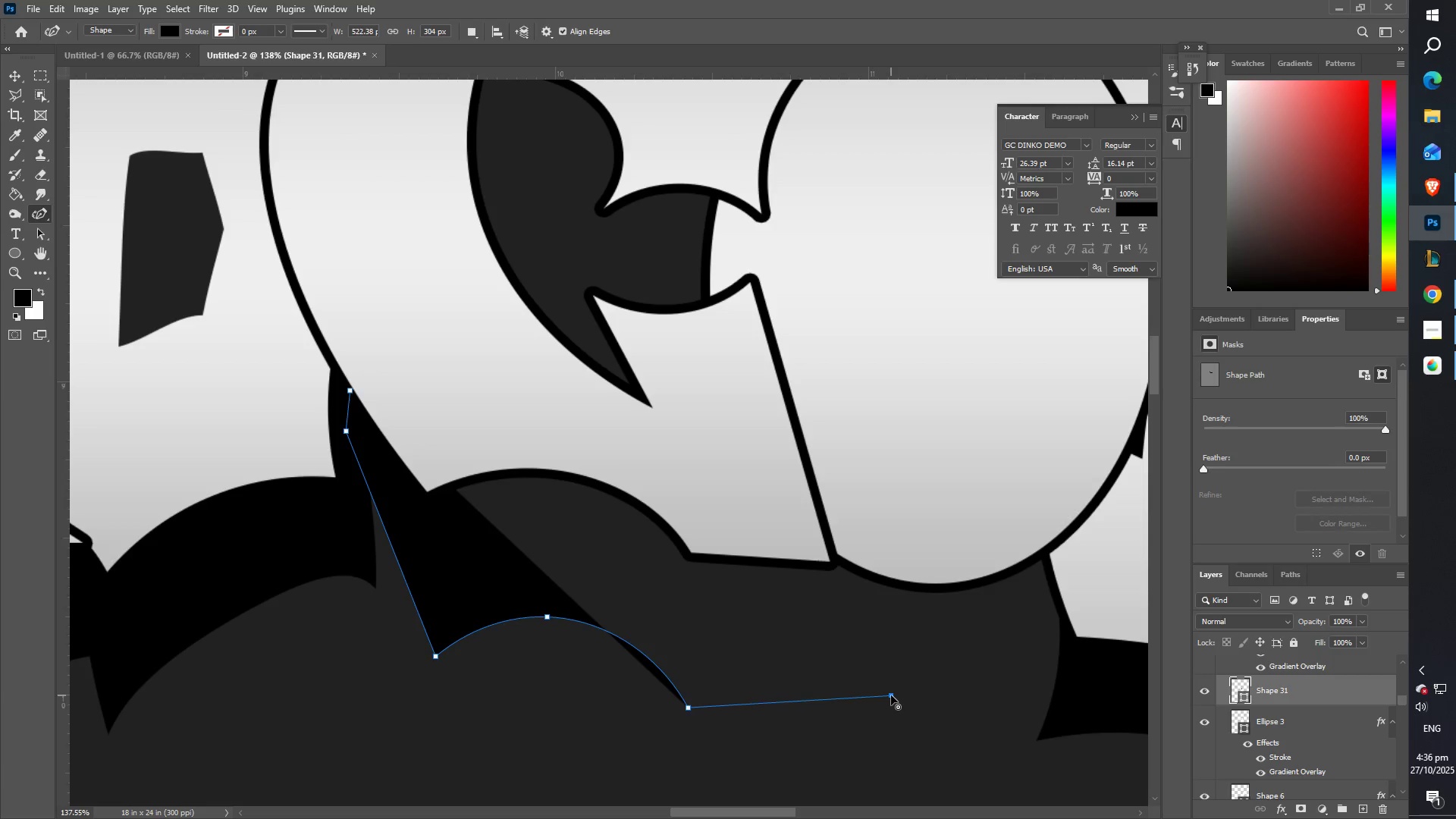 
double_click([891, 695])
 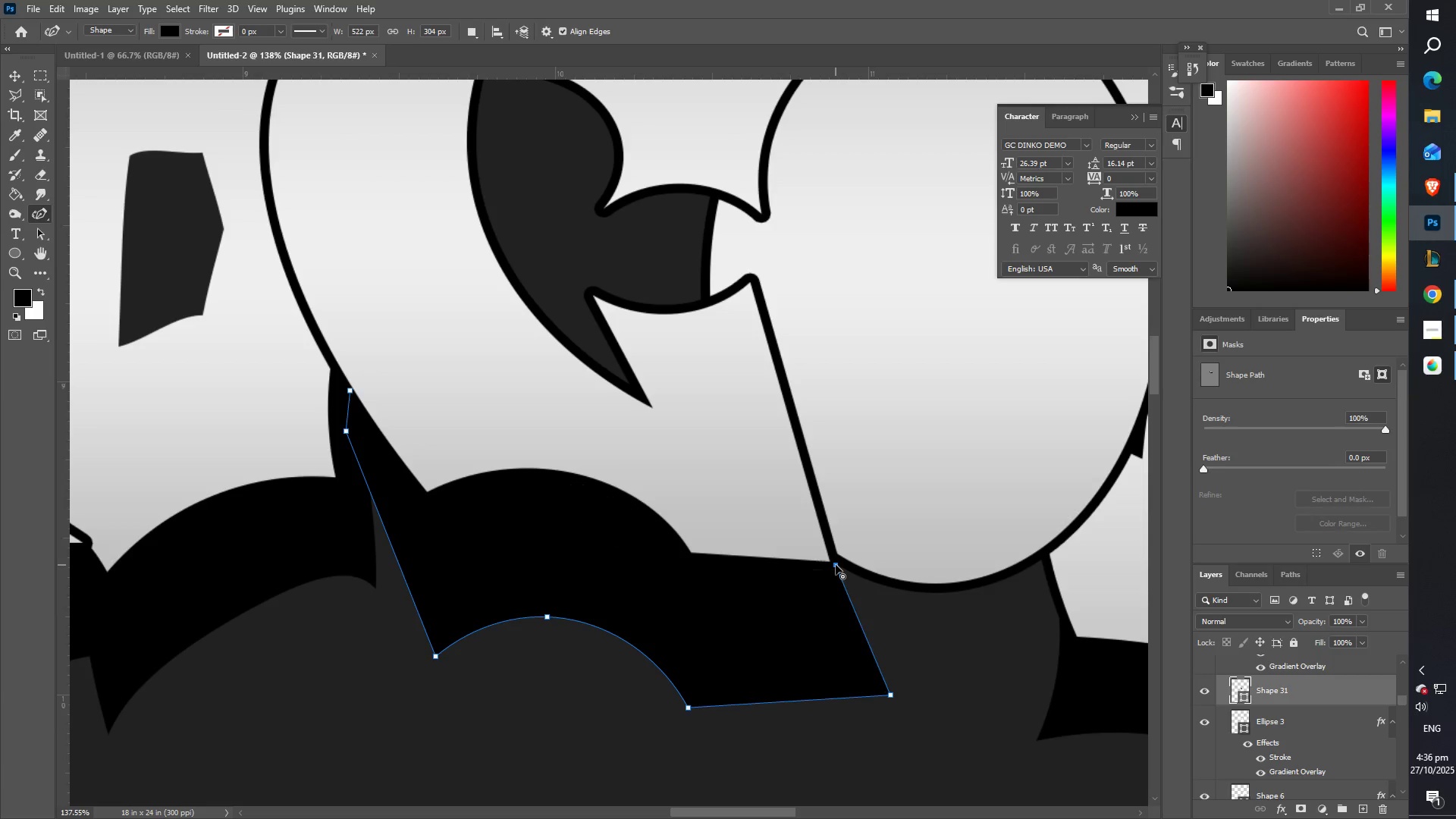 
left_click([834, 564])
 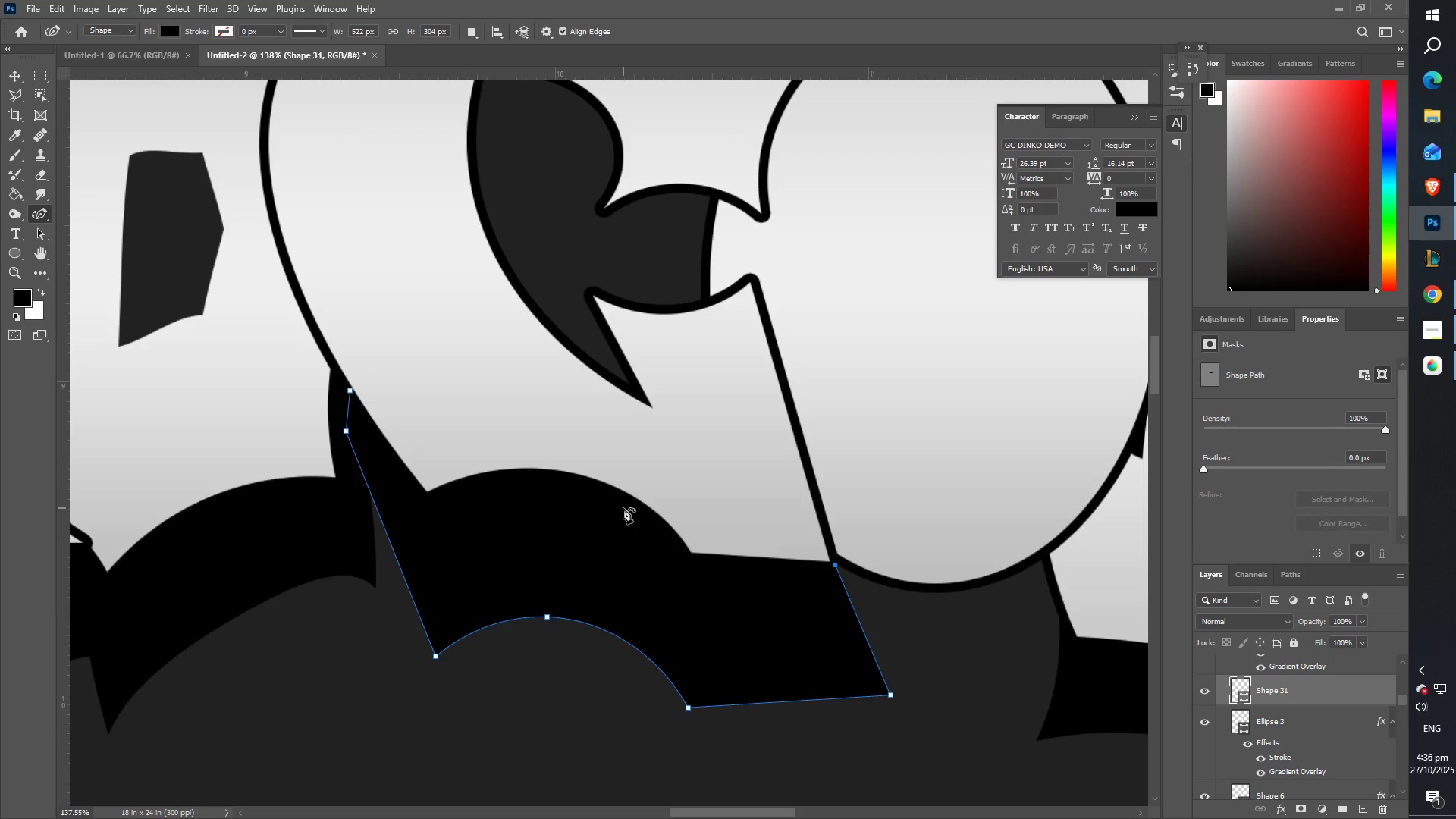 
left_click([623, 508])
 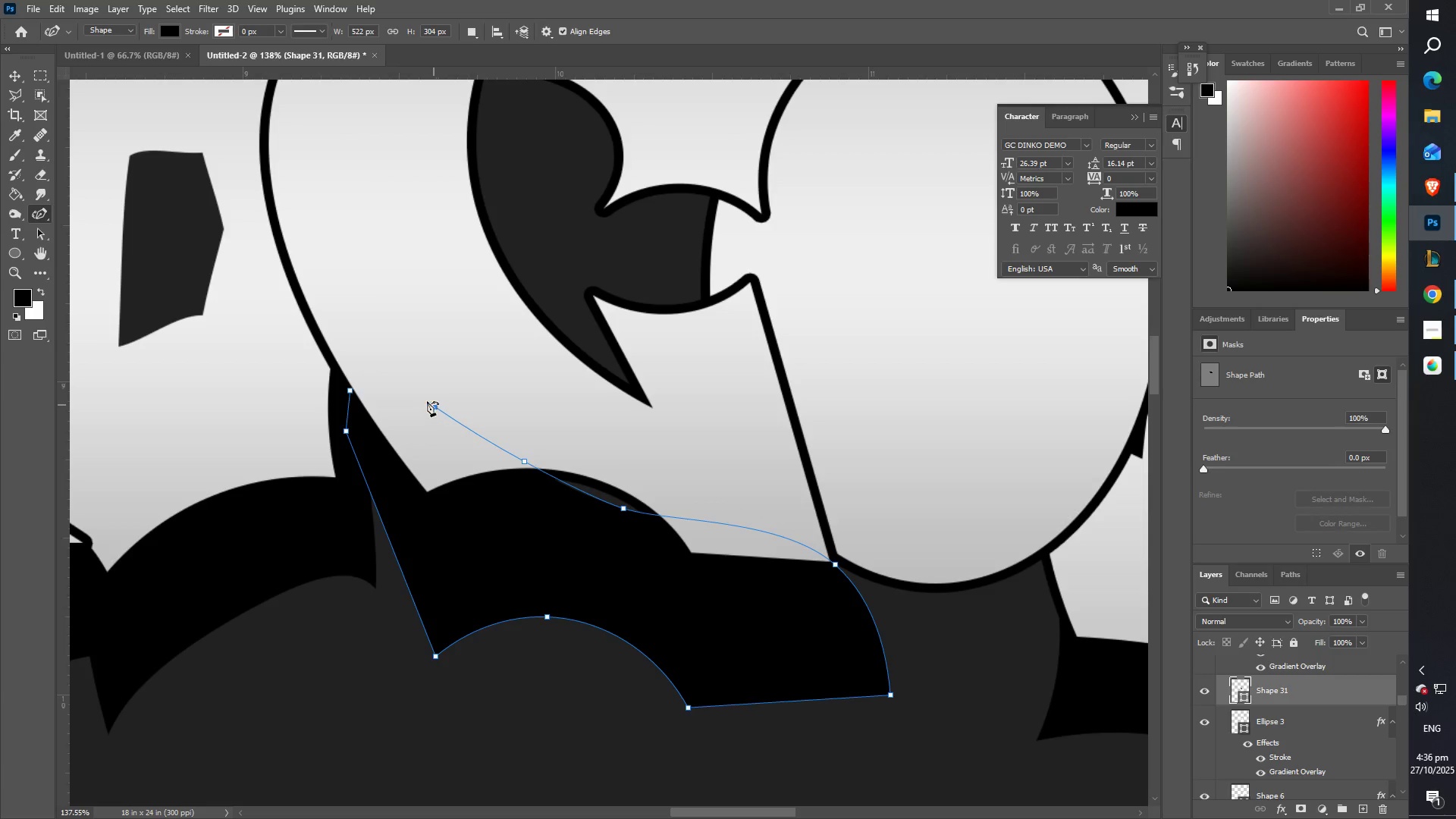 
double_click([376, 391])
 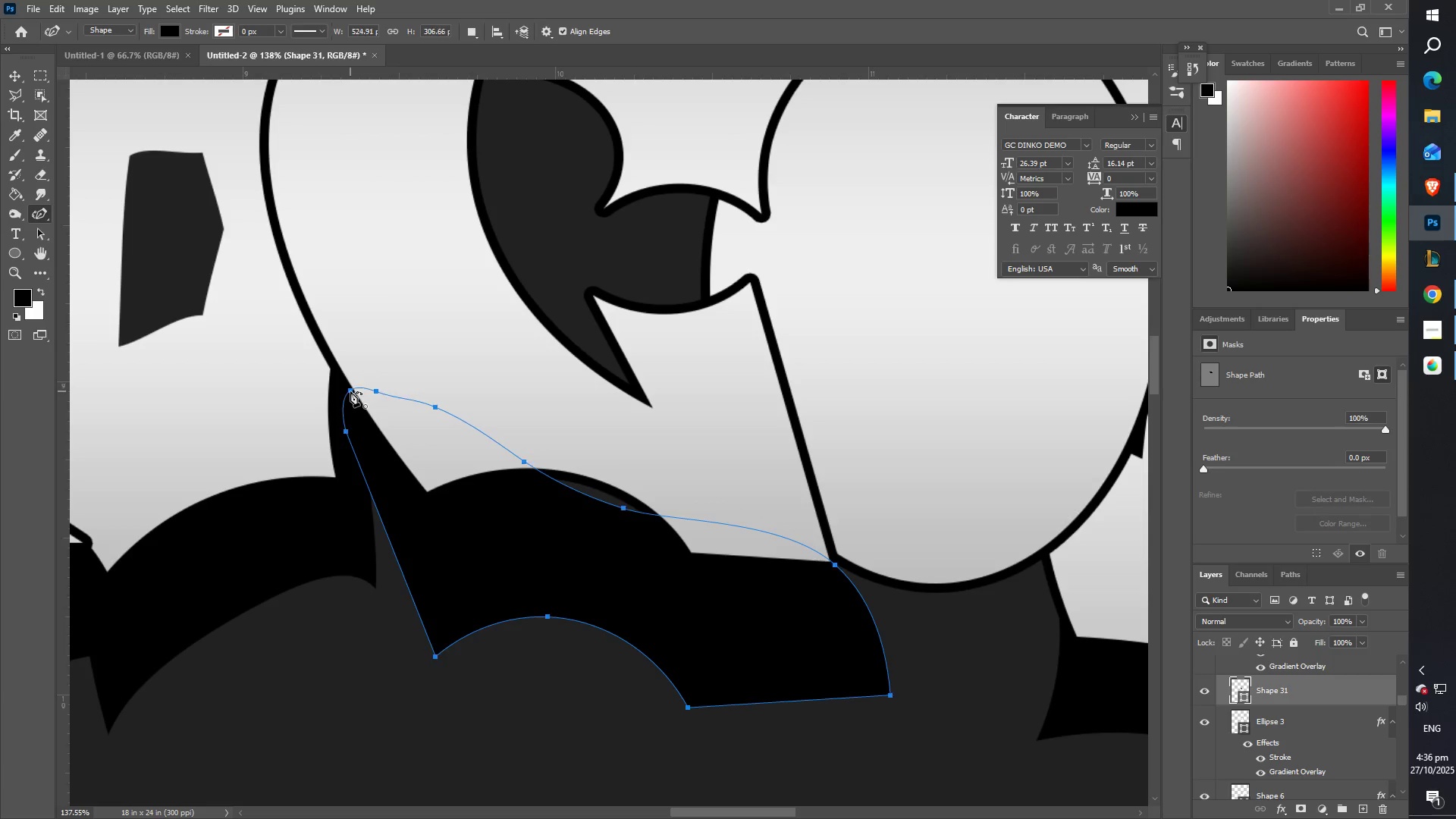 
double_click([350, 391])
 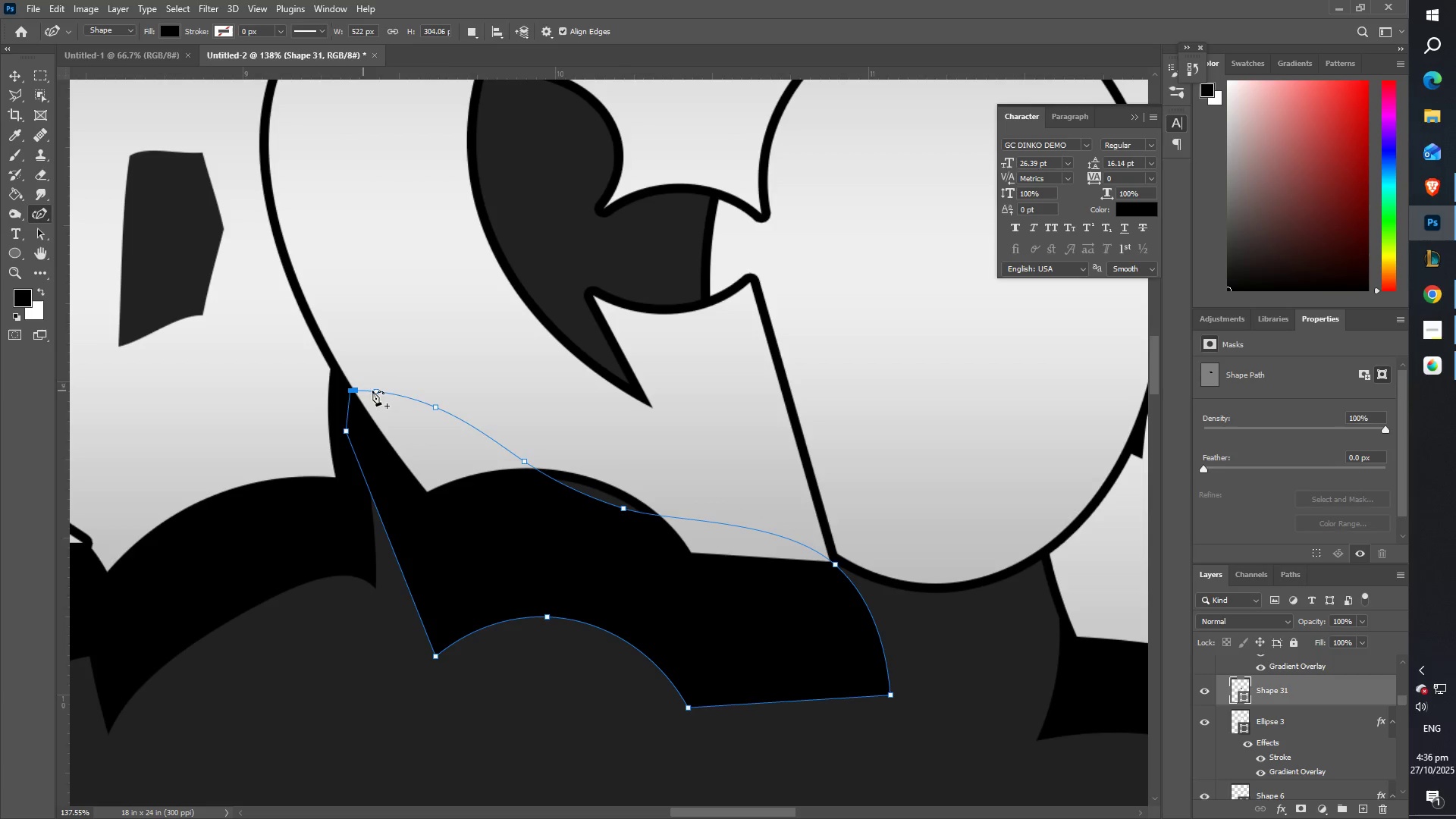 
type(ZZ)
 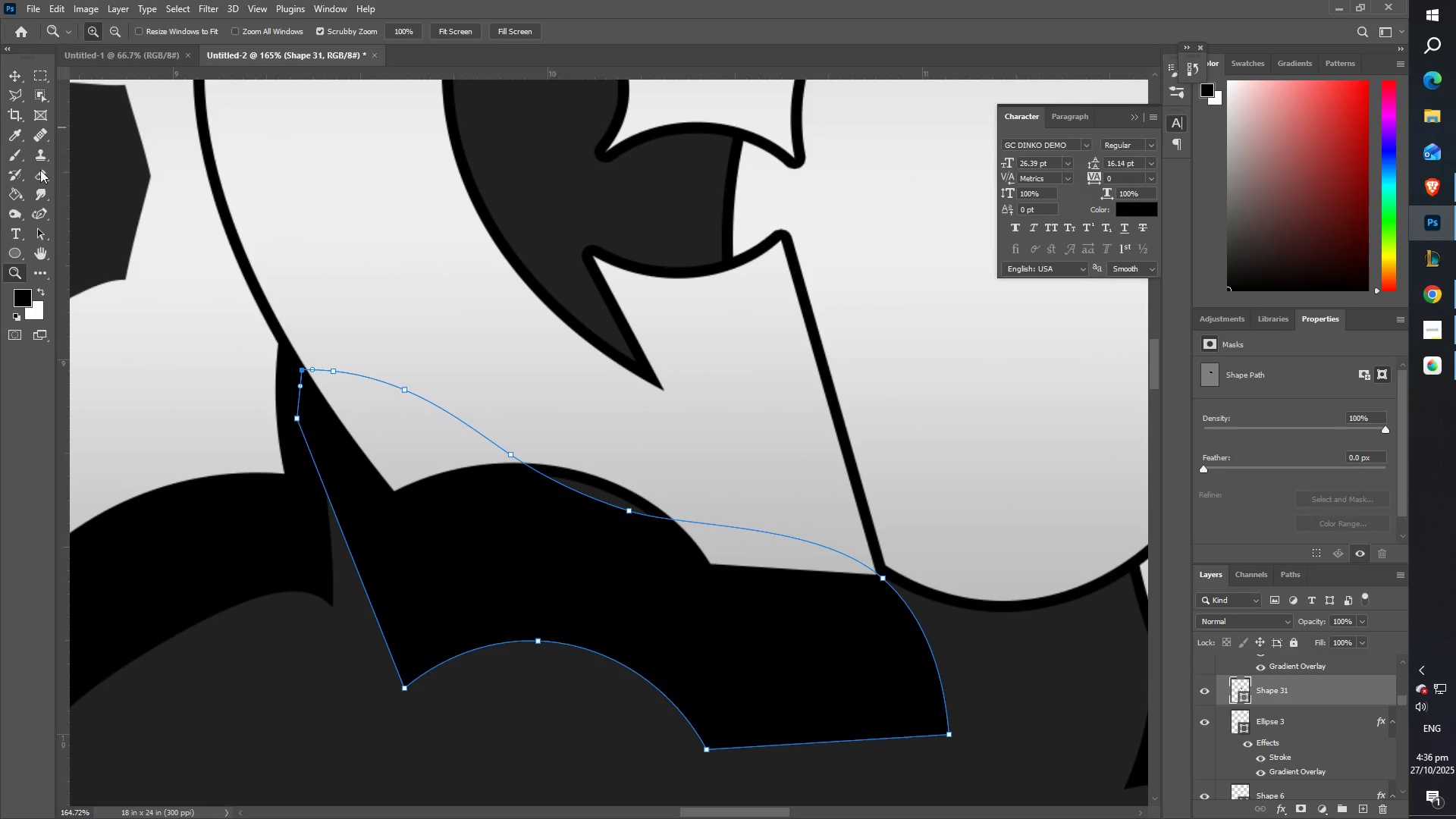 
left_click([39, 205])
 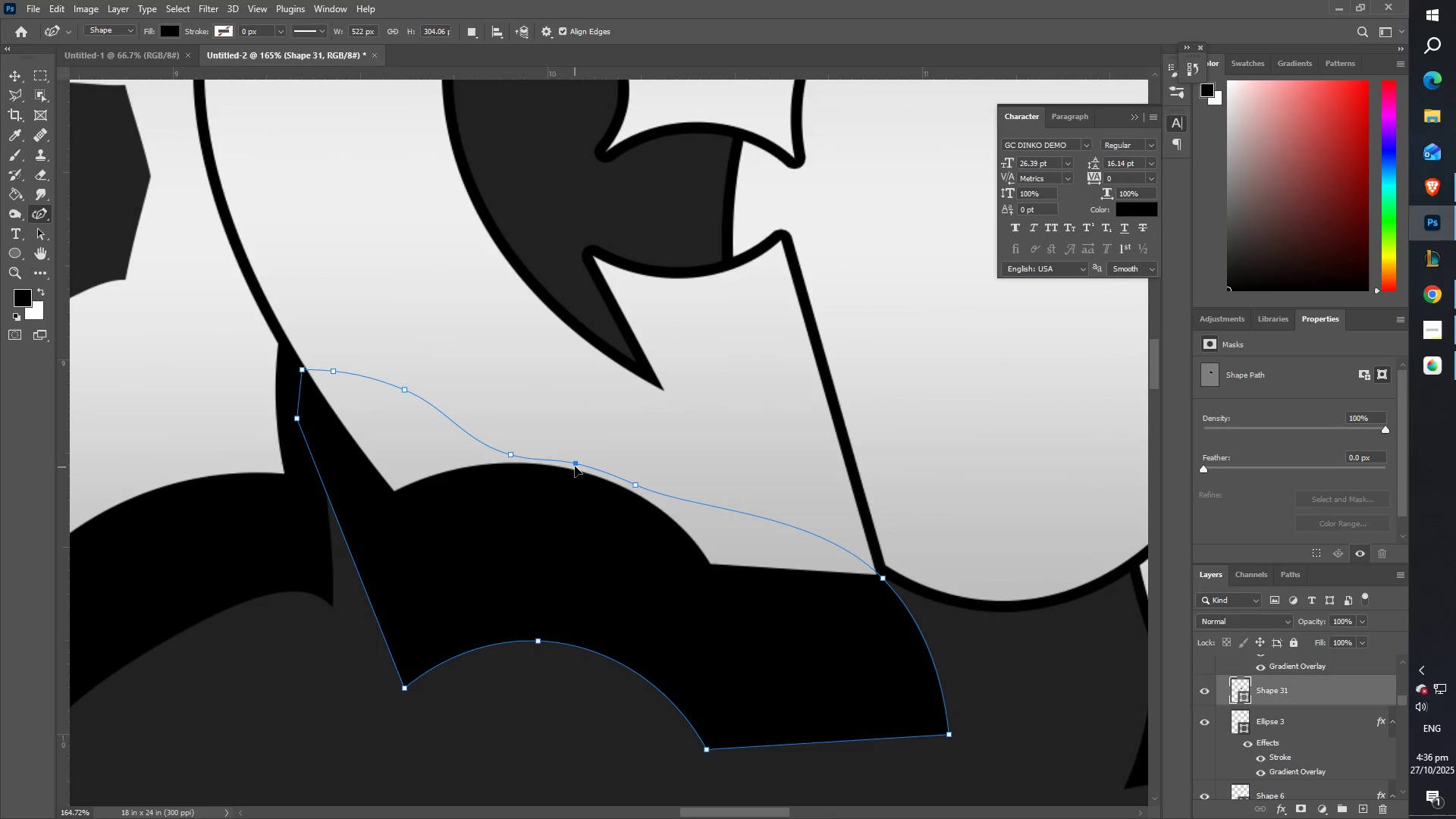 
type(ZZ)
 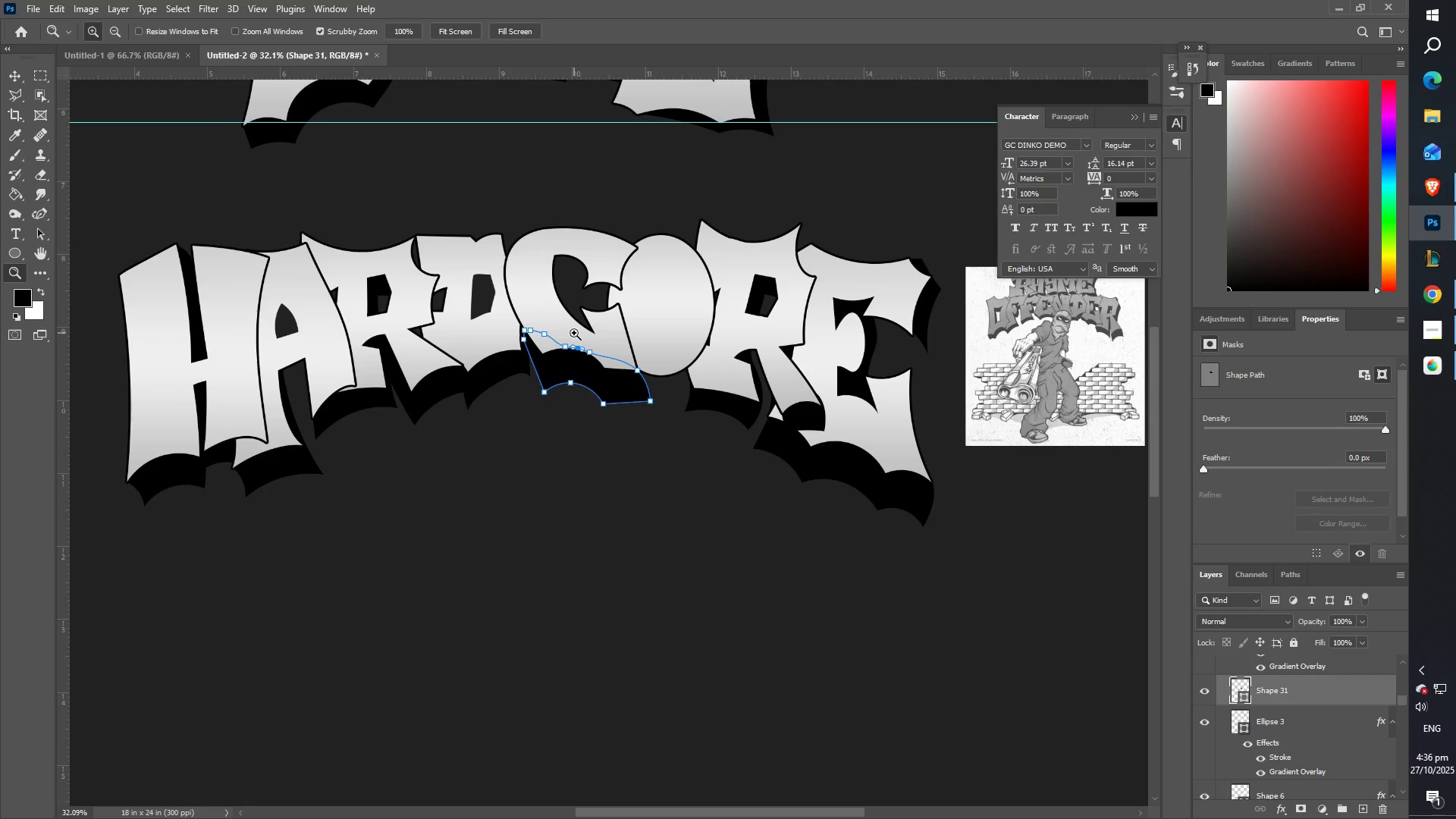 
scroll: coordinate [660, 357], scroll_direction: up, amount: 2.0
 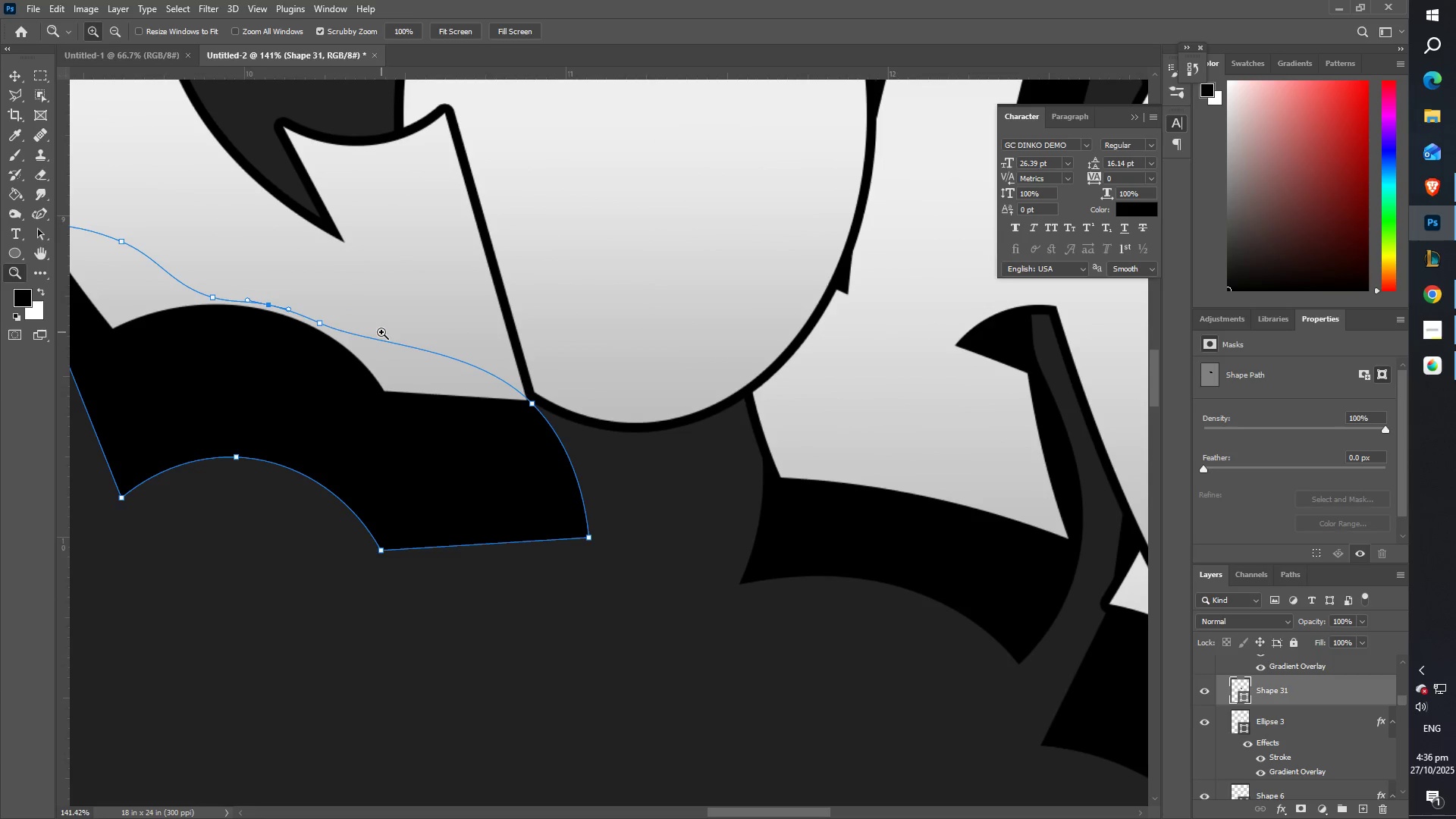 
left_click([33, 217])
 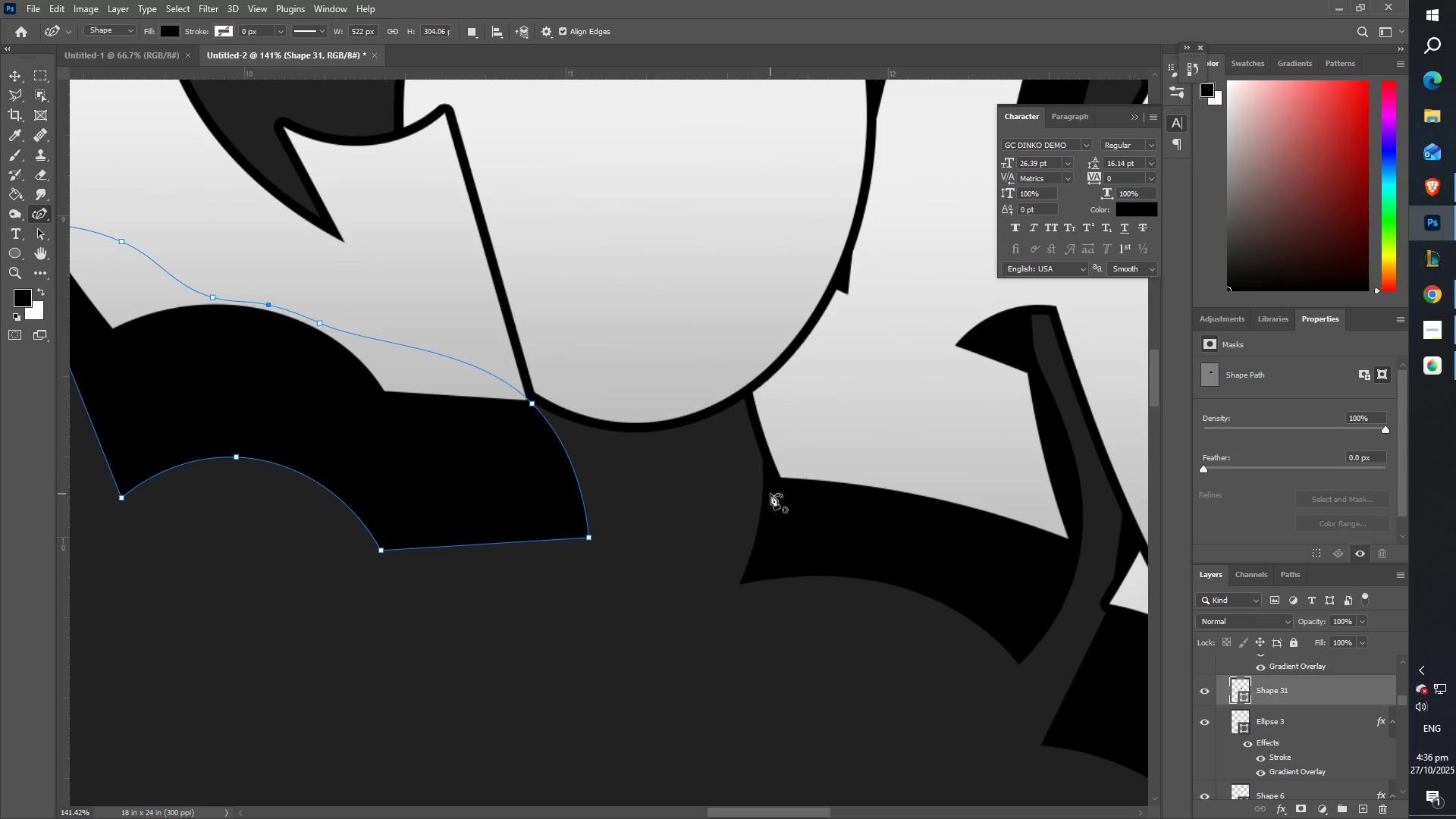 
left_click([791, 440])
 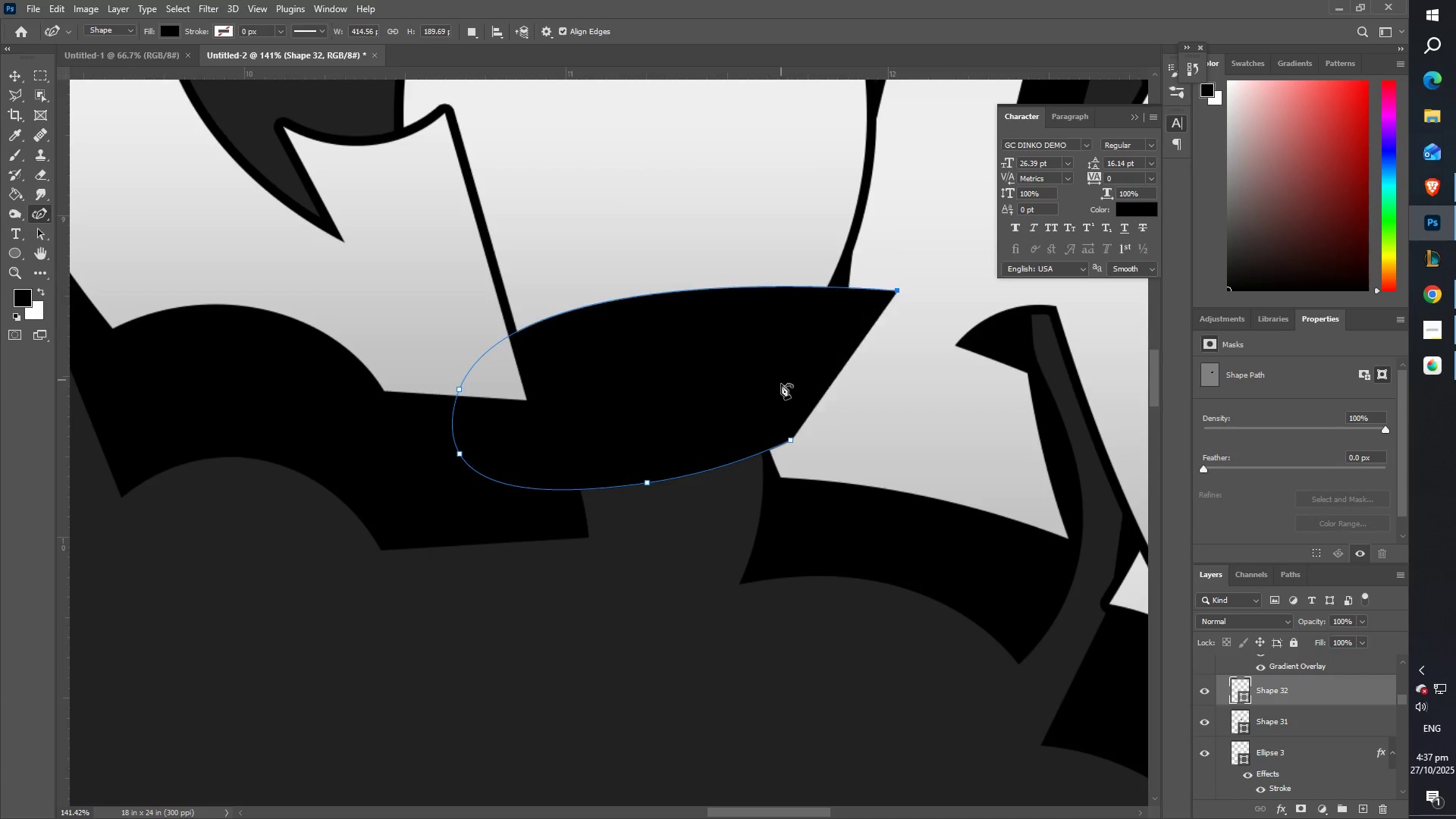 
double_click([789, 438])
 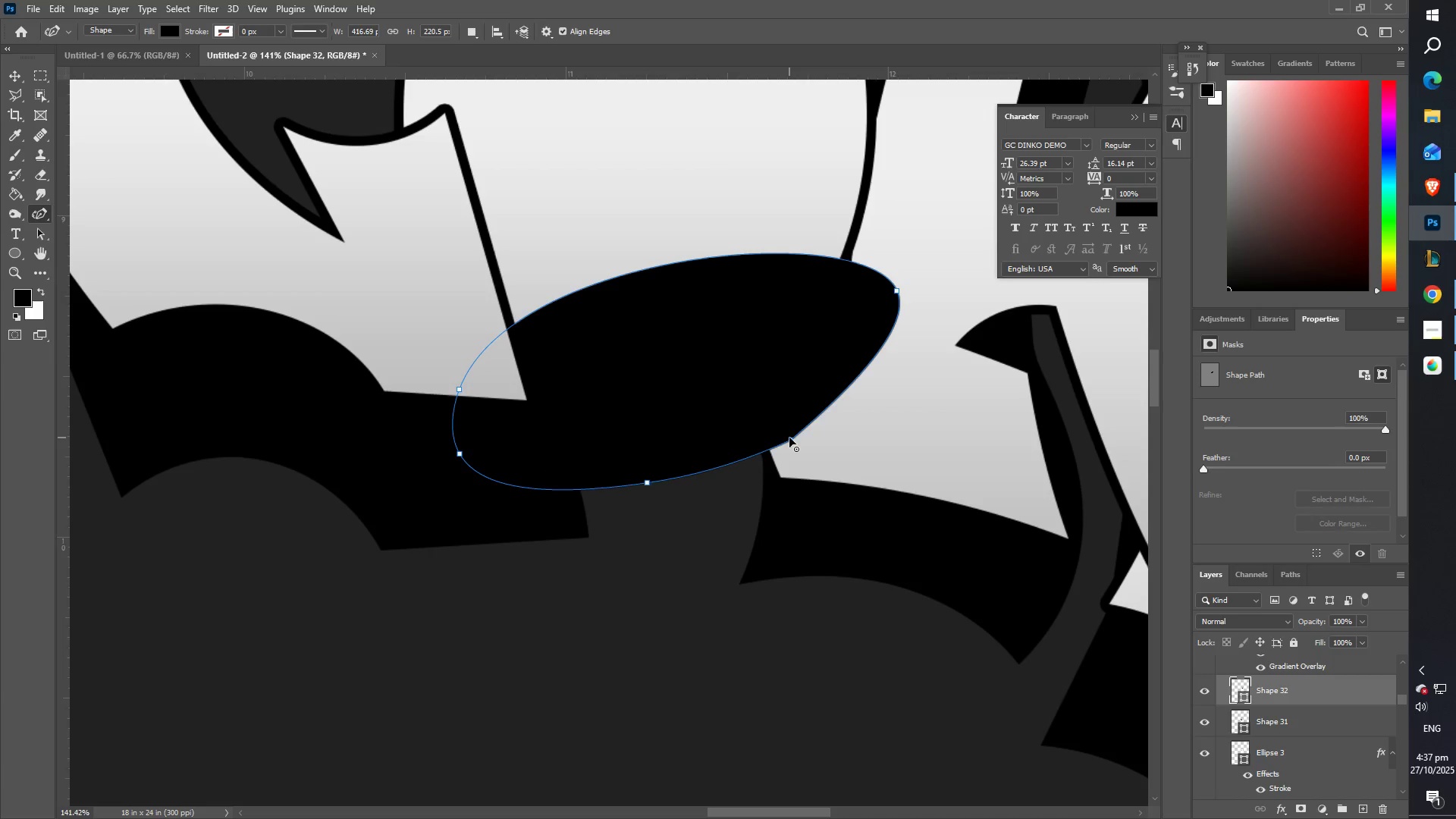 
key(Control+Z)
 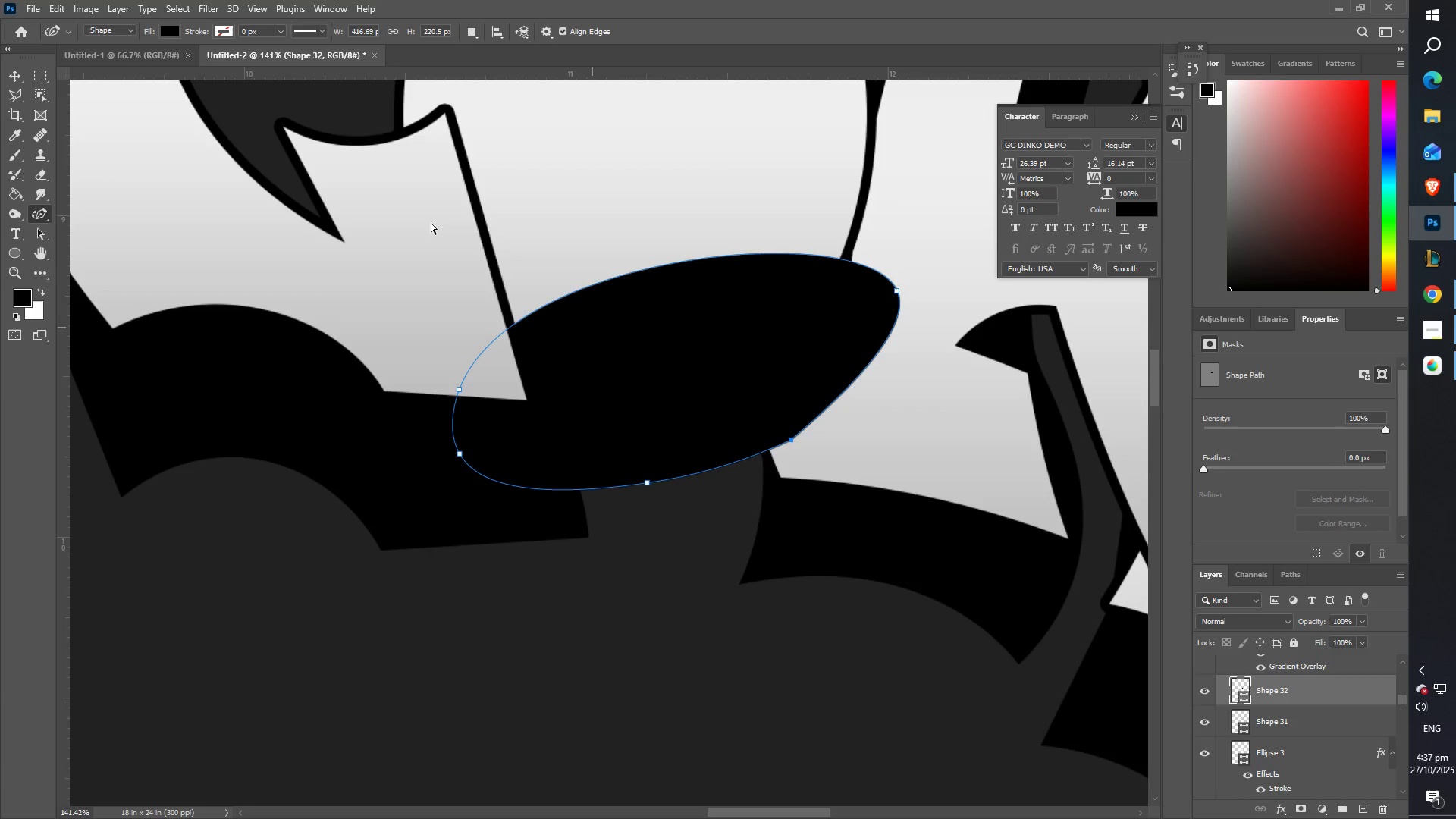 
key(Control+Z)
 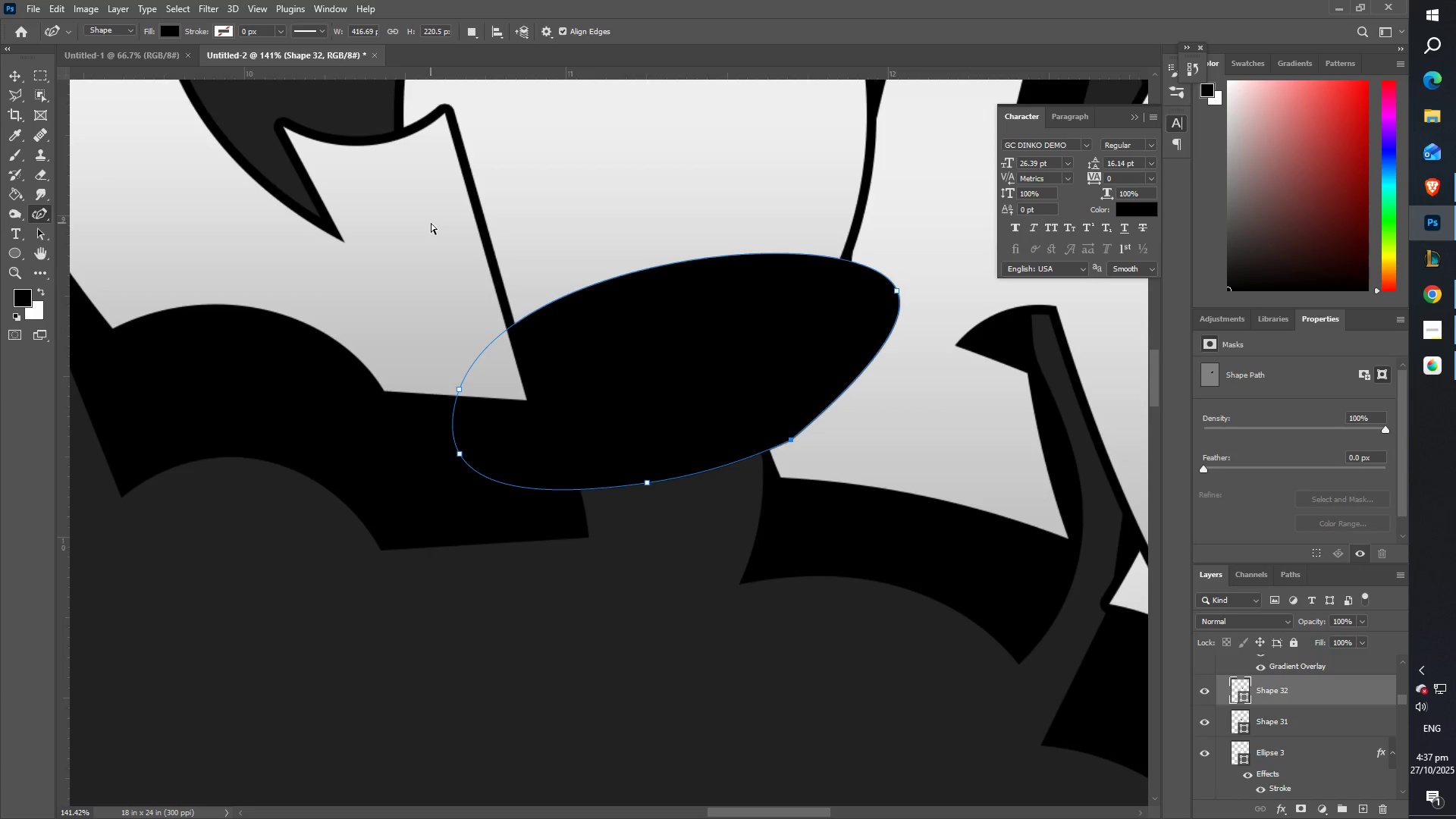 
key(Control+Z)
 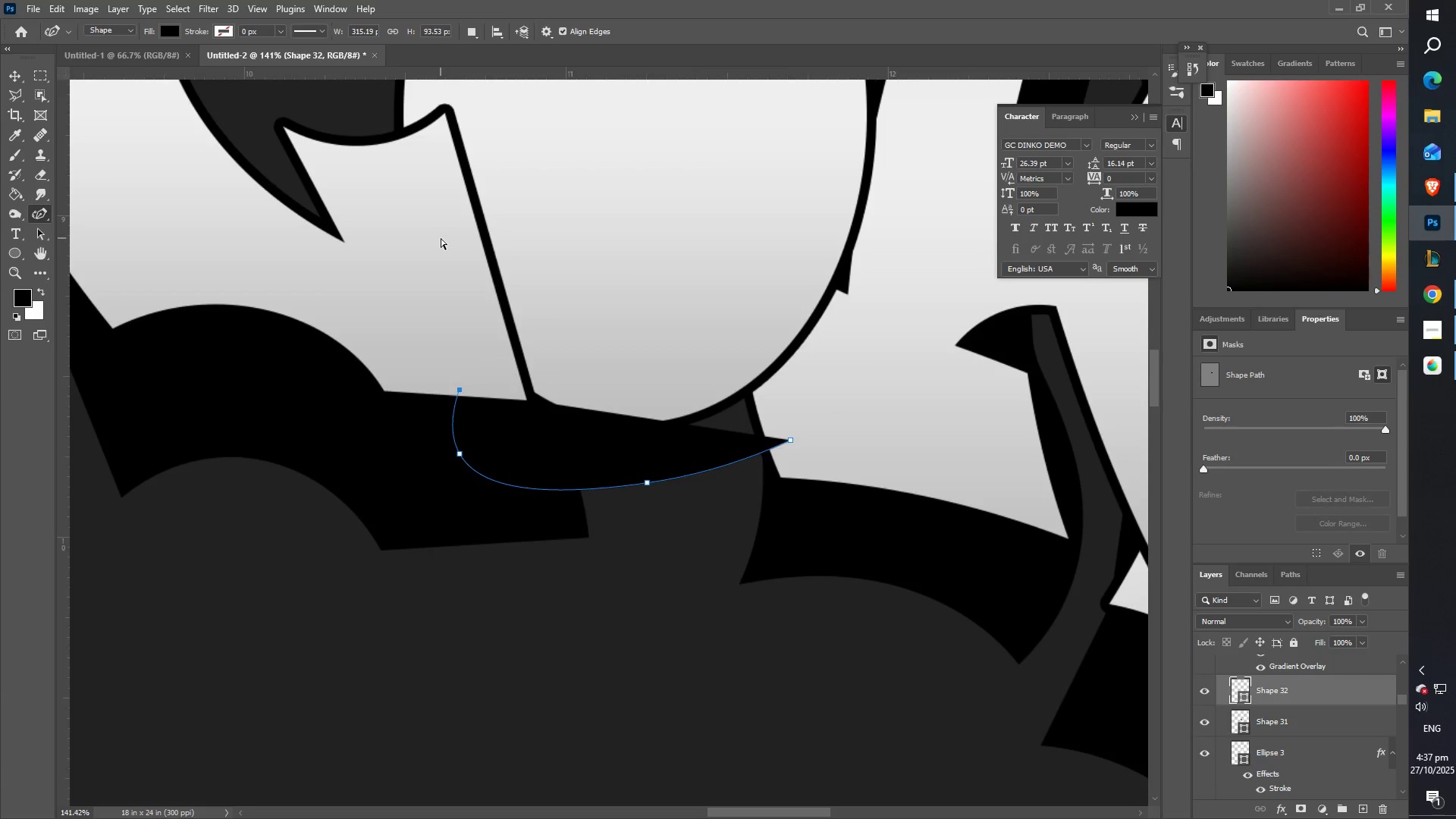 
key(Control+Z)
 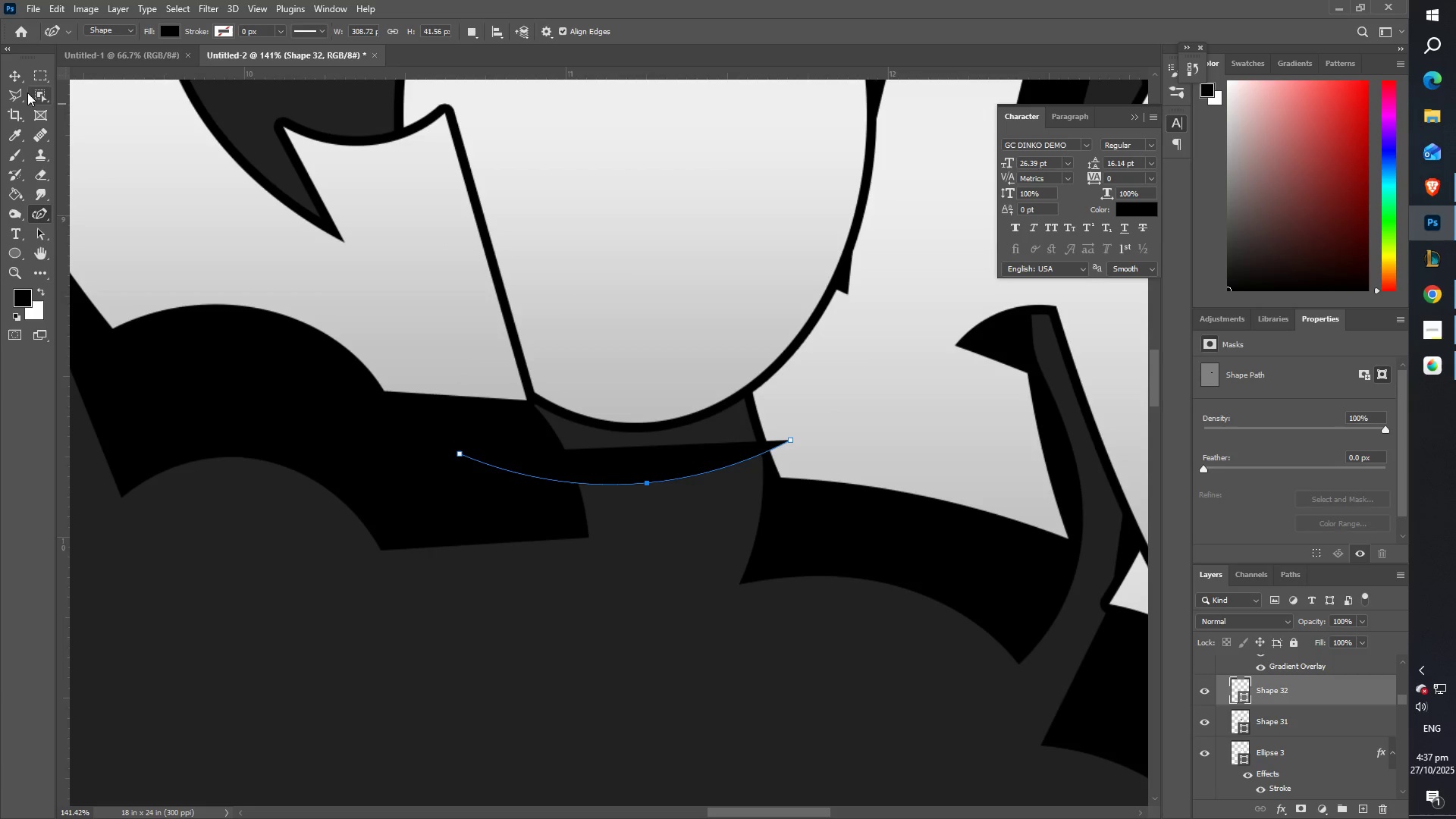 
key(Control+Z)
 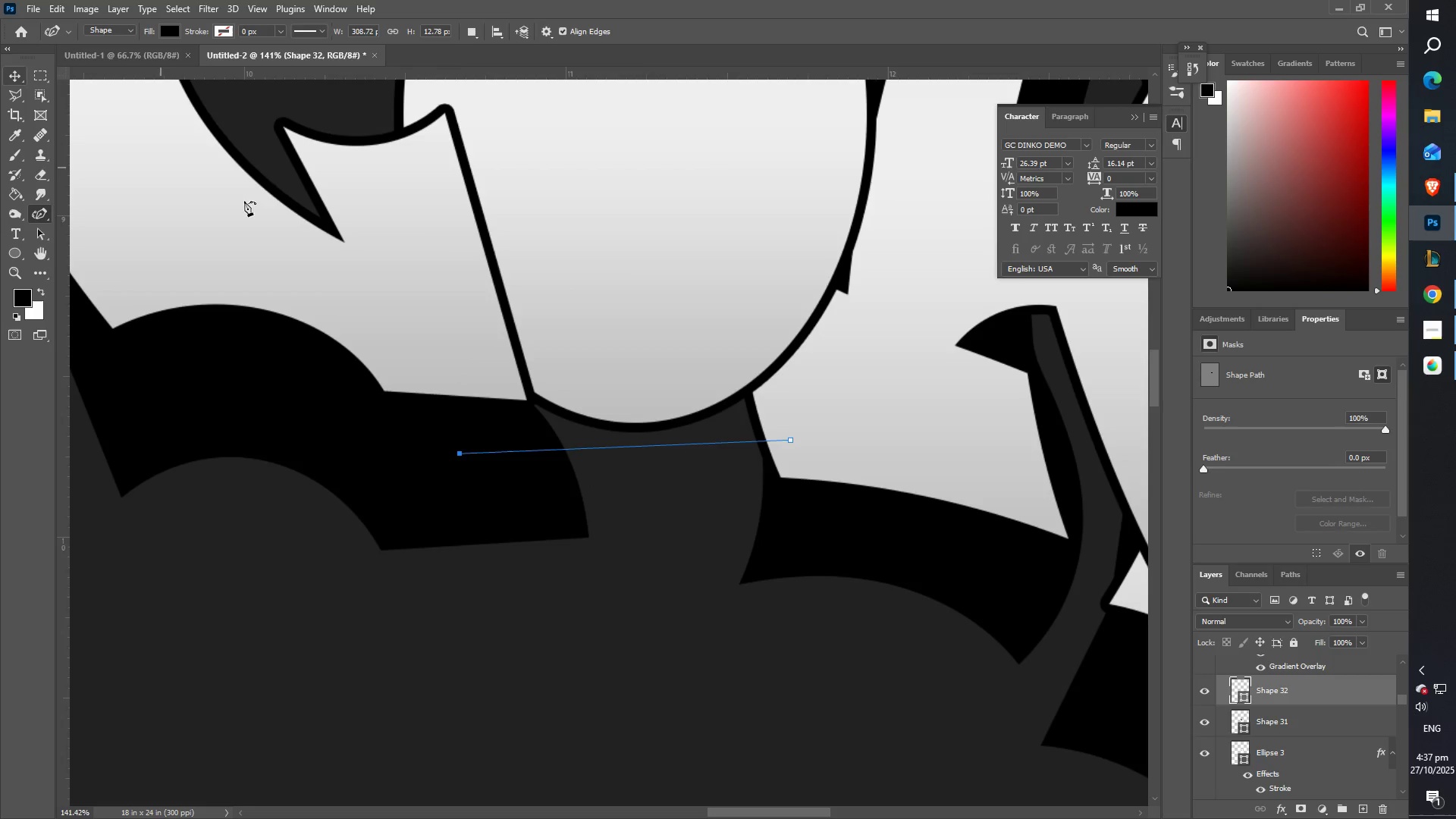 
scroll: coordinate [463, 327], scroll_direction: up, amount: 10.0
 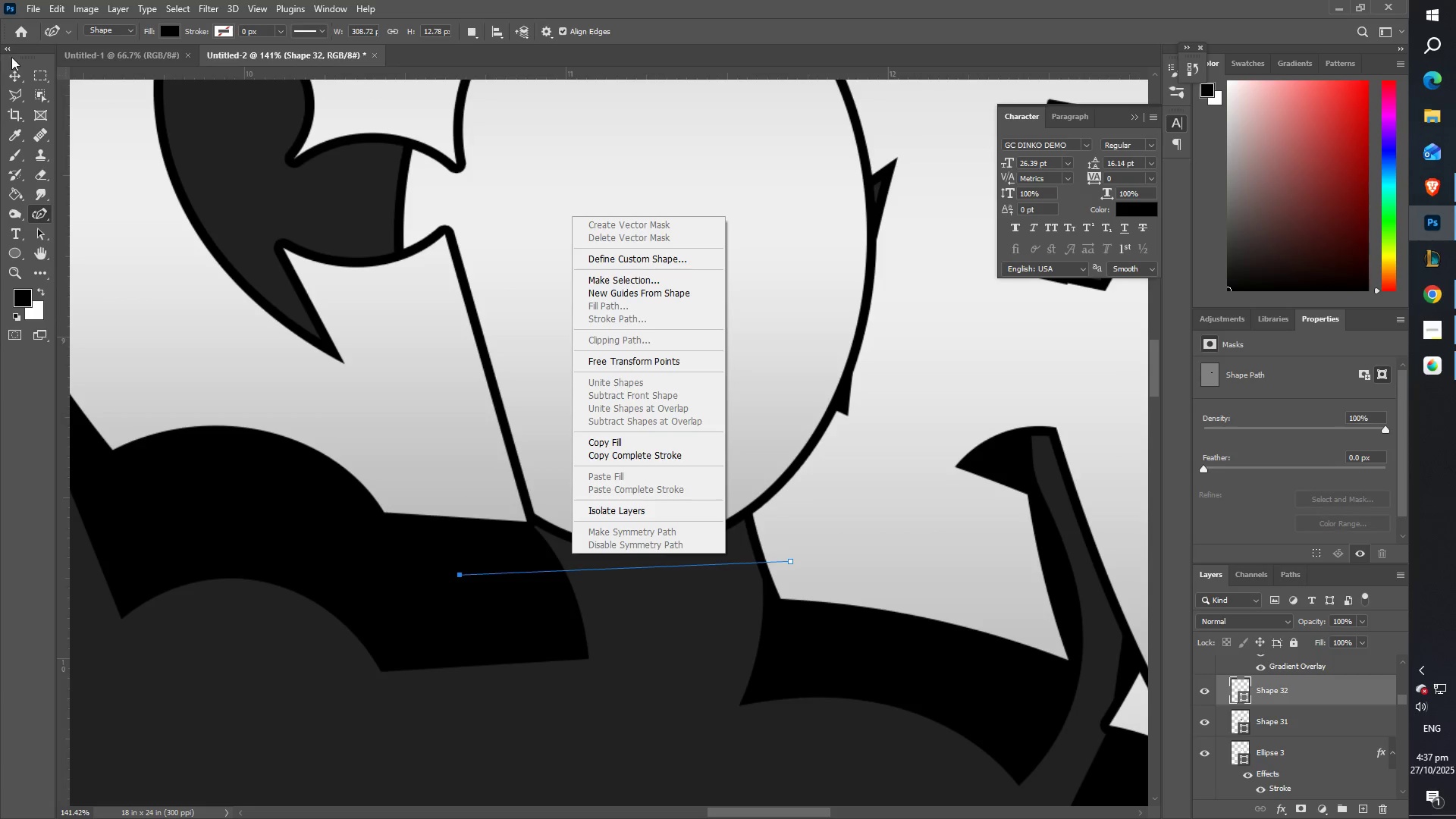 
double_click([14, 78])
 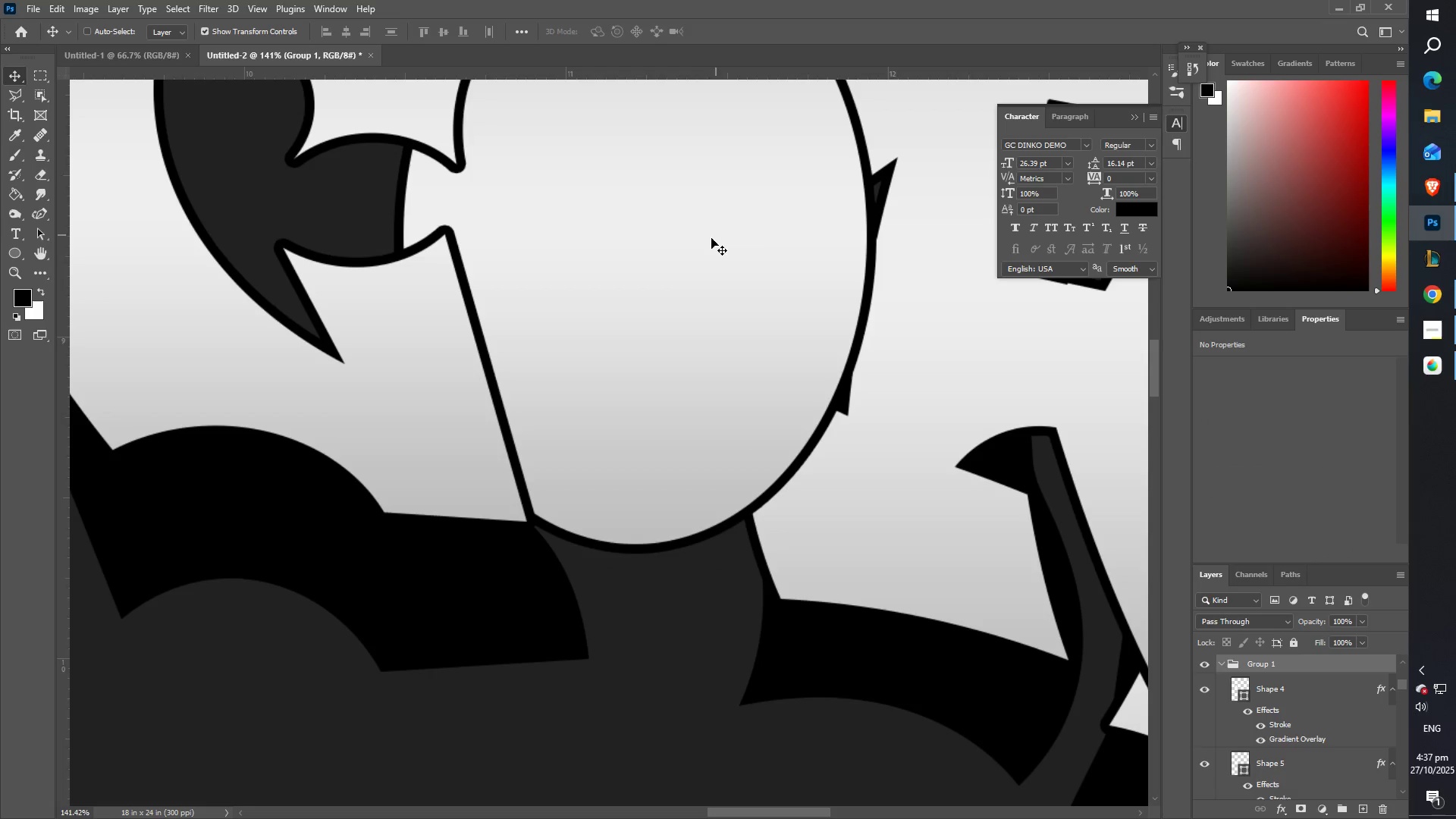 
left_click([746, 261])
 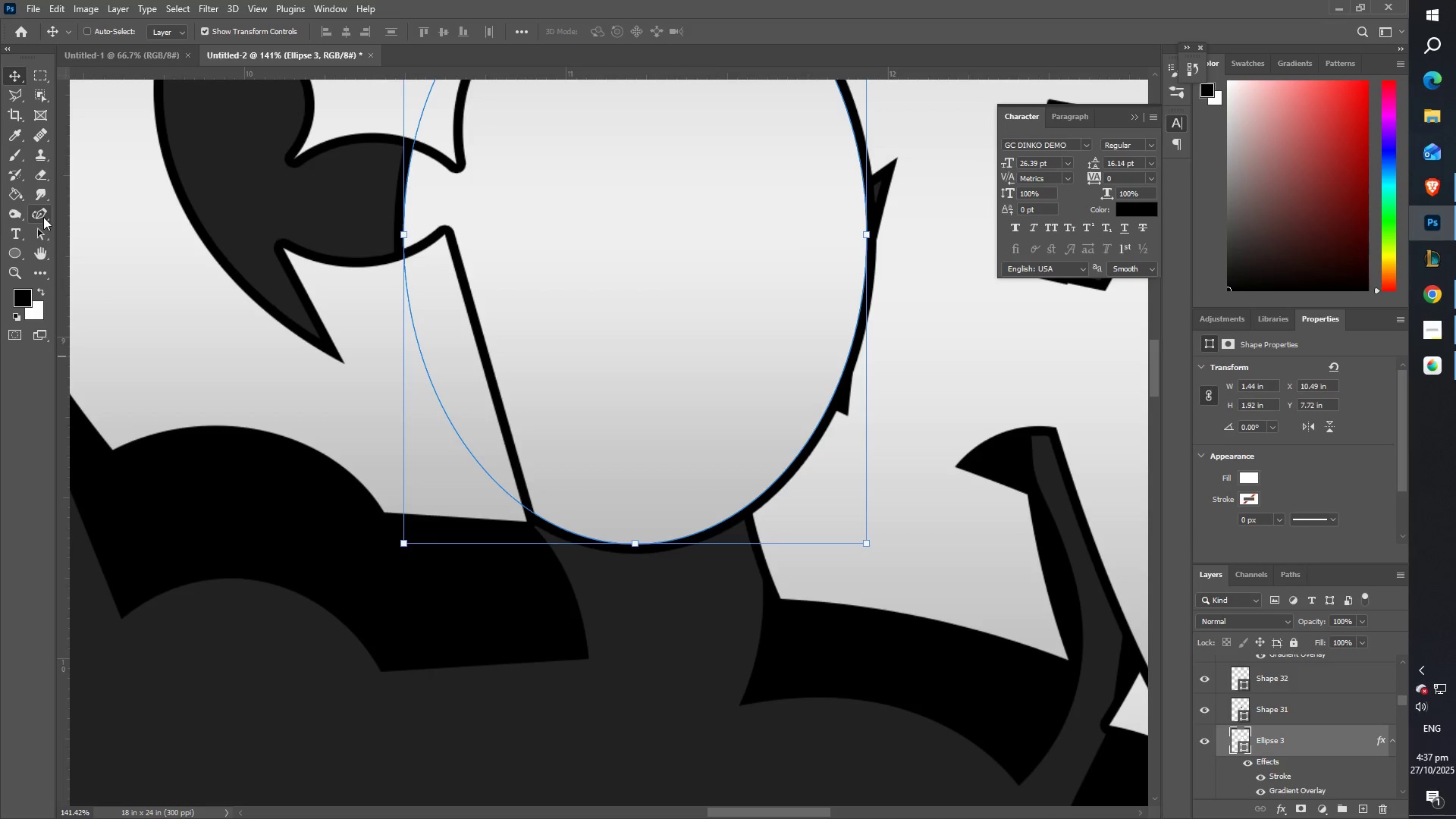 
scroll: coordinate [1281, 745], scroll_direction: down, amount: 2.0
 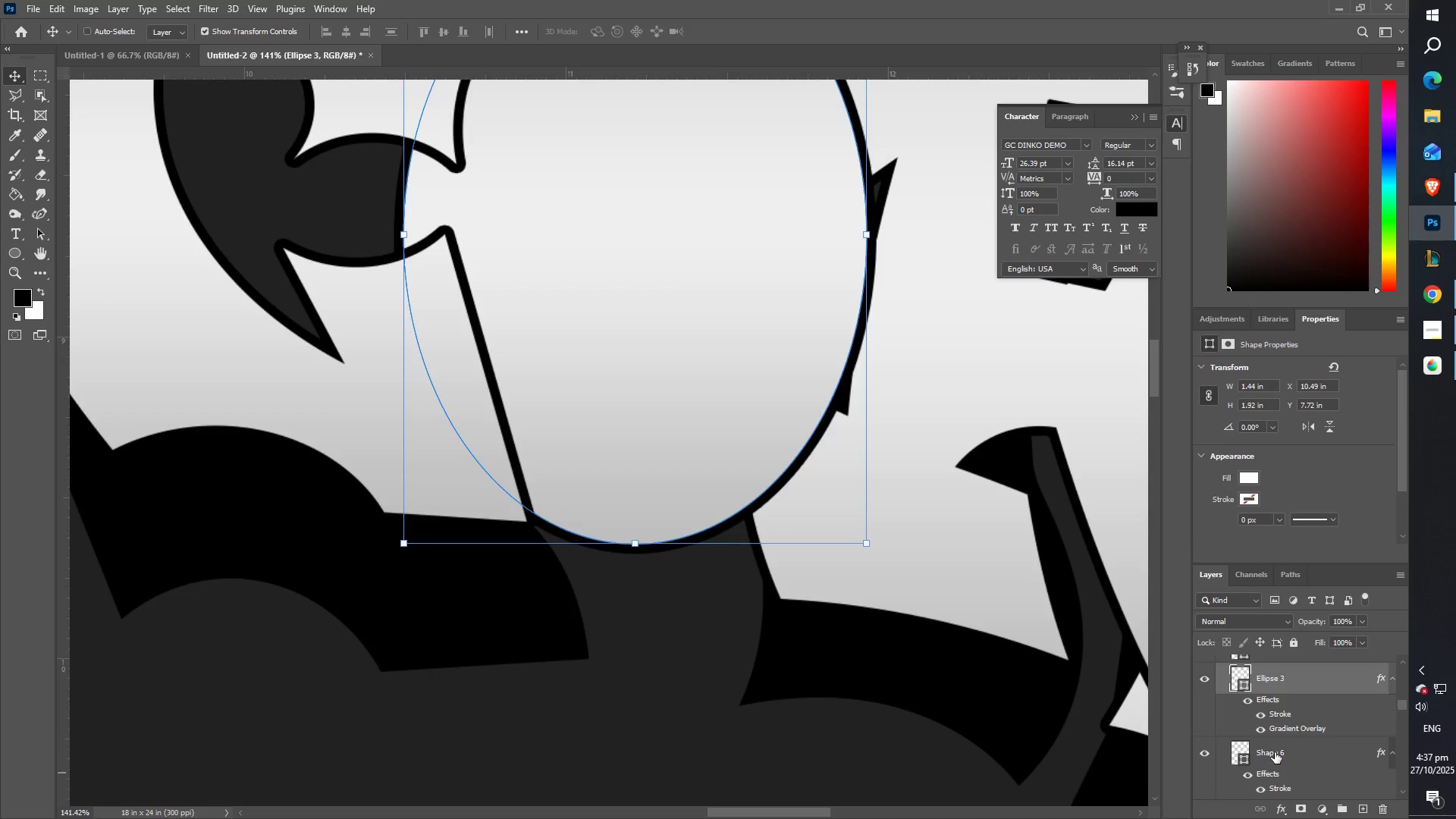 
left_click([1275, 752])
 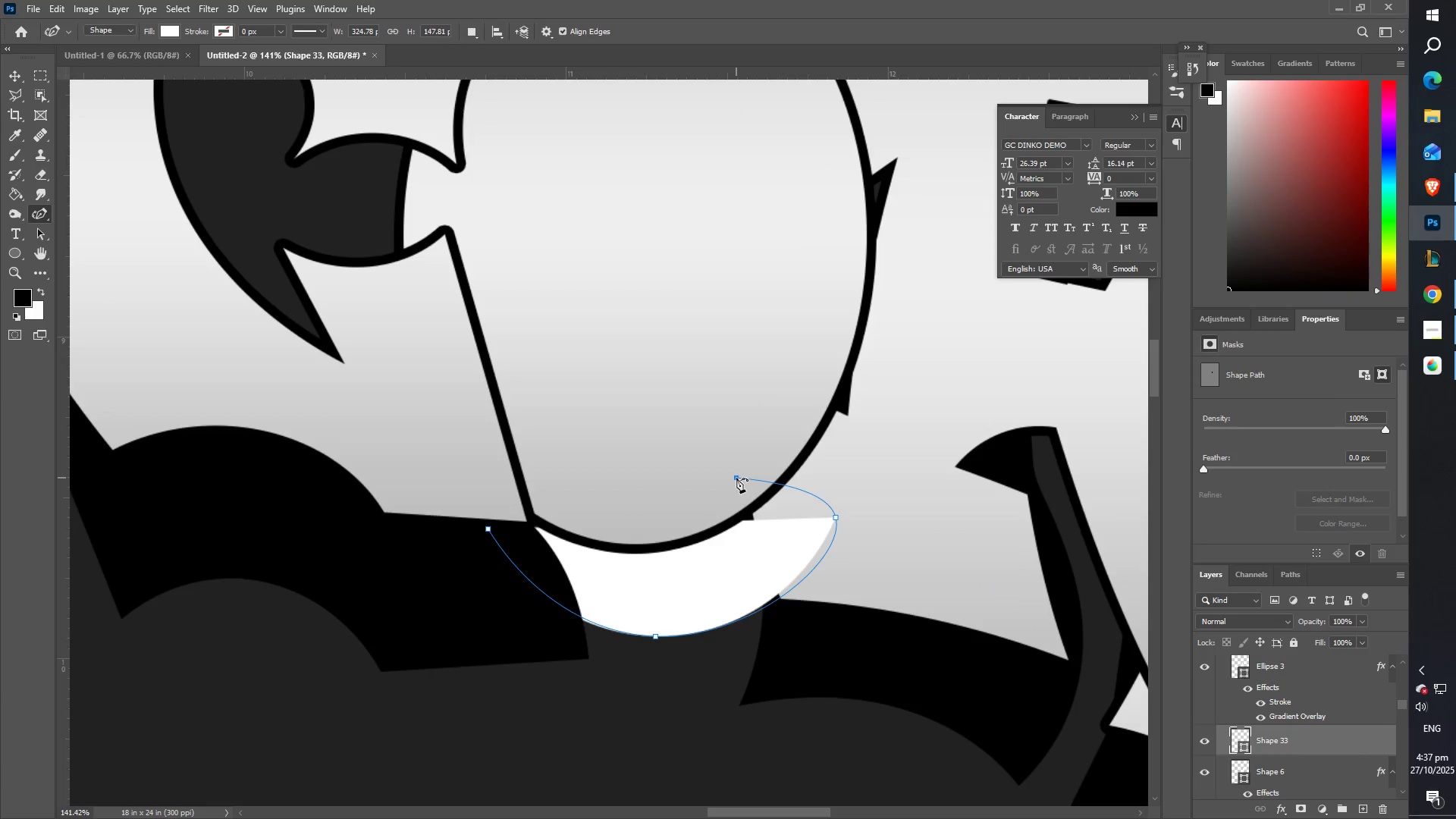 
wait(7.81)
 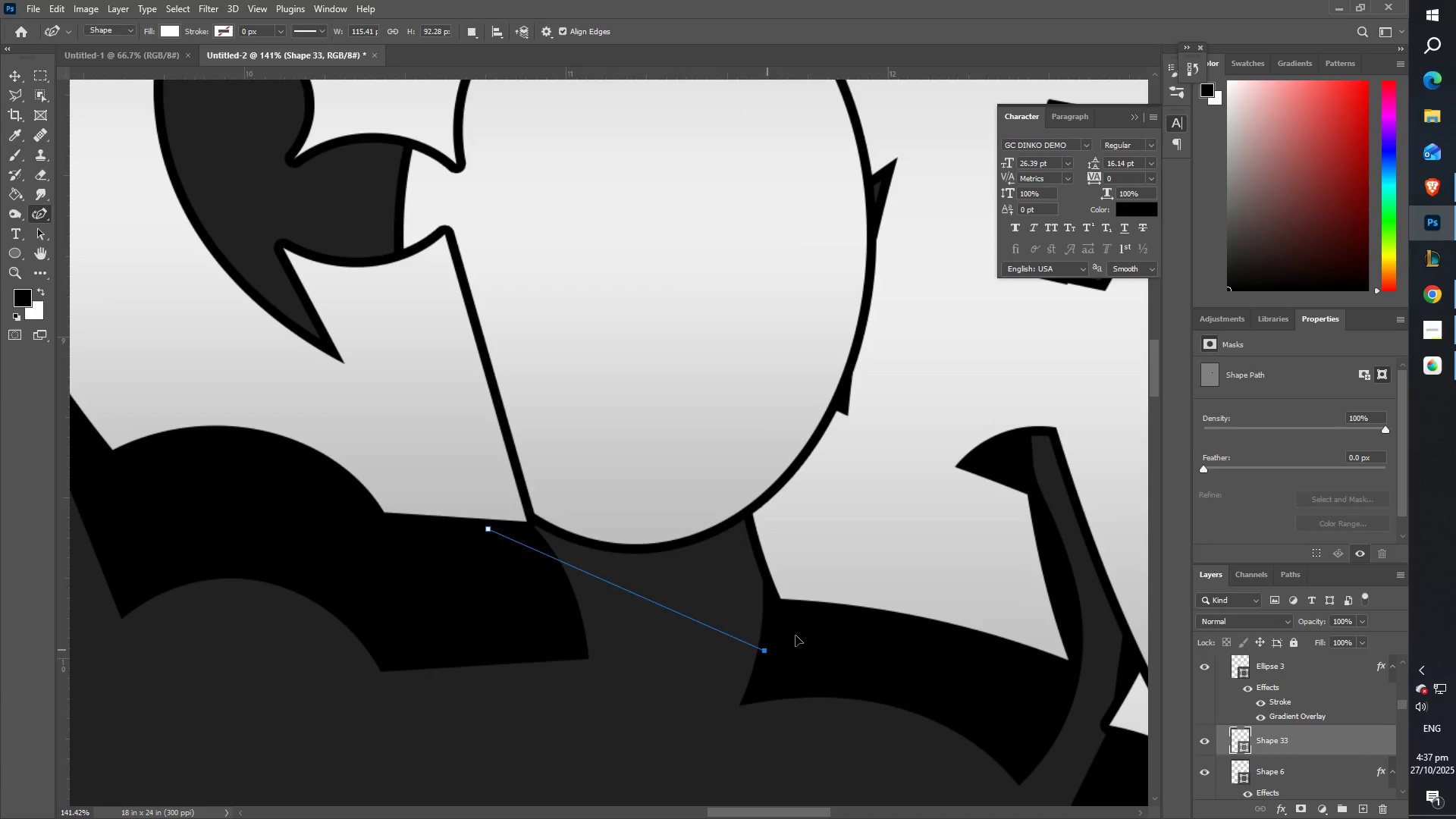 
left_click([875, 253])
 